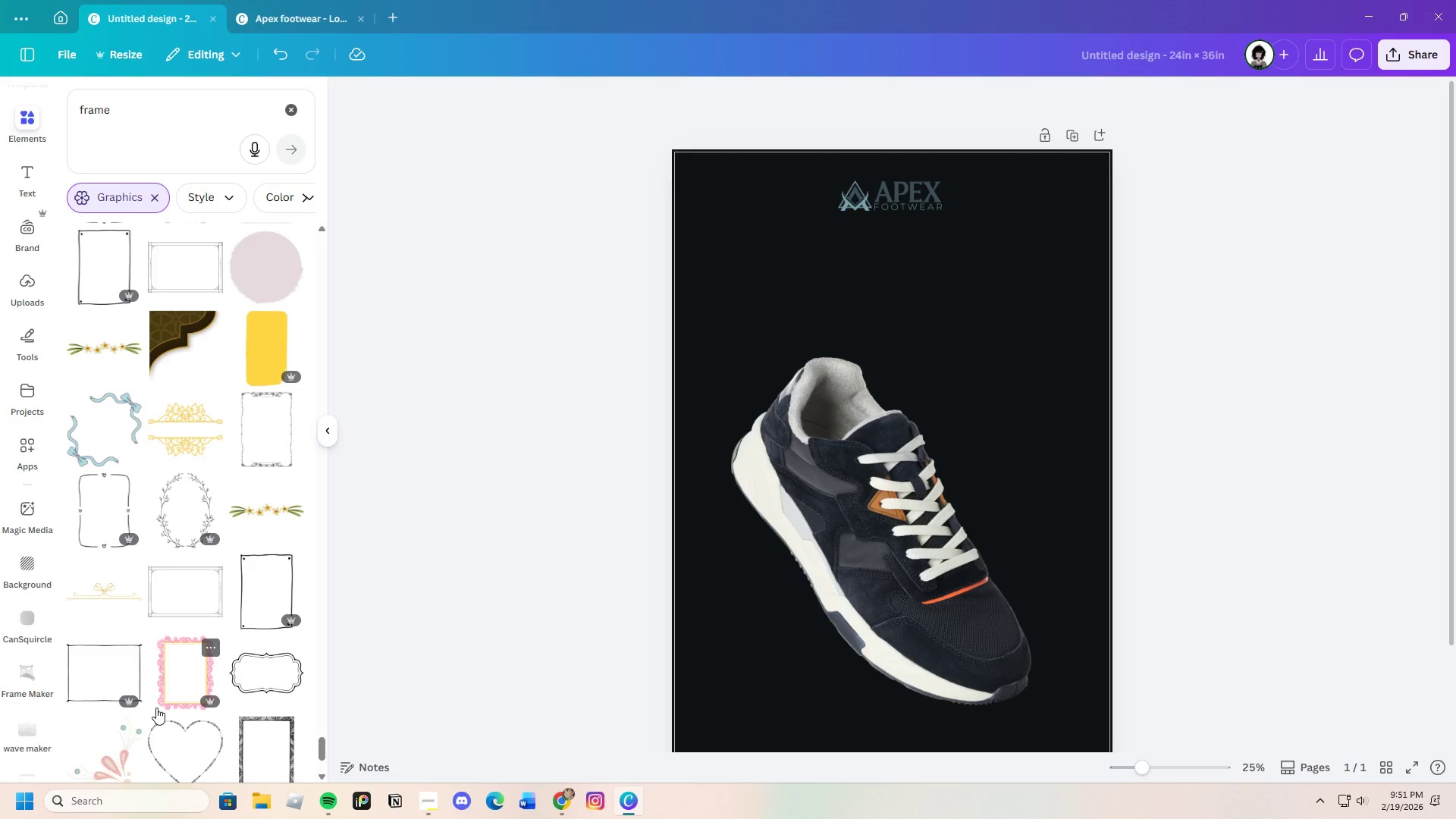 
scroll: coordinate [152, 682], scroll_direction: down, amount: 9.0
 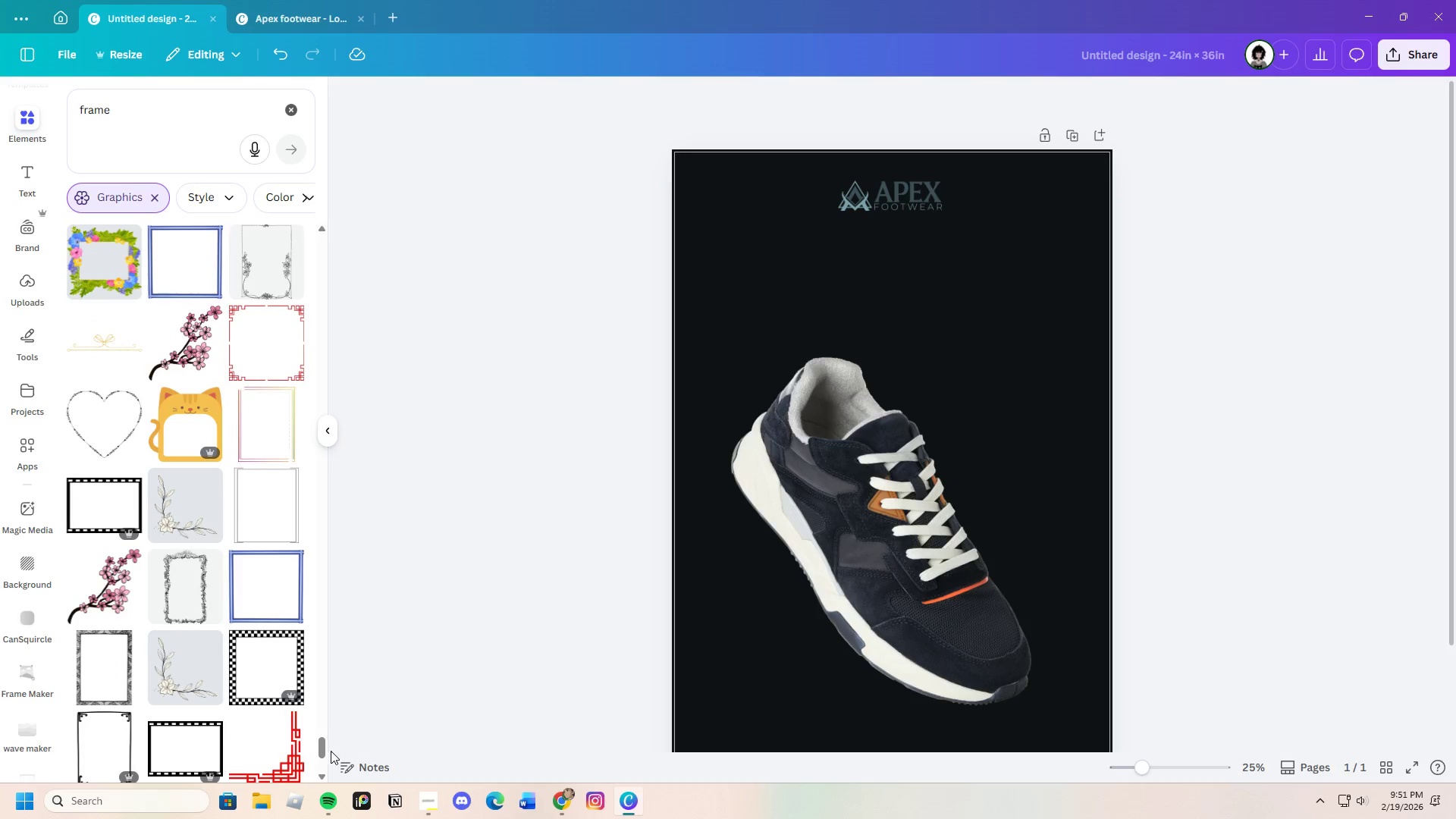 
left_click_drag(start_coordinate=[324, 752], to_coordinate=[334, 196])
 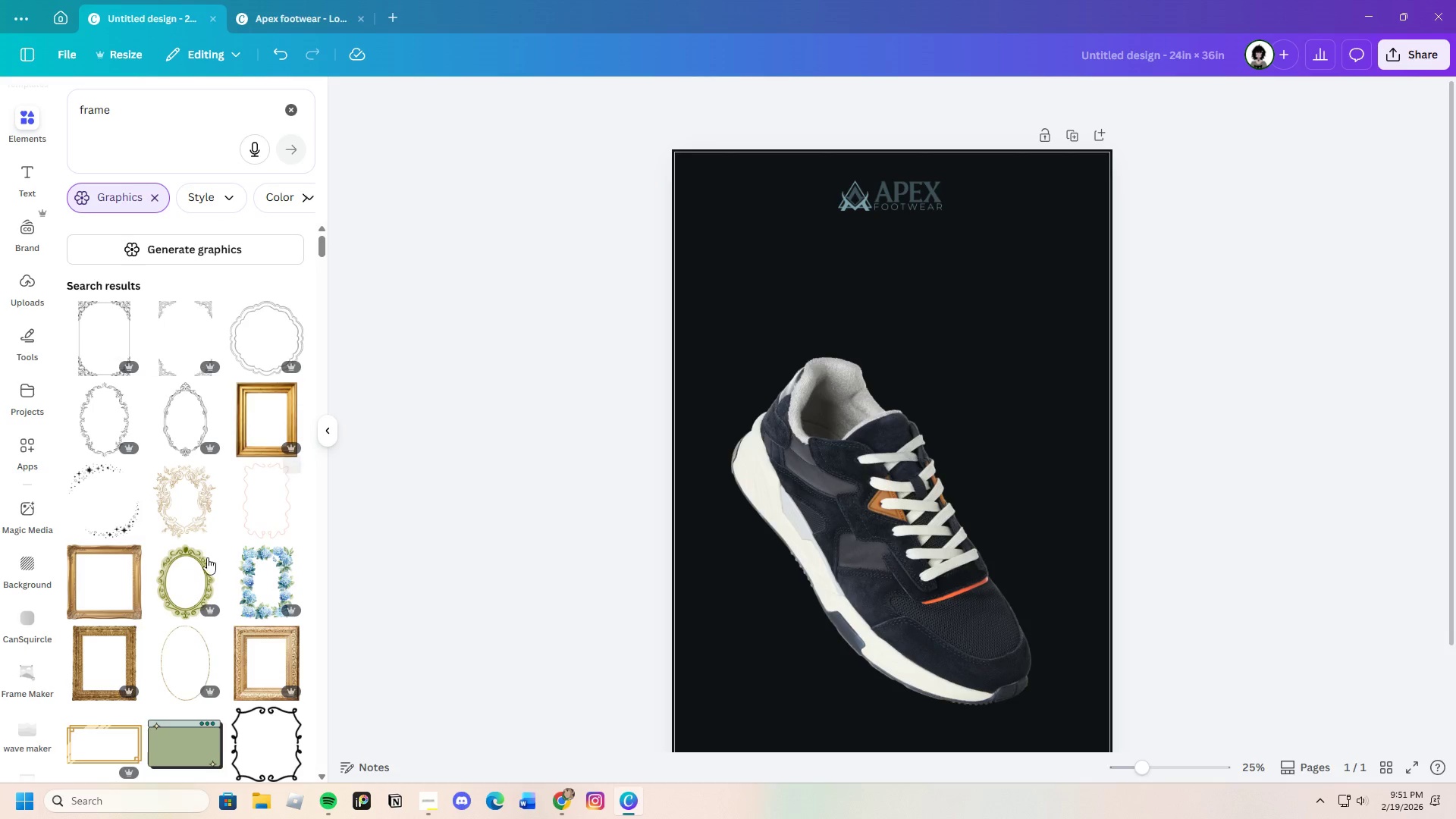 
scroll: coordinate [194, 607], scroll_direction: down, amount: 11.0
 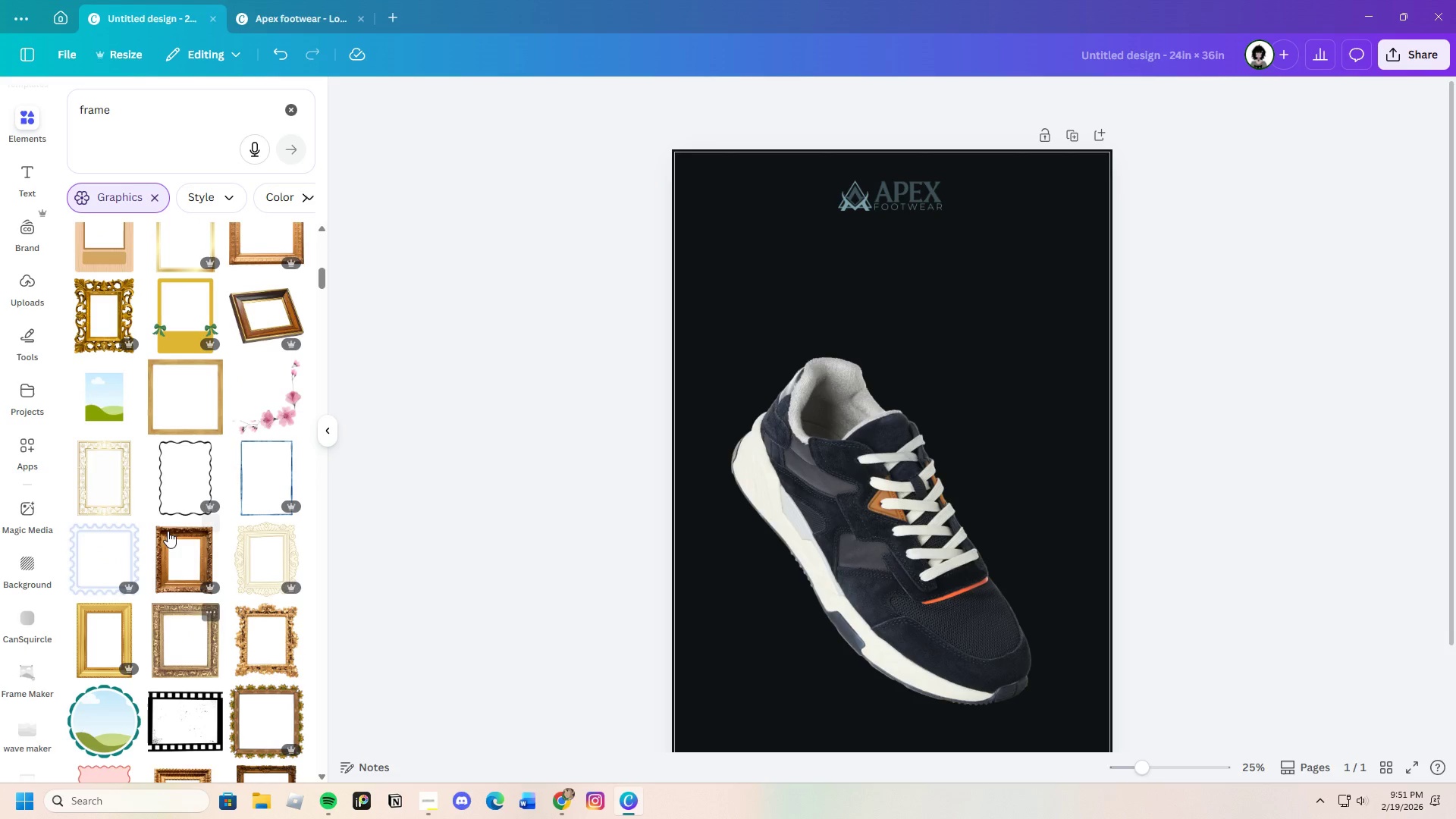 
left_click([159, 387])
 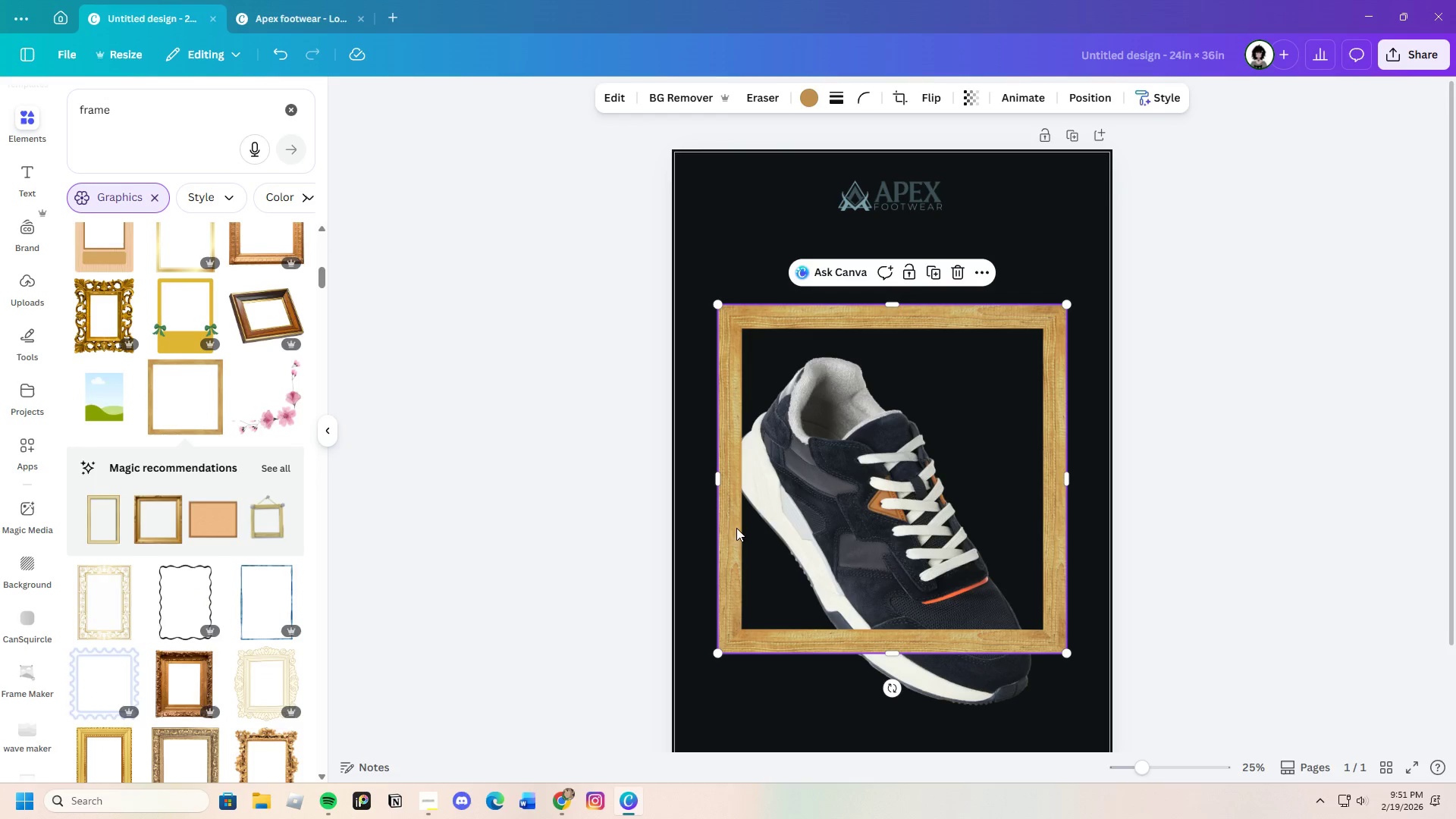 
left_click([270, 466])
 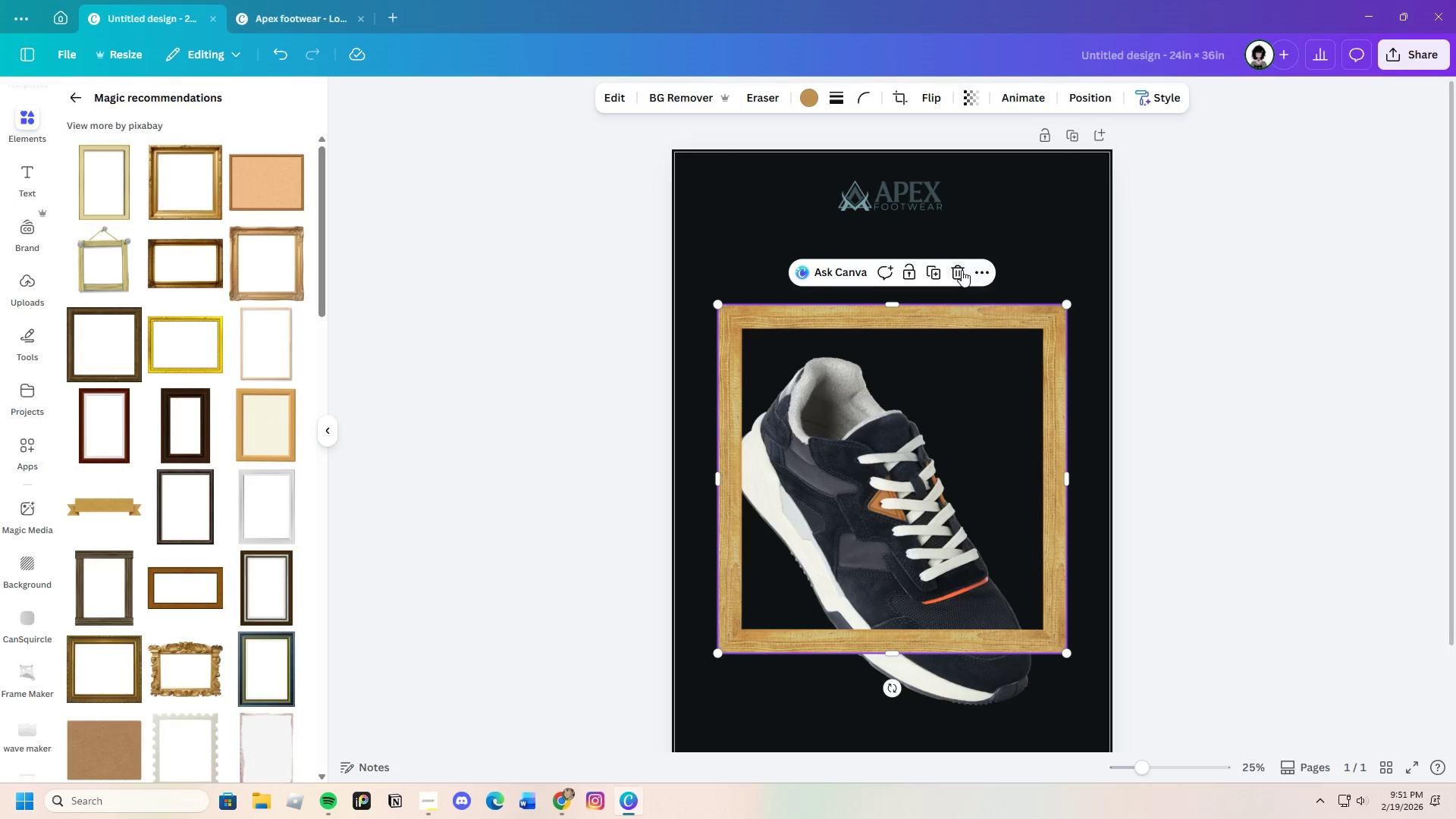 
left_click([963, 268])
 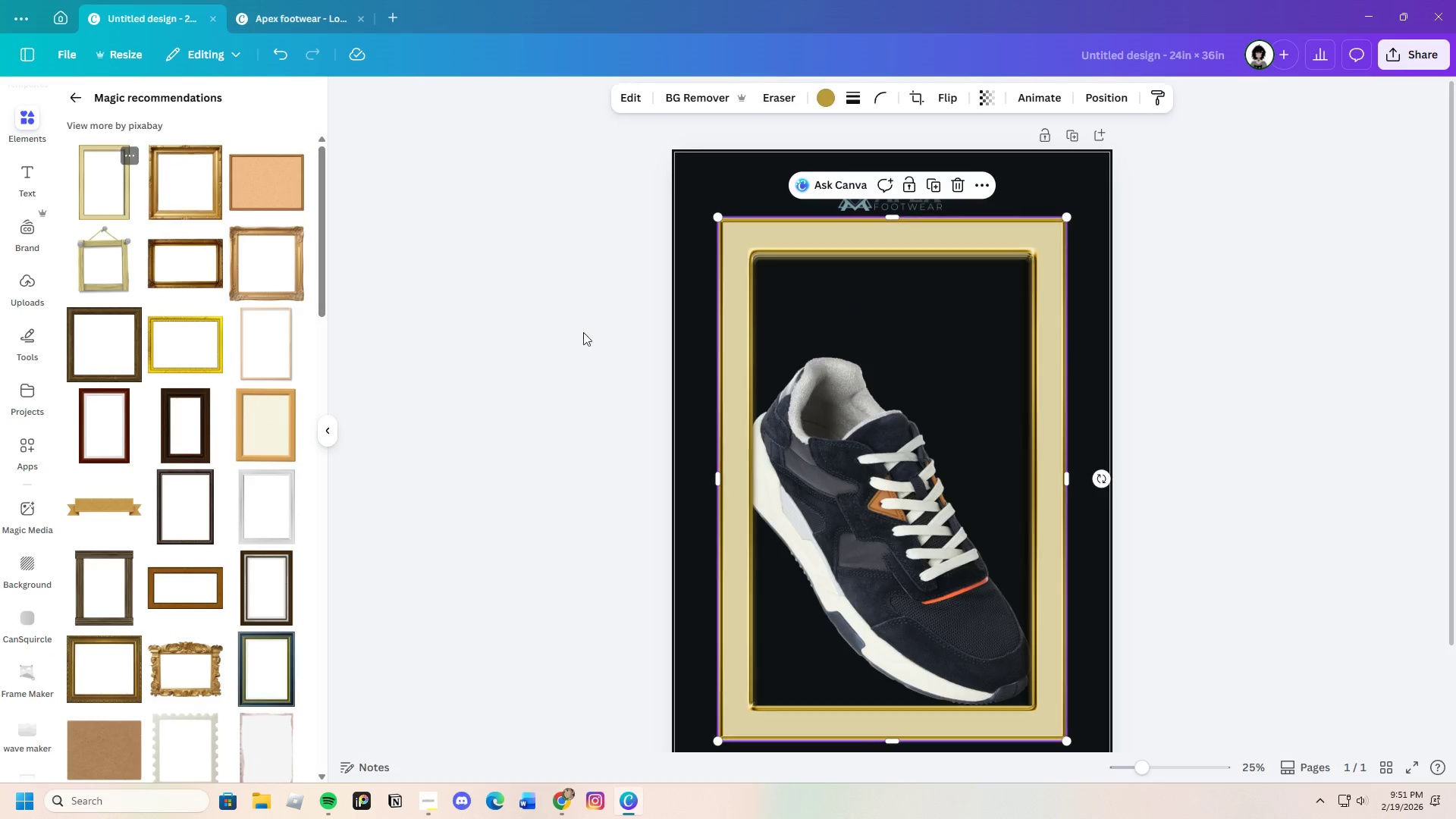 
left_click_drag(start_coordinate=[987, 463], to_coordinate=[952, 457])
 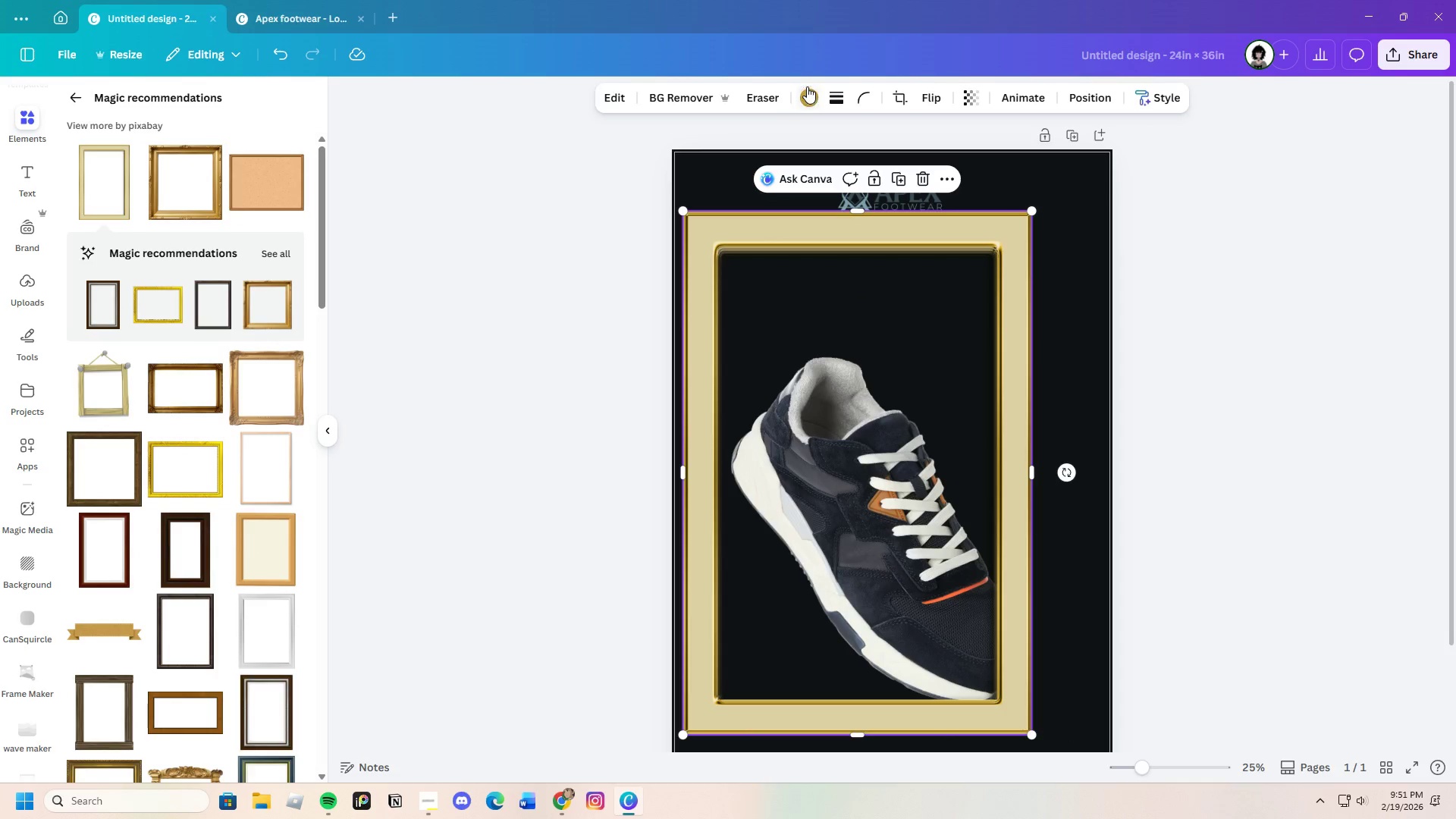 
left_click([807, 86])
 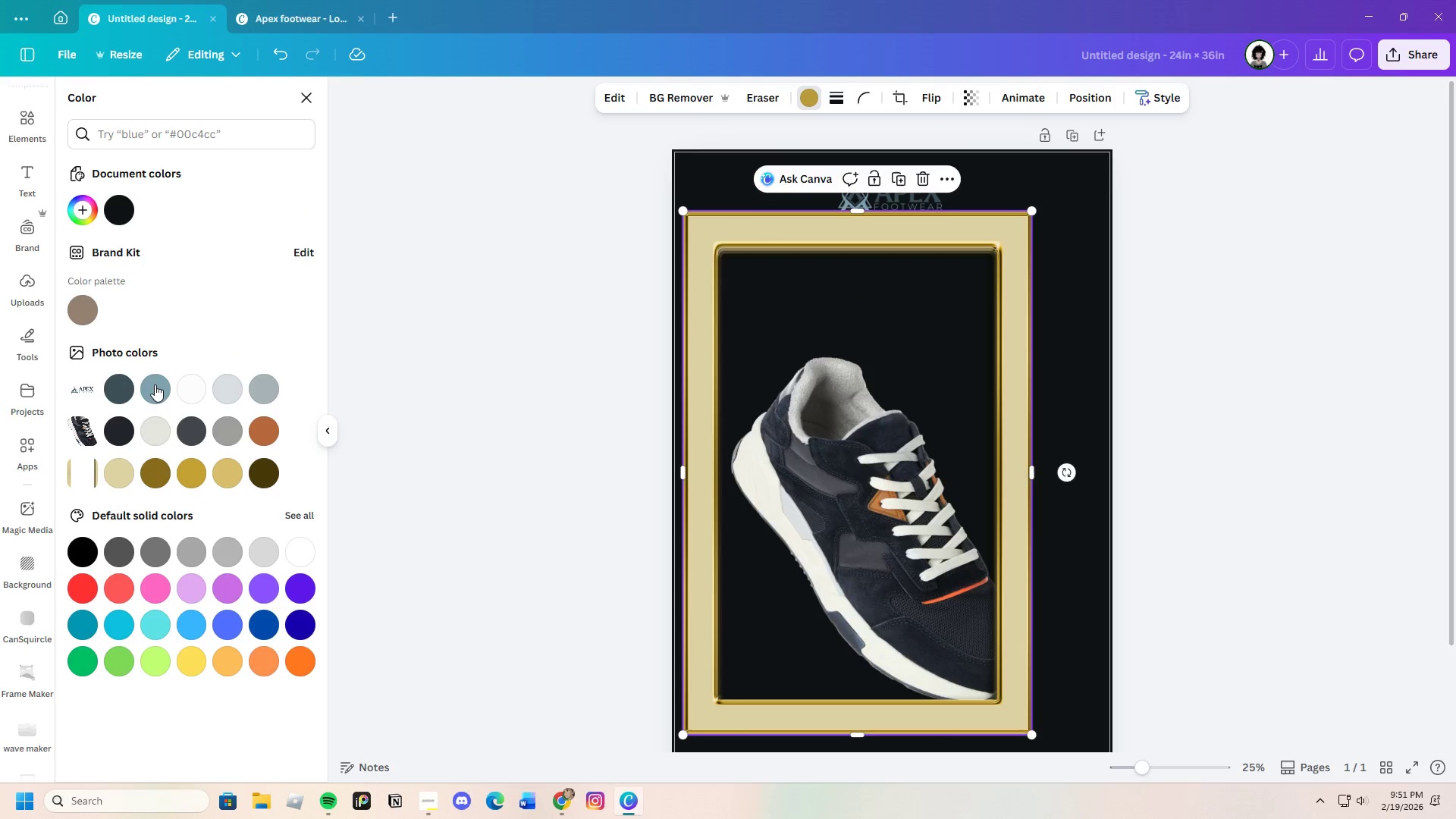 
left_click([155, 385])
 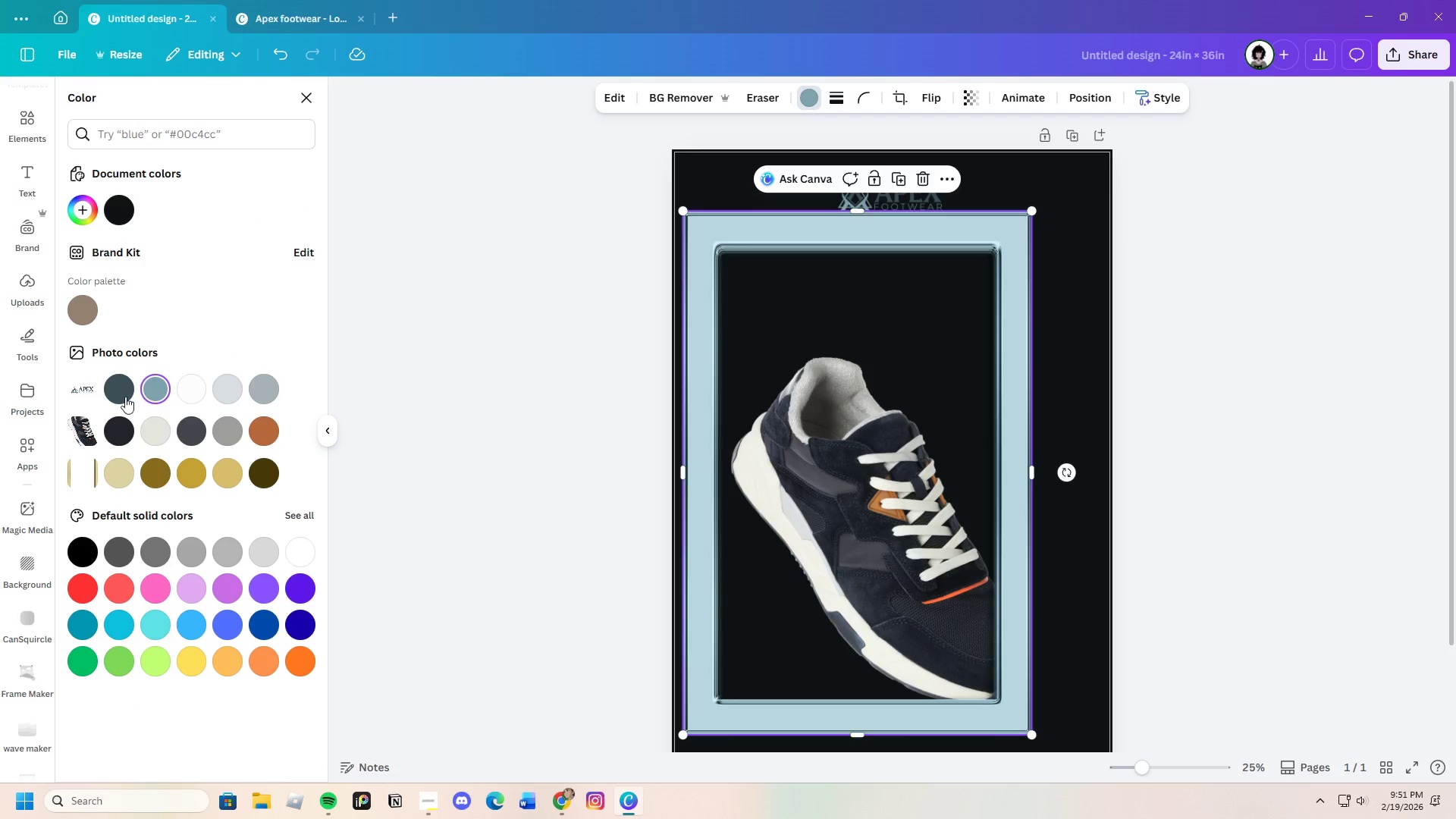 
left_click([123, 394])
 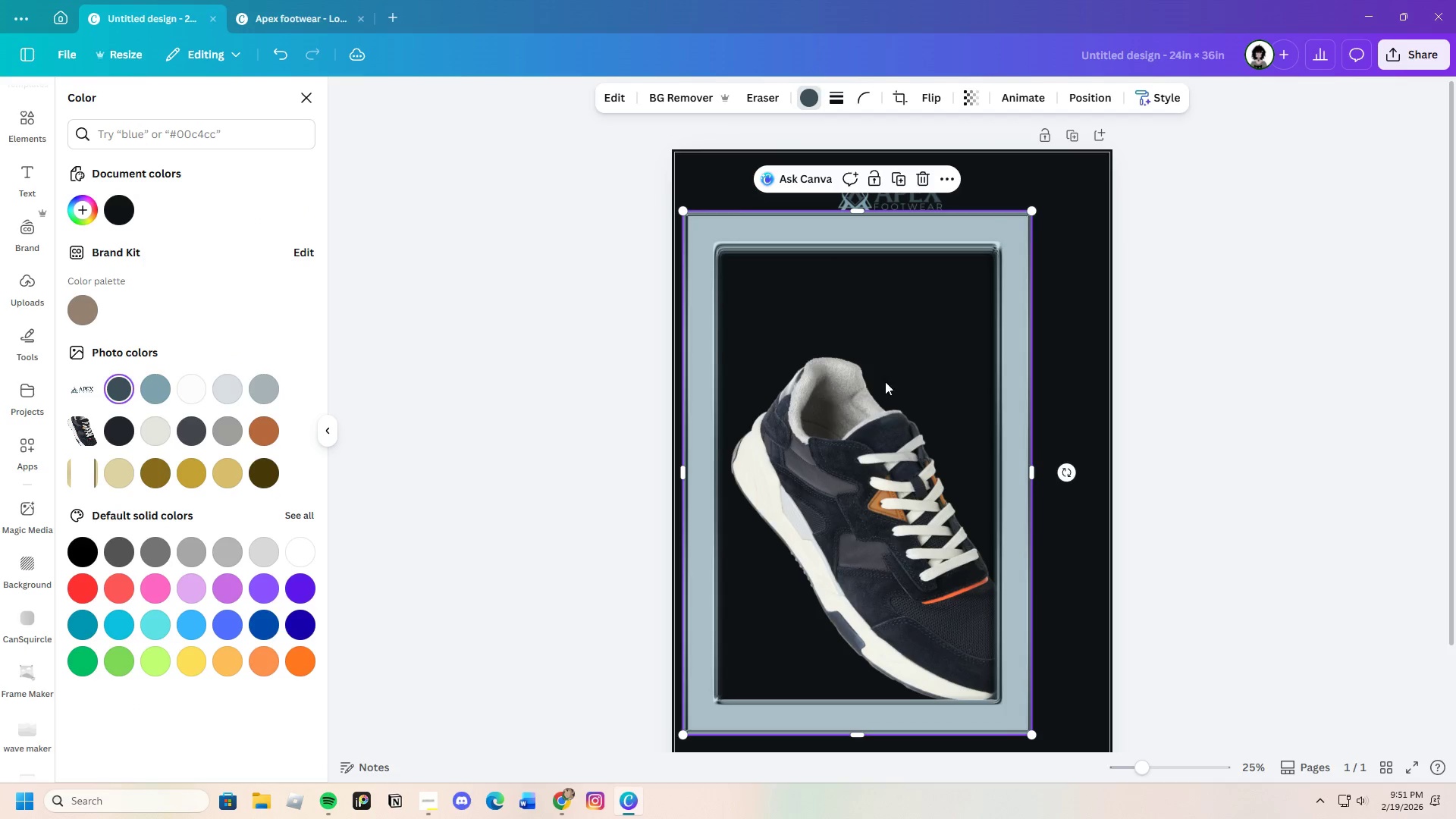 
left_click_drag(start_coordinate=[838, 288], to_coordinate=[825, 222])
 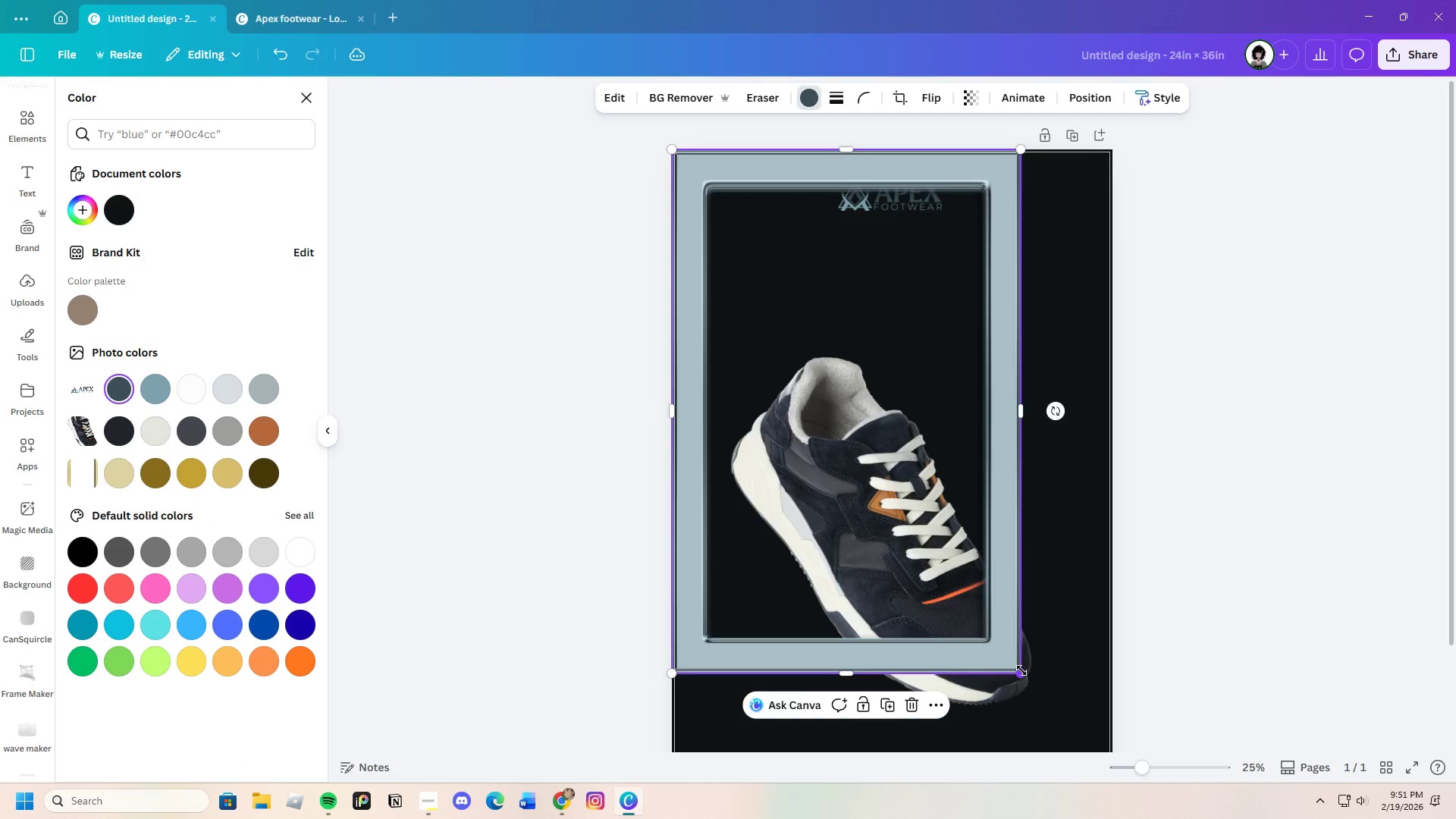 
left_click_drag(start_coordinate=[1021, 670], to_coordinate=[1103, 742])
 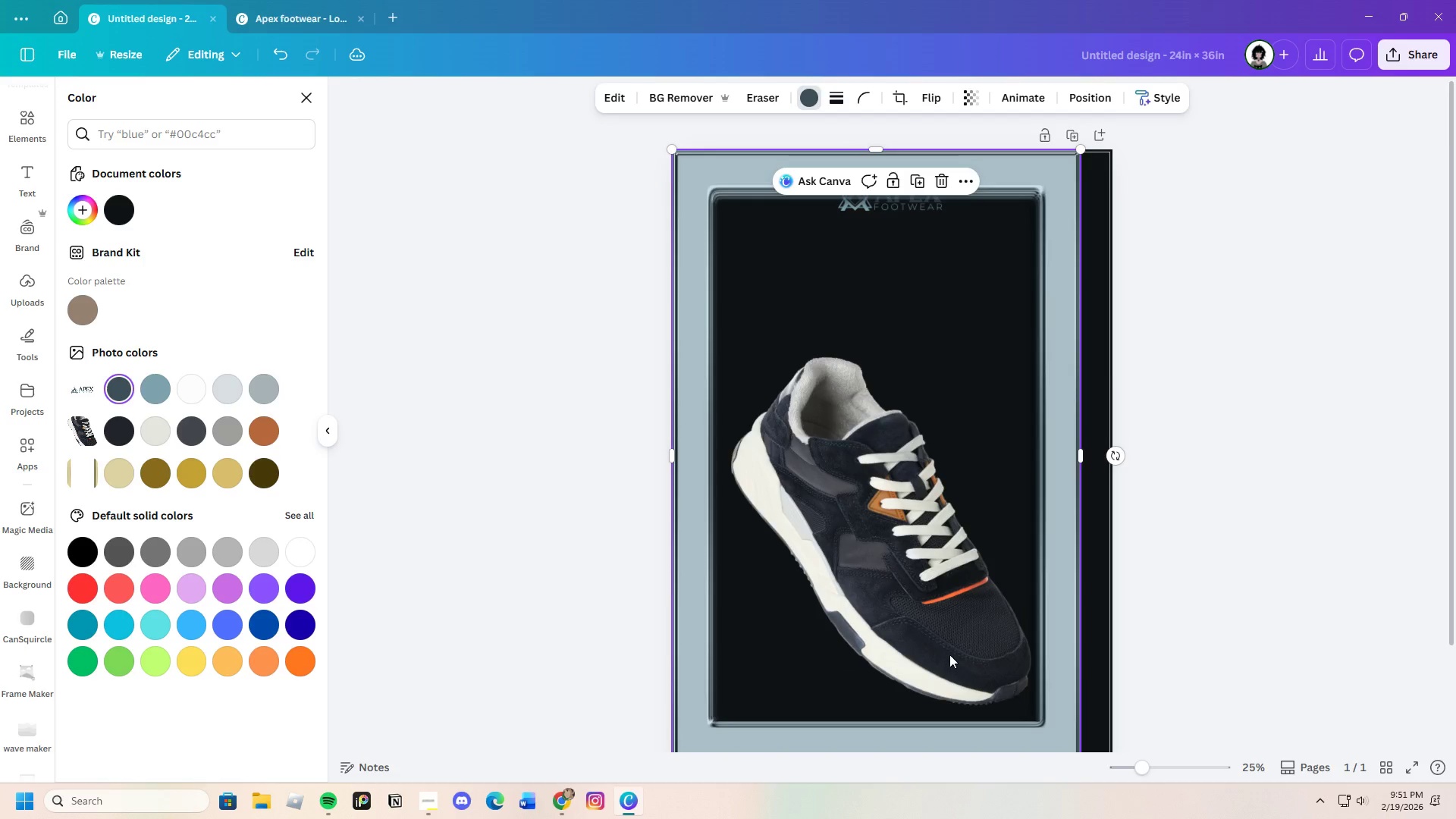 
scroll: coordinate [949, 654], scroll_direction: down, amount: 2.0
 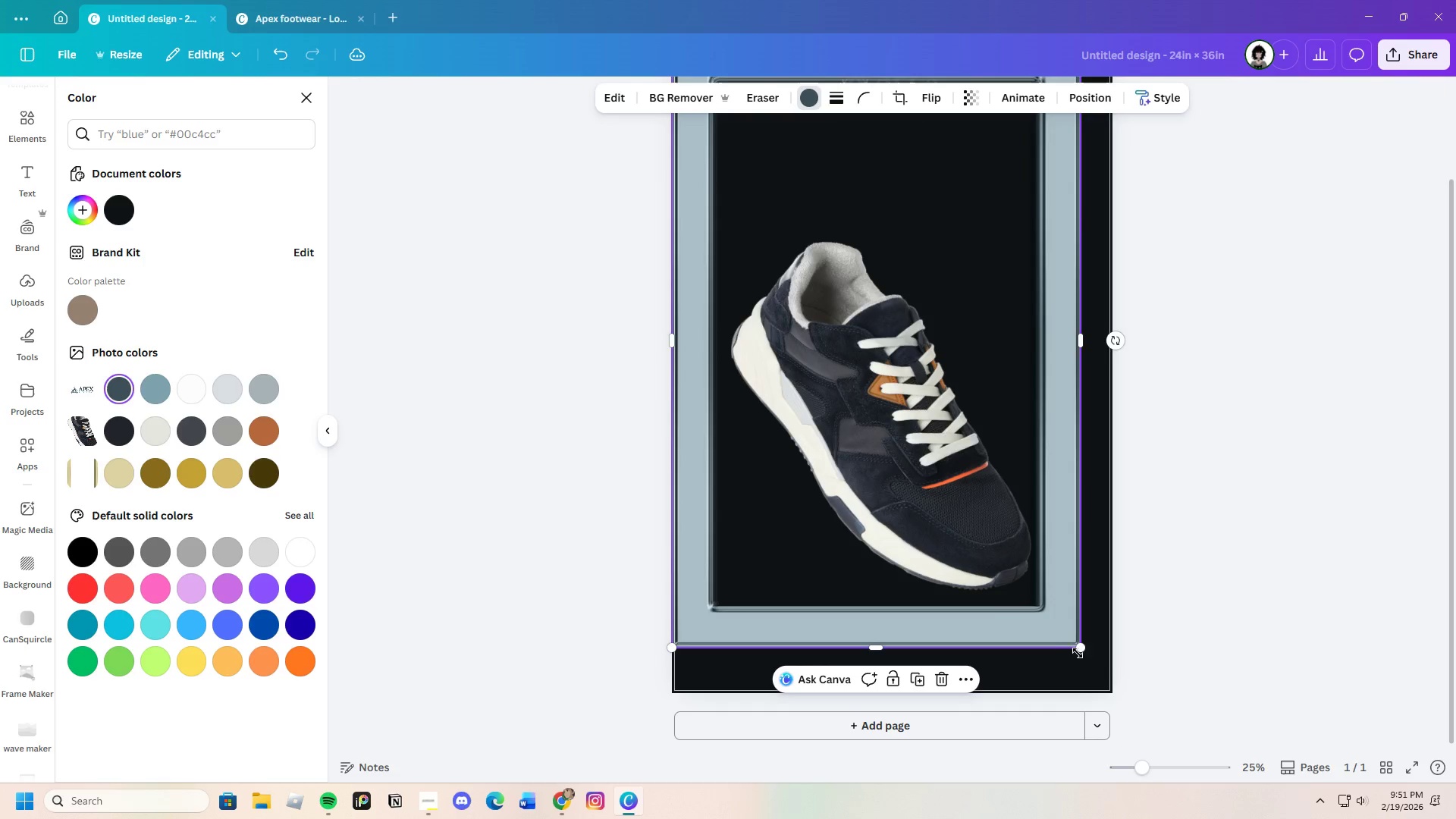 
left_click_drag(start_coordinate=[1082, 651], to_coordinate=[1120, 689])
 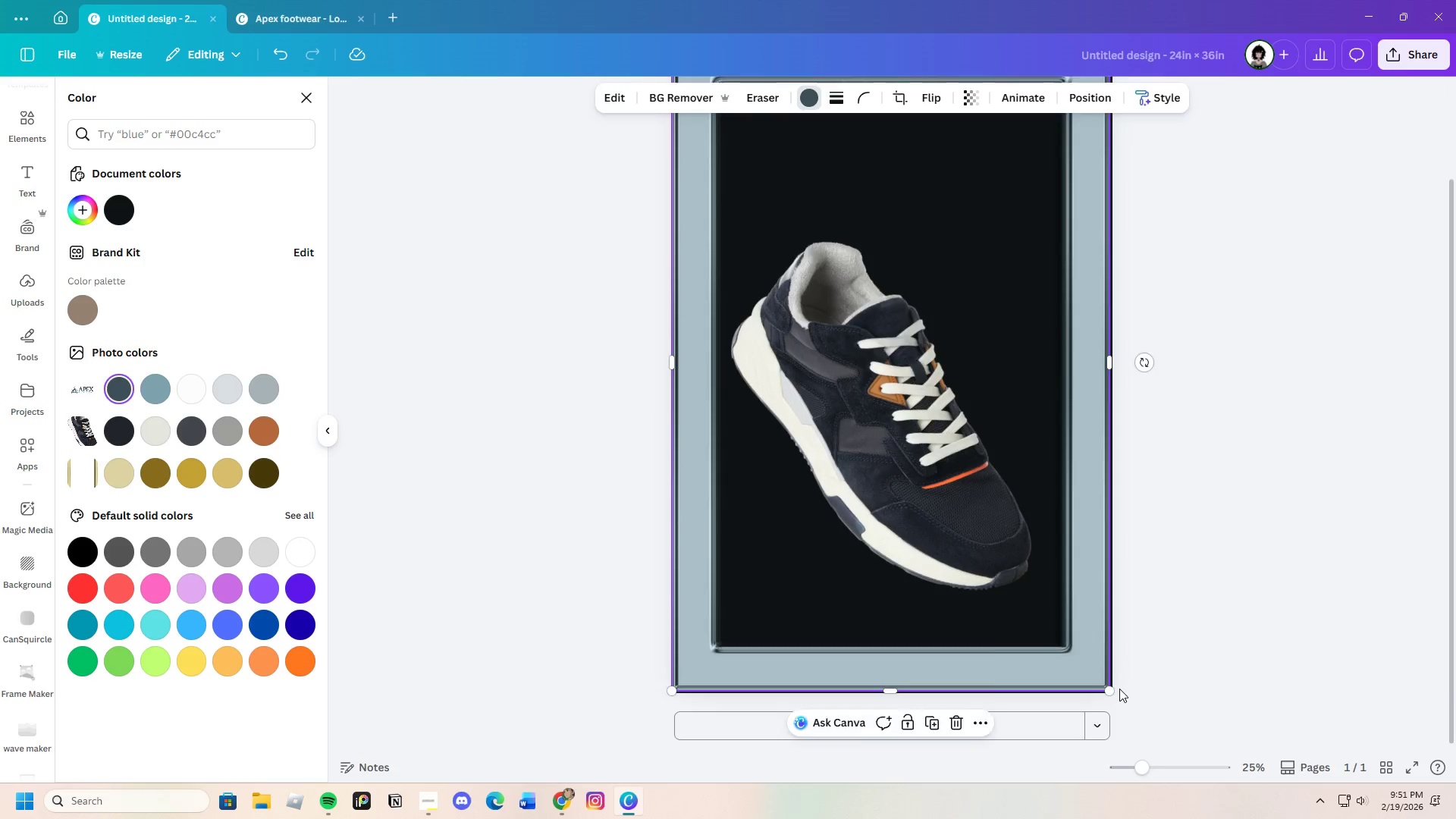 
scroll: coordinate [1119, 689], scroll_direction: up, amount: 3.0
 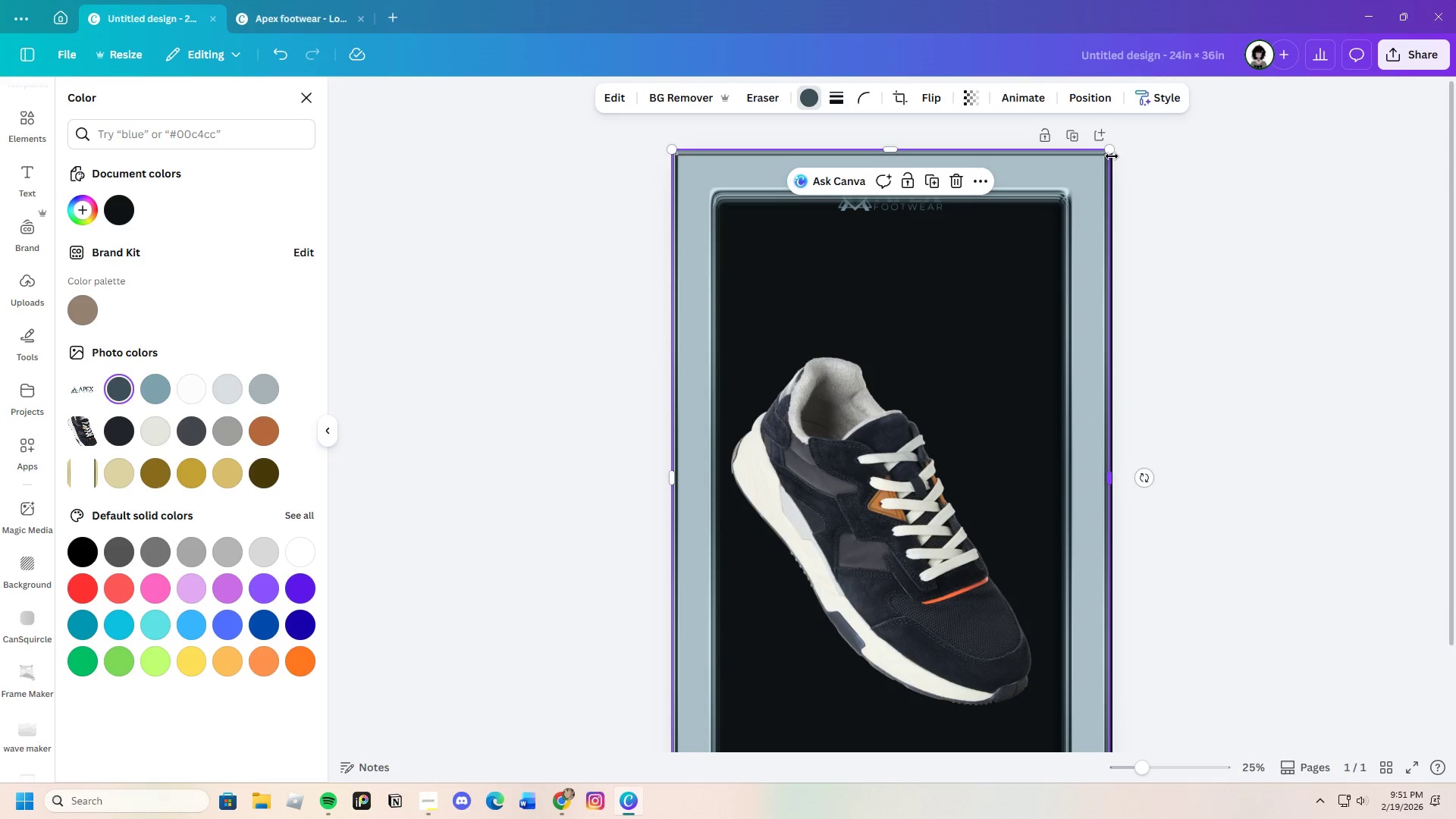 
left_click_drag(start_coordinate=[1109, 150], to_coordinate=[1141, 145])
 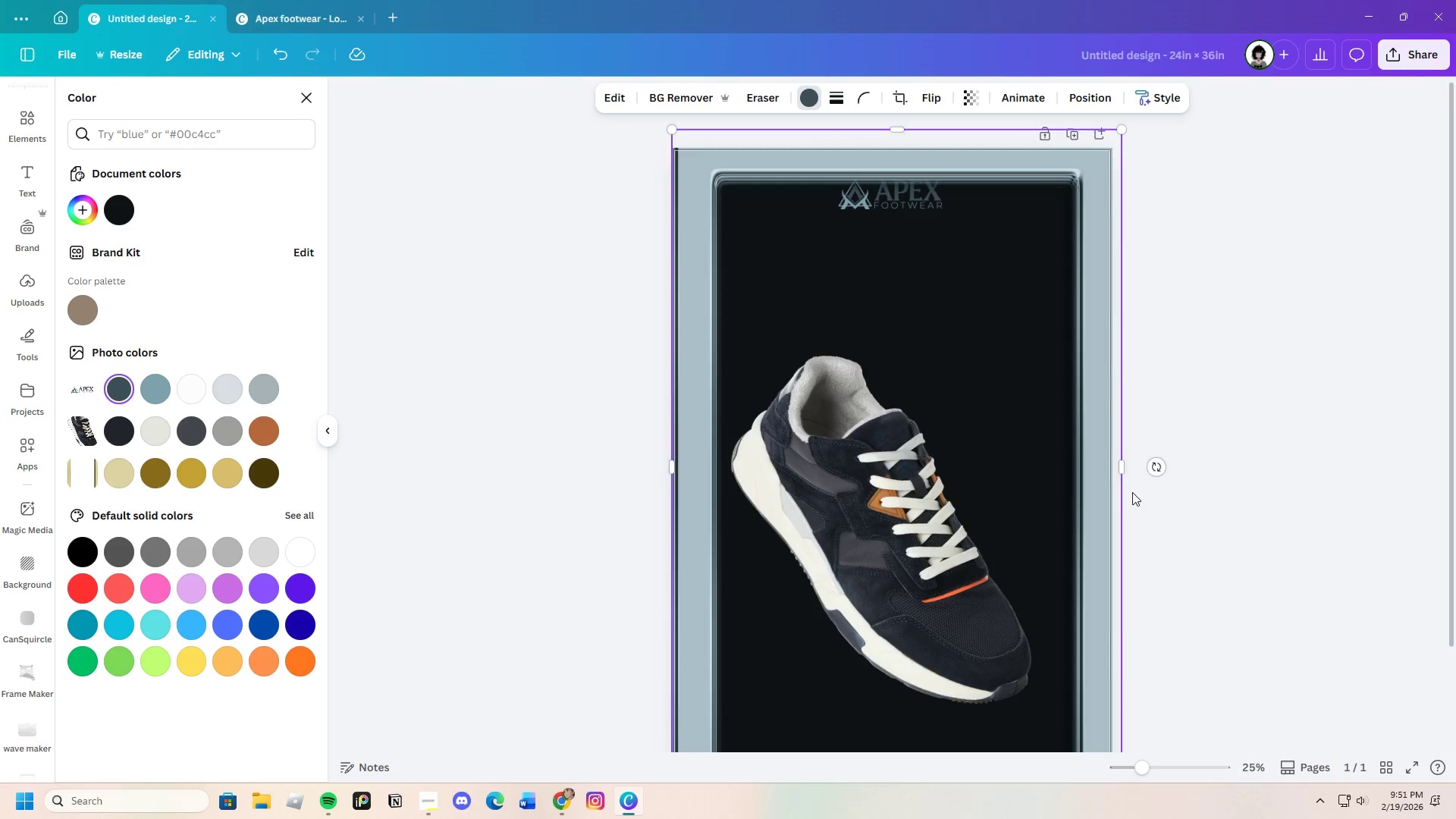 
scroll: coordinate [1131, 493], scroll_direction: down, amount: 3.0
 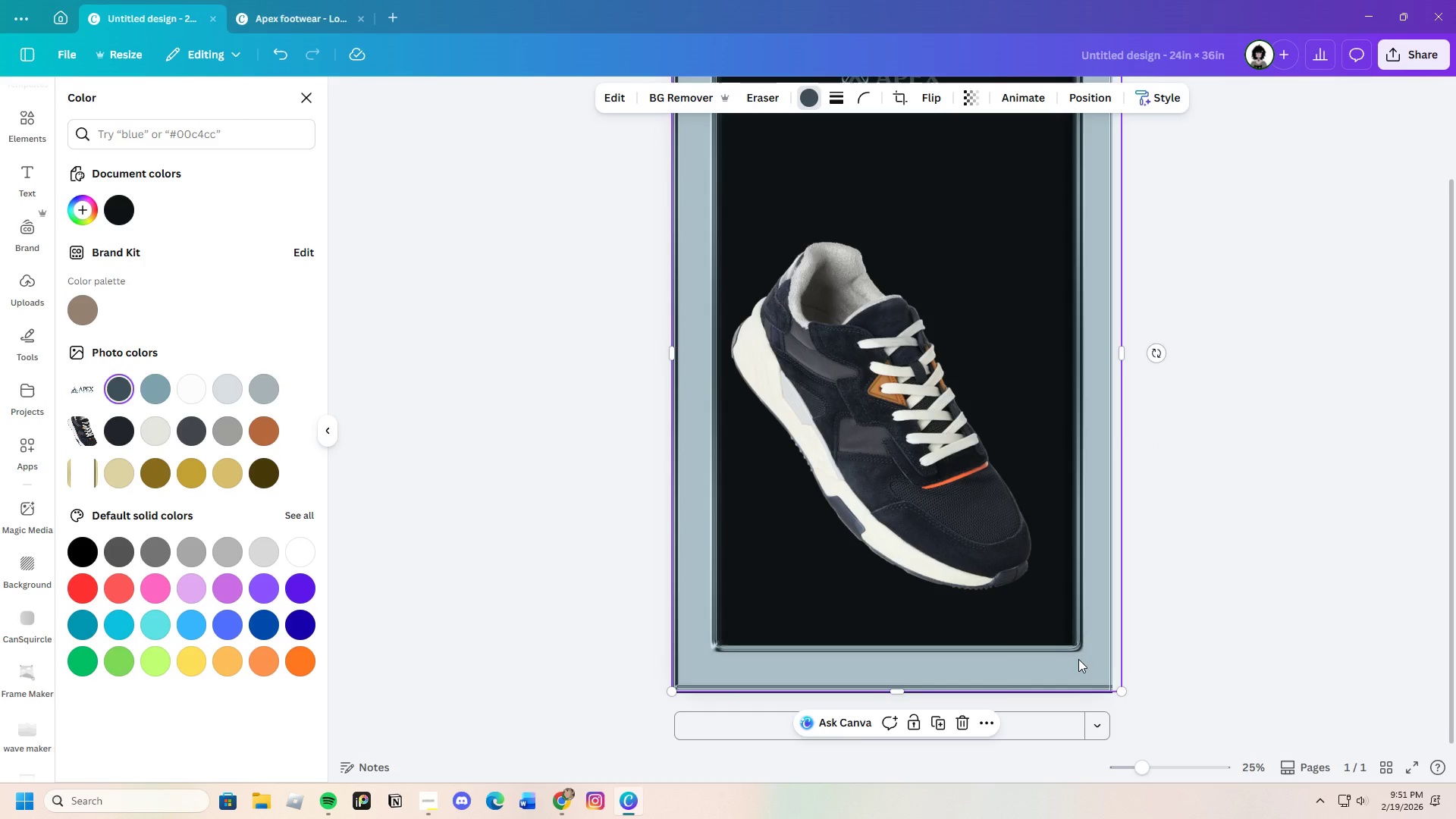 
scroll: coordinate [1080, 656], scroll_direction: up, amount: 1.0
 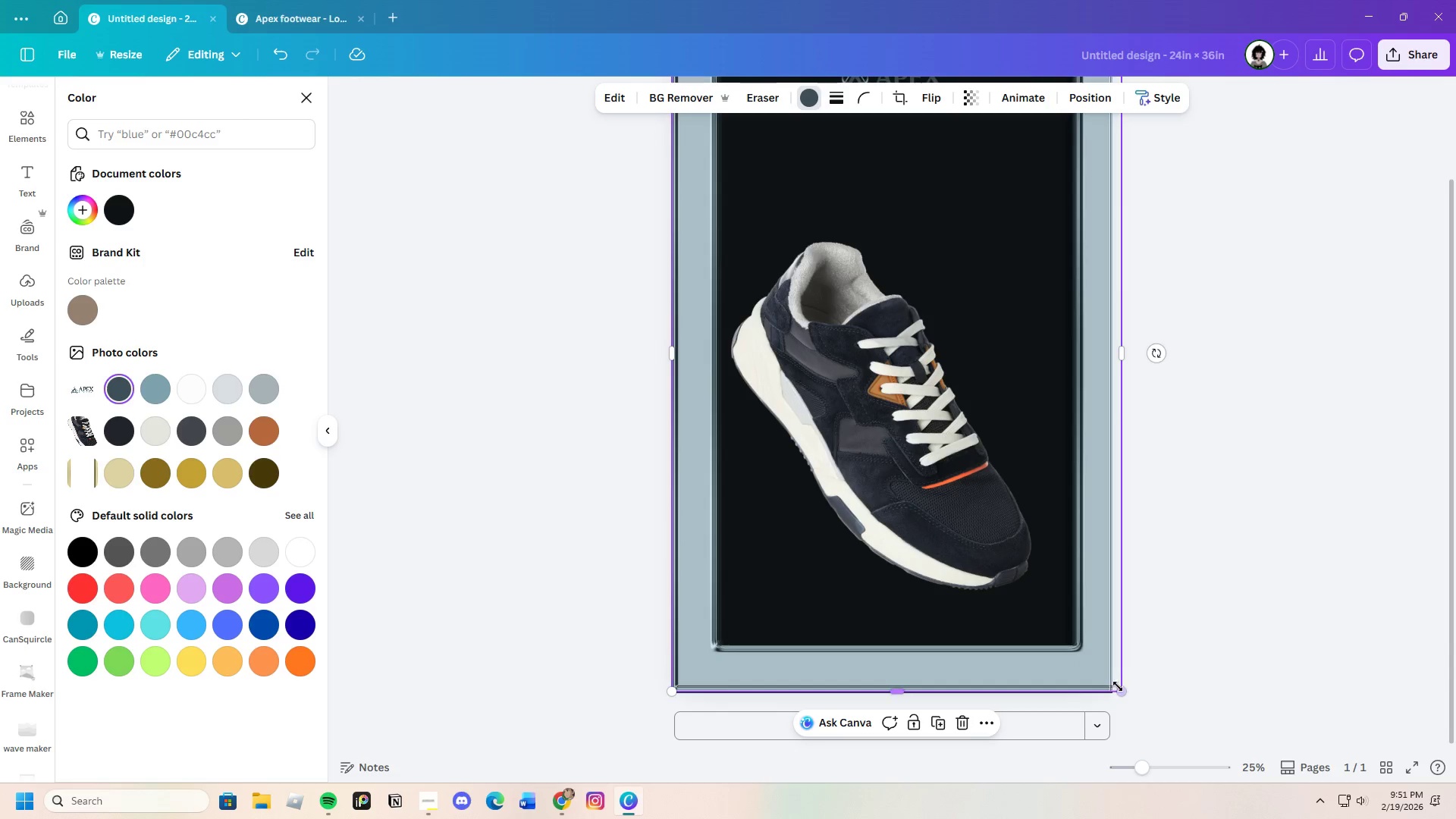 
left_click_drag(start_coordinate=[1122, 689], to_coordinate=[1134, 713])
 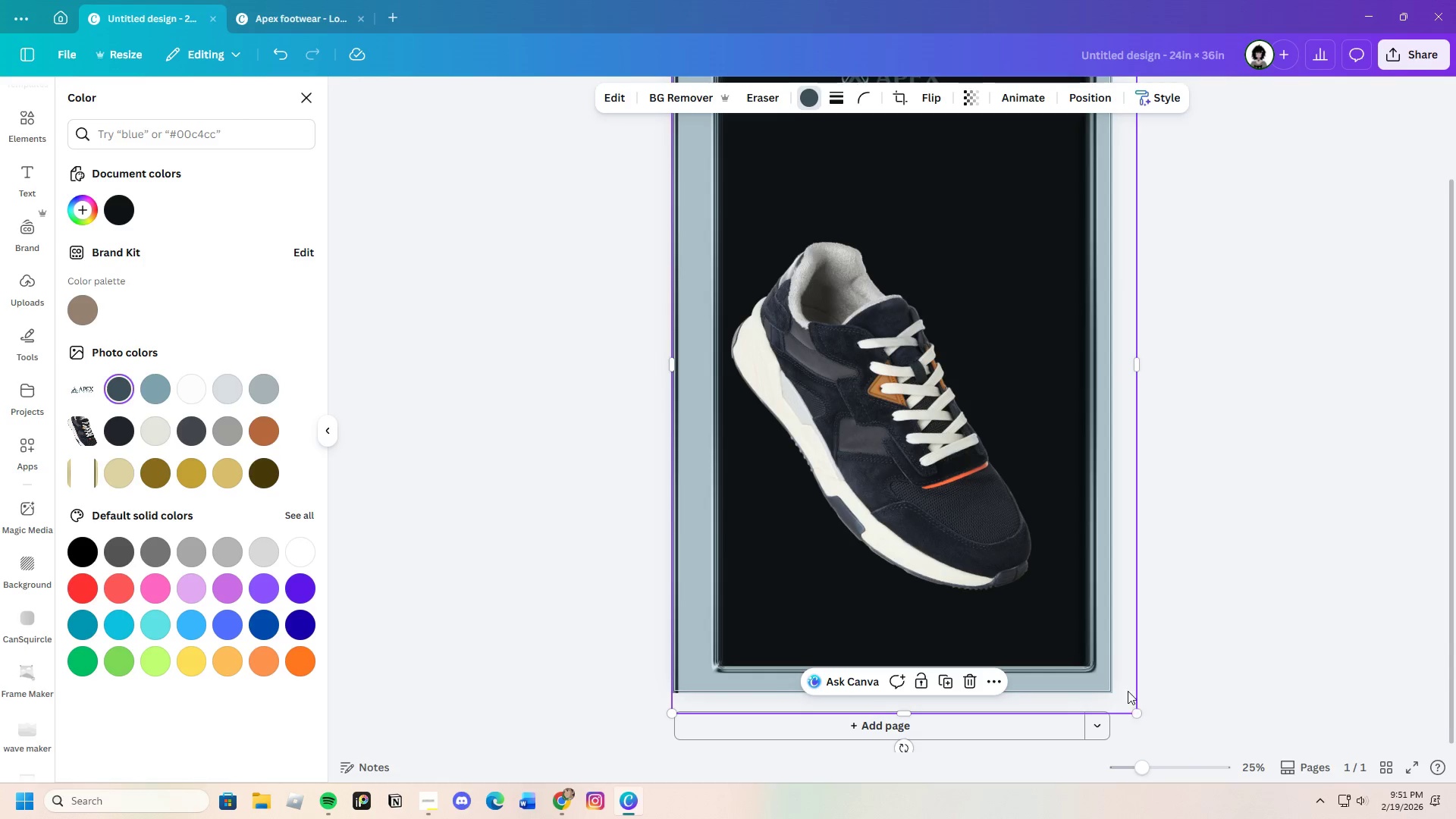 
scroll: coordinate [1128, 691], scroll_direction: up, amount: 2.0
 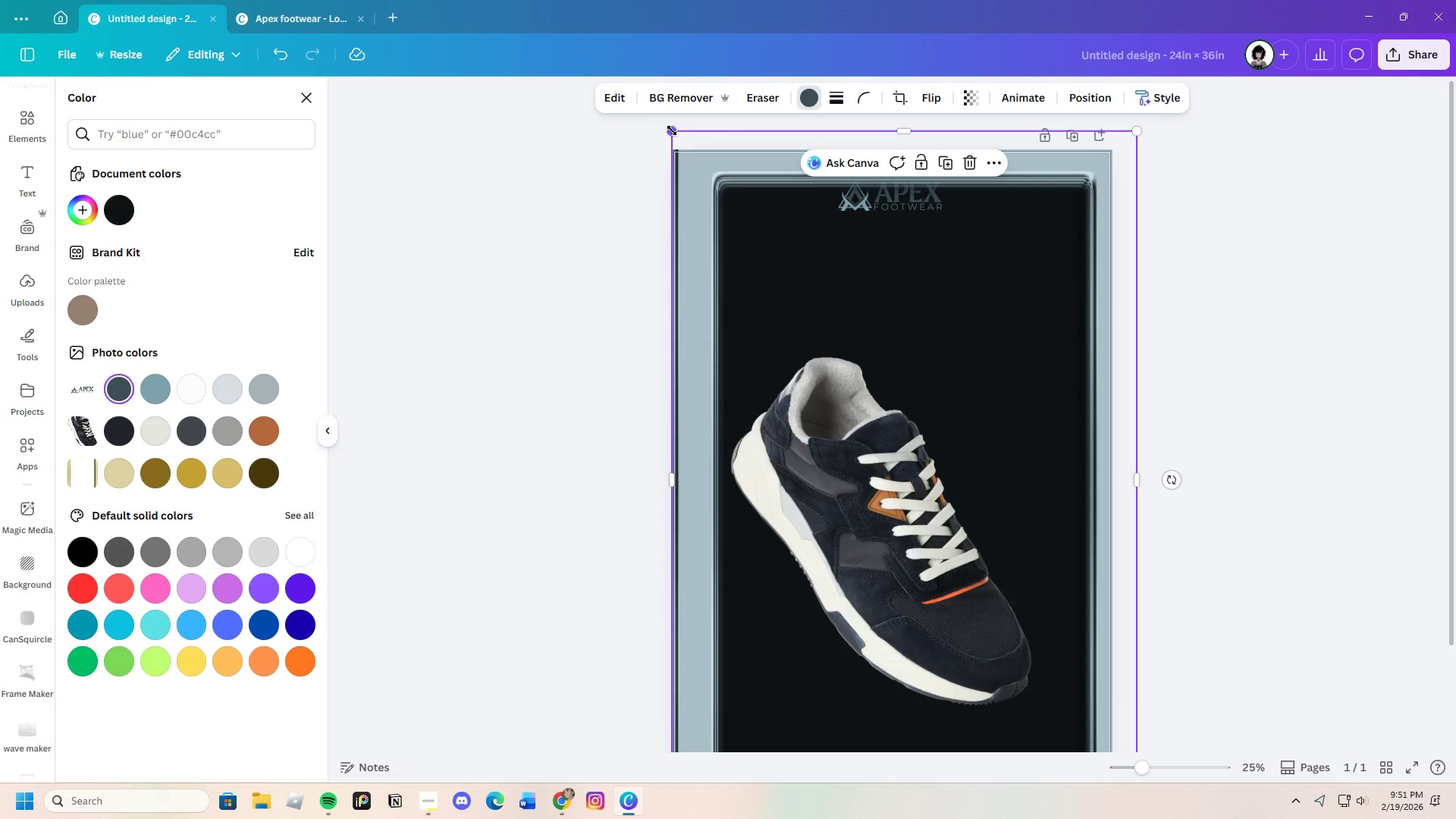 
left_click_drag(start_coordinate=[673, 482], to_coordinate=[656, 486])
 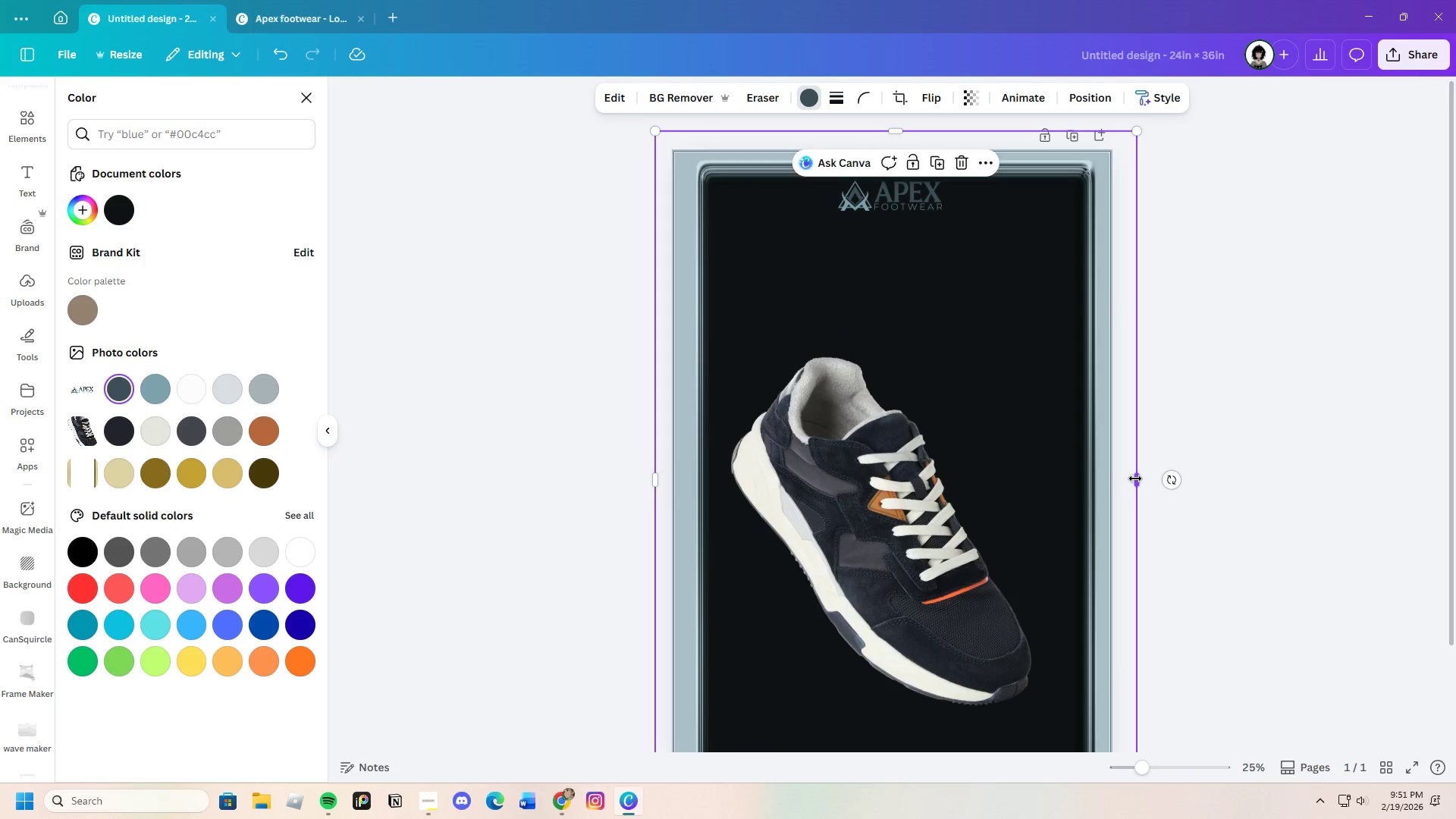 
left_click_drag(start_coordinate=[1139, 479], to_coordinate=[1131, 480])
 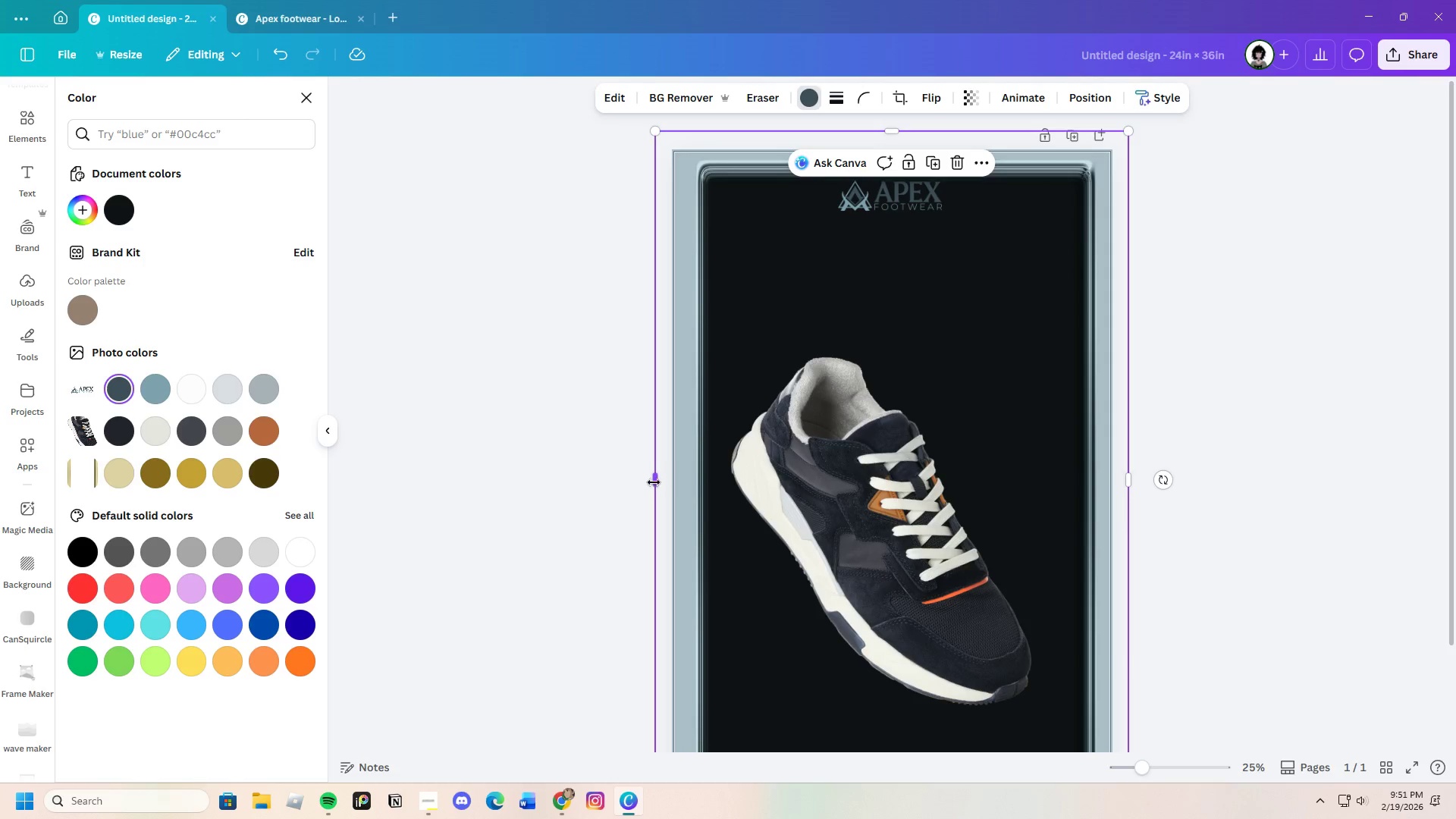 
left_click_drag(start_coordinate=[657, 481], to_coordinate=[664, 478])
 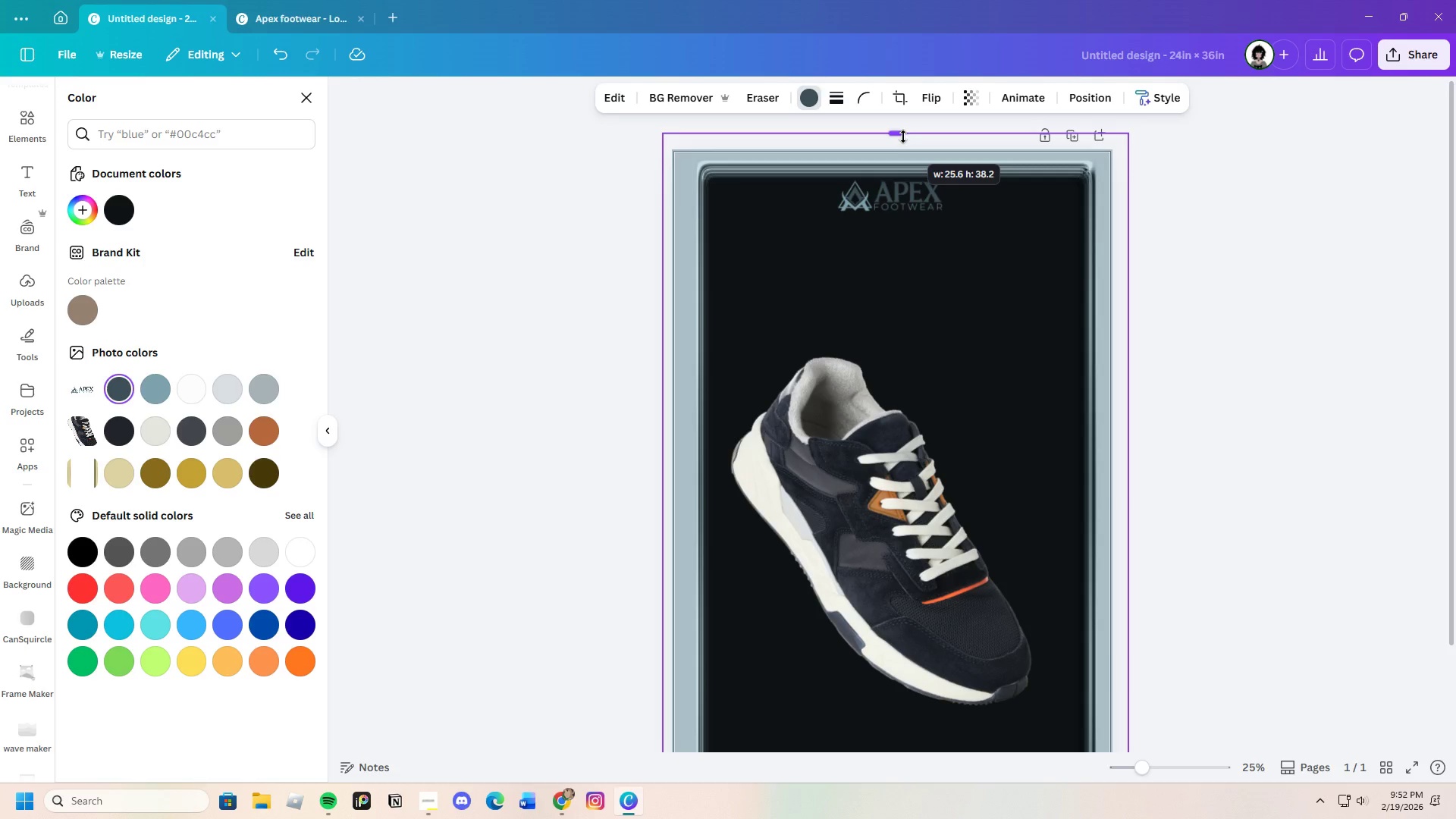 
wait(6.66)
 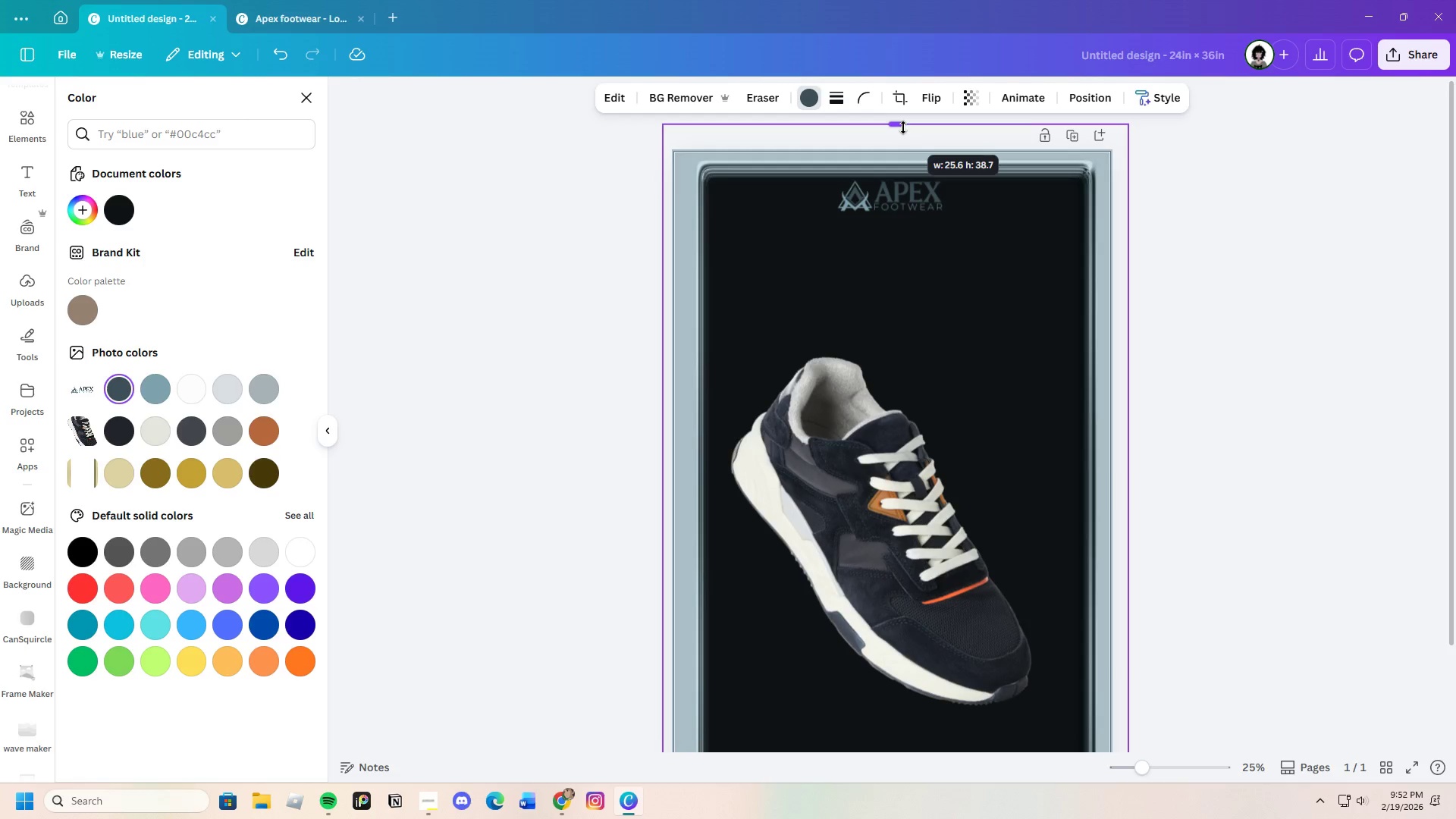 
scroll: coordinate [1074, 566], scroll_direction: down, amount: 3.0
 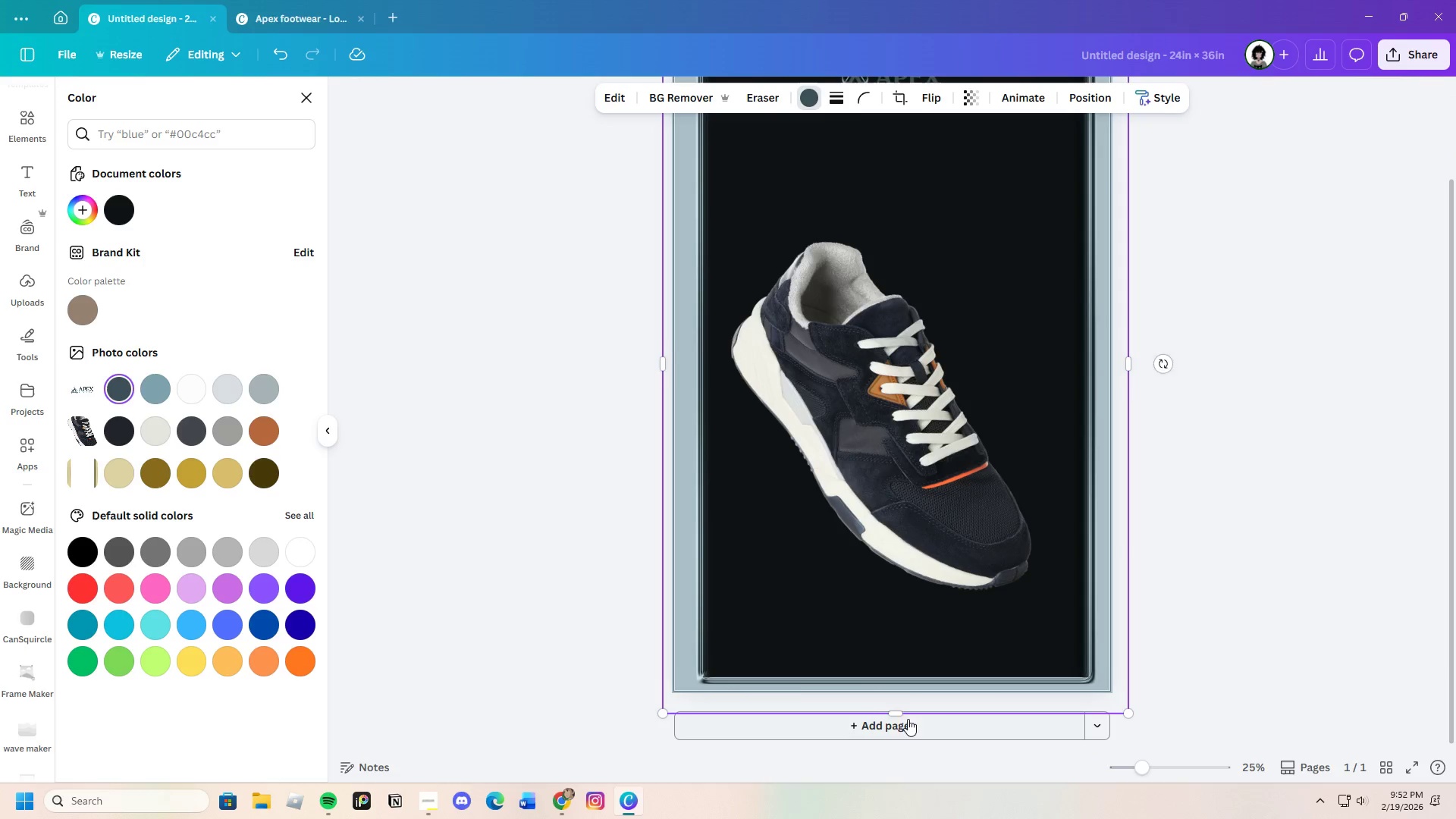 
mouse_move([905, 710])
 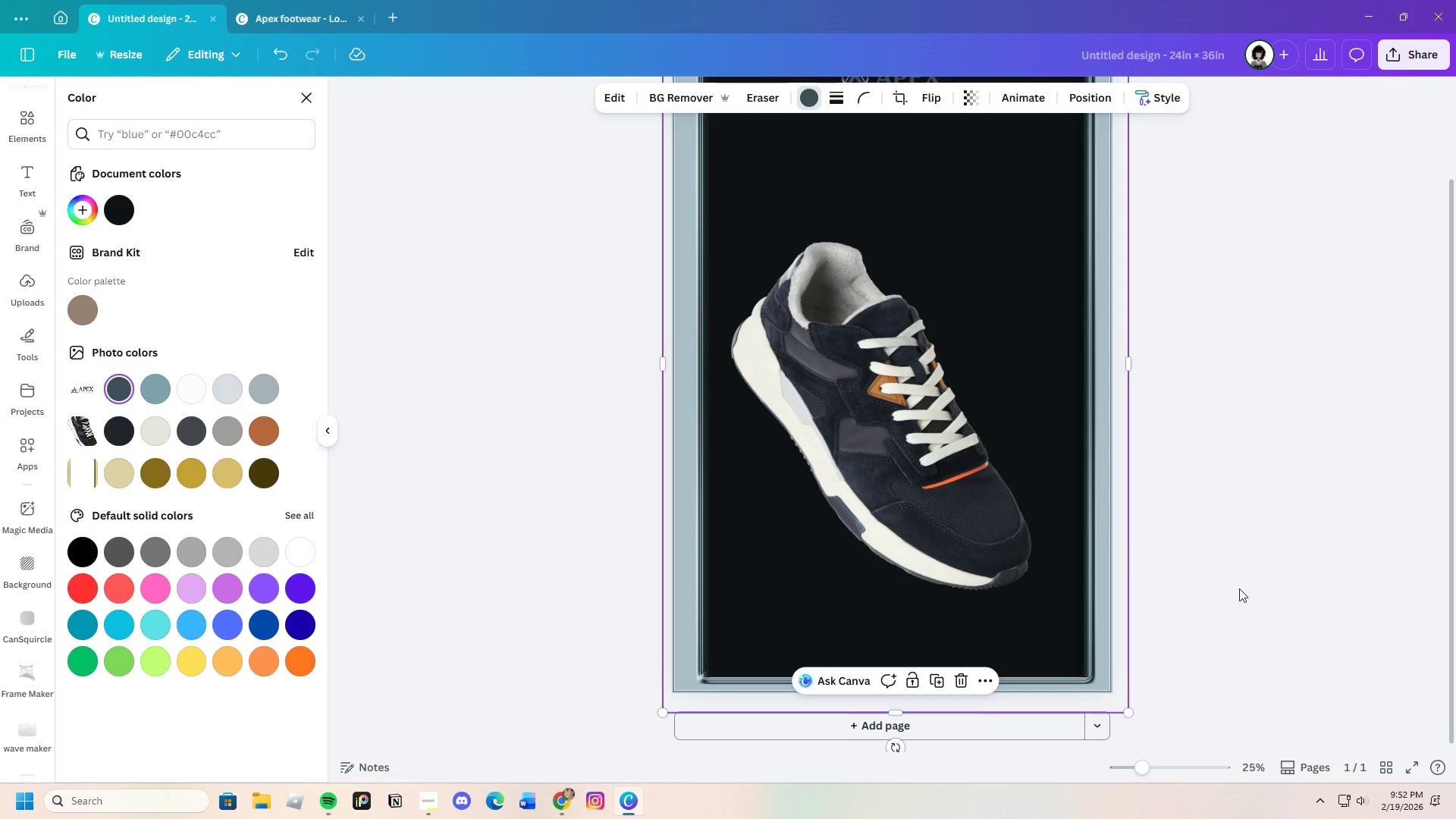 
left_click([1223, 625])
 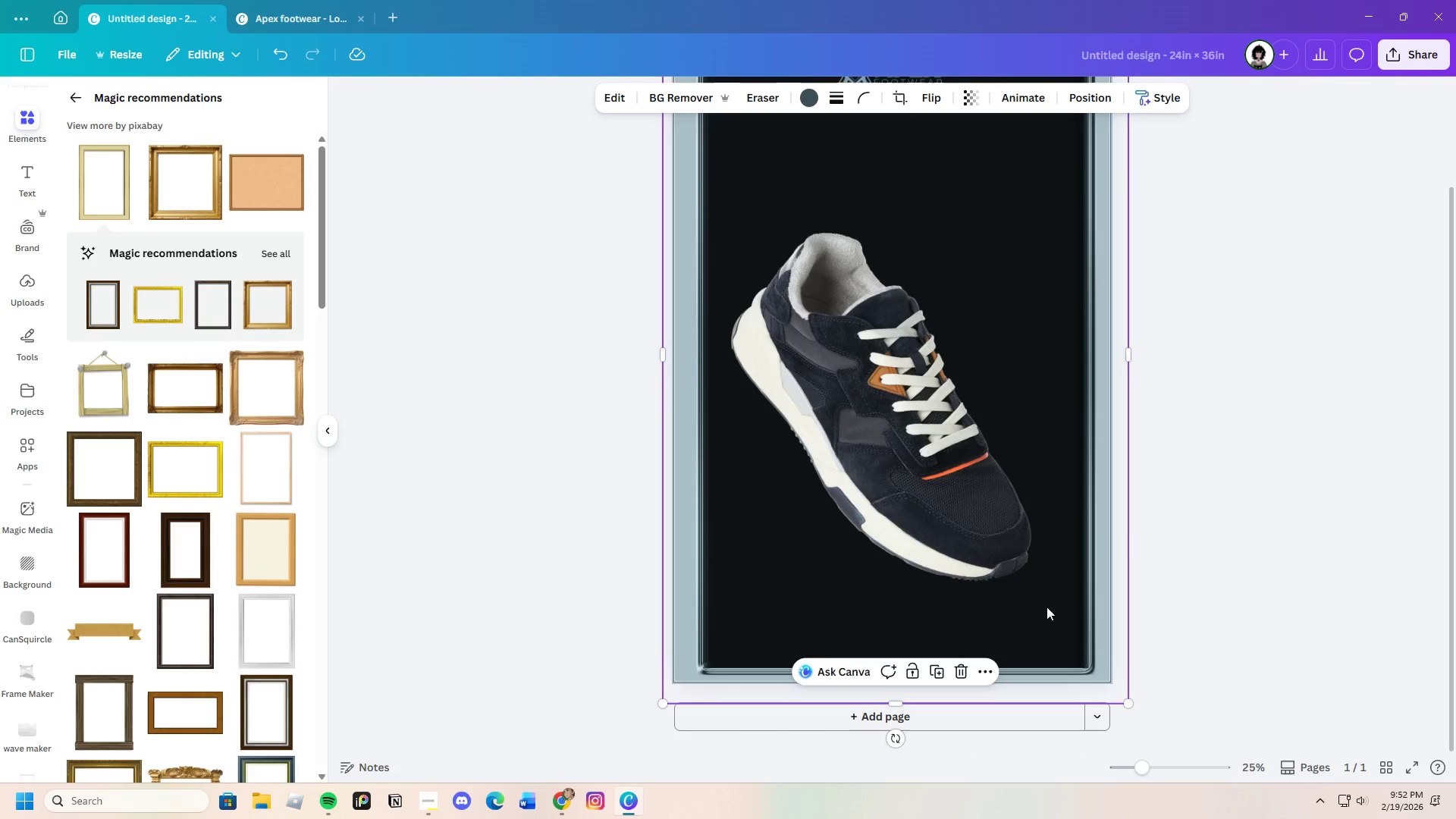 
scroll: coordinate [1225, 625], scroll_direction: down, amount: 1.0
 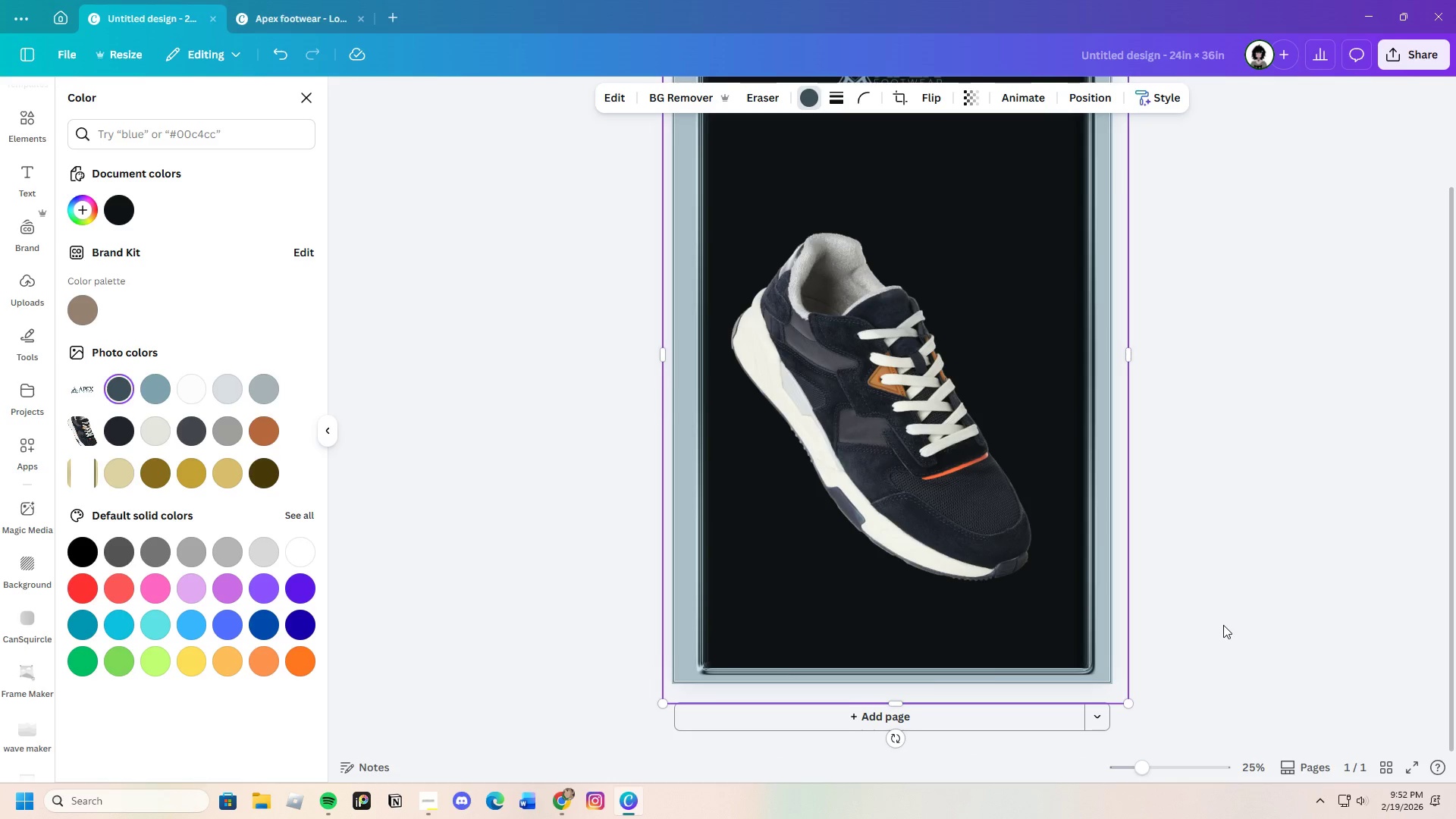 
scroll: coordinate [941, 578], scroll_direction: up, amount: 3.0
 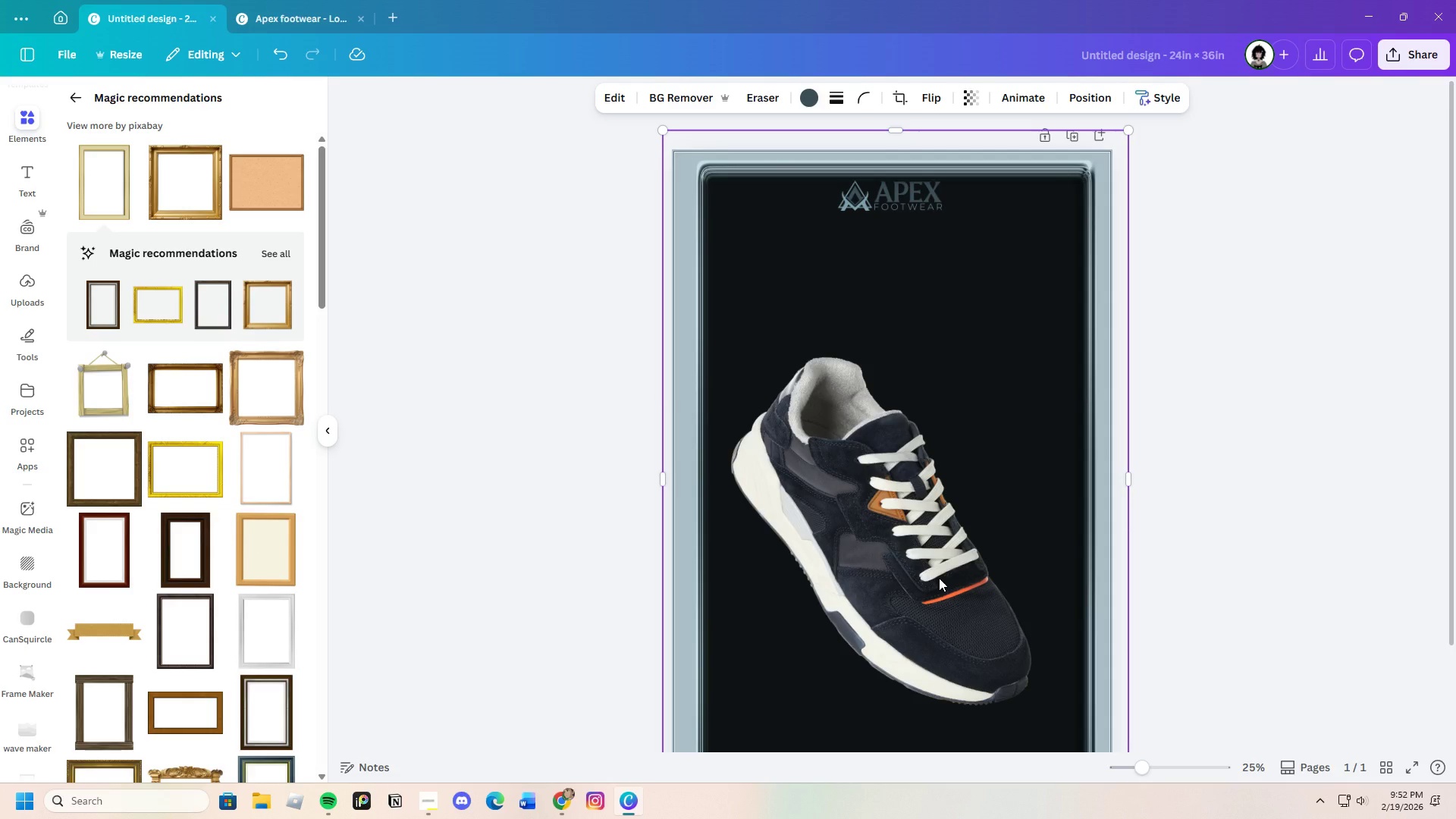 
scroll: coordinate [939, 578], scroll_direction: down, amount: 3.0
 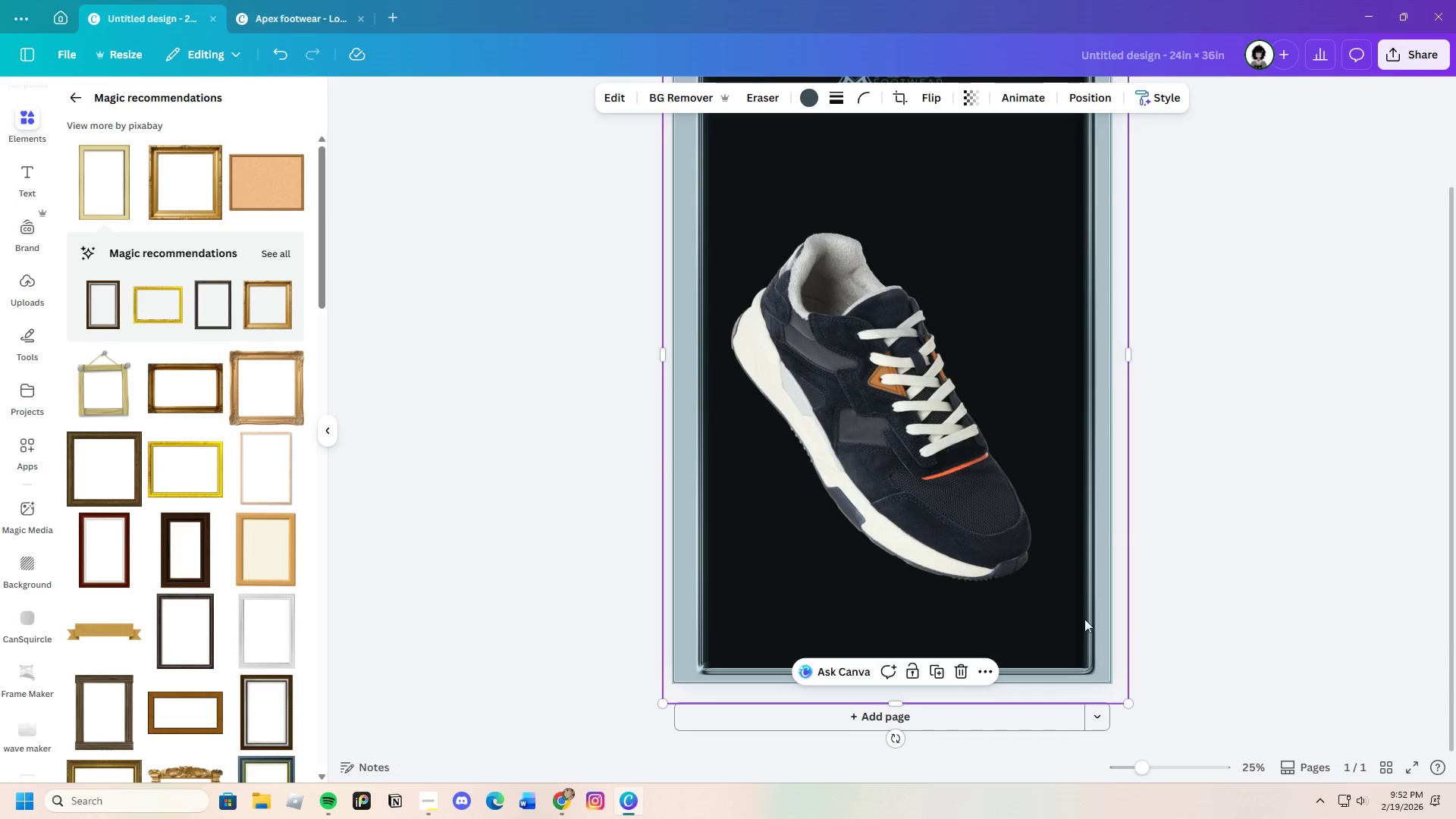 
scroll: coordinate [922, 546], scroll_direction: up, amount: 3.0
 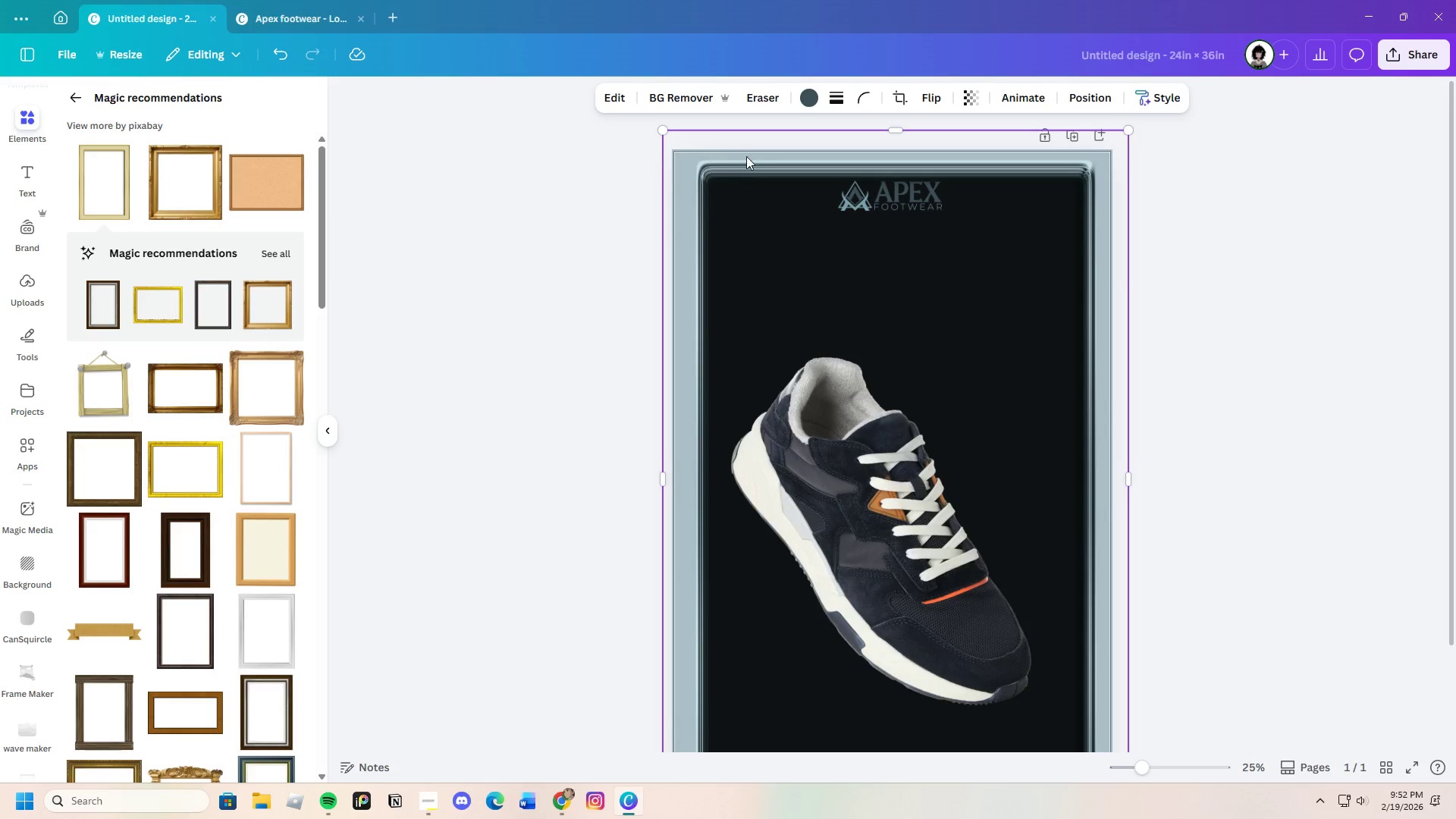 
left_click([753, 164])
 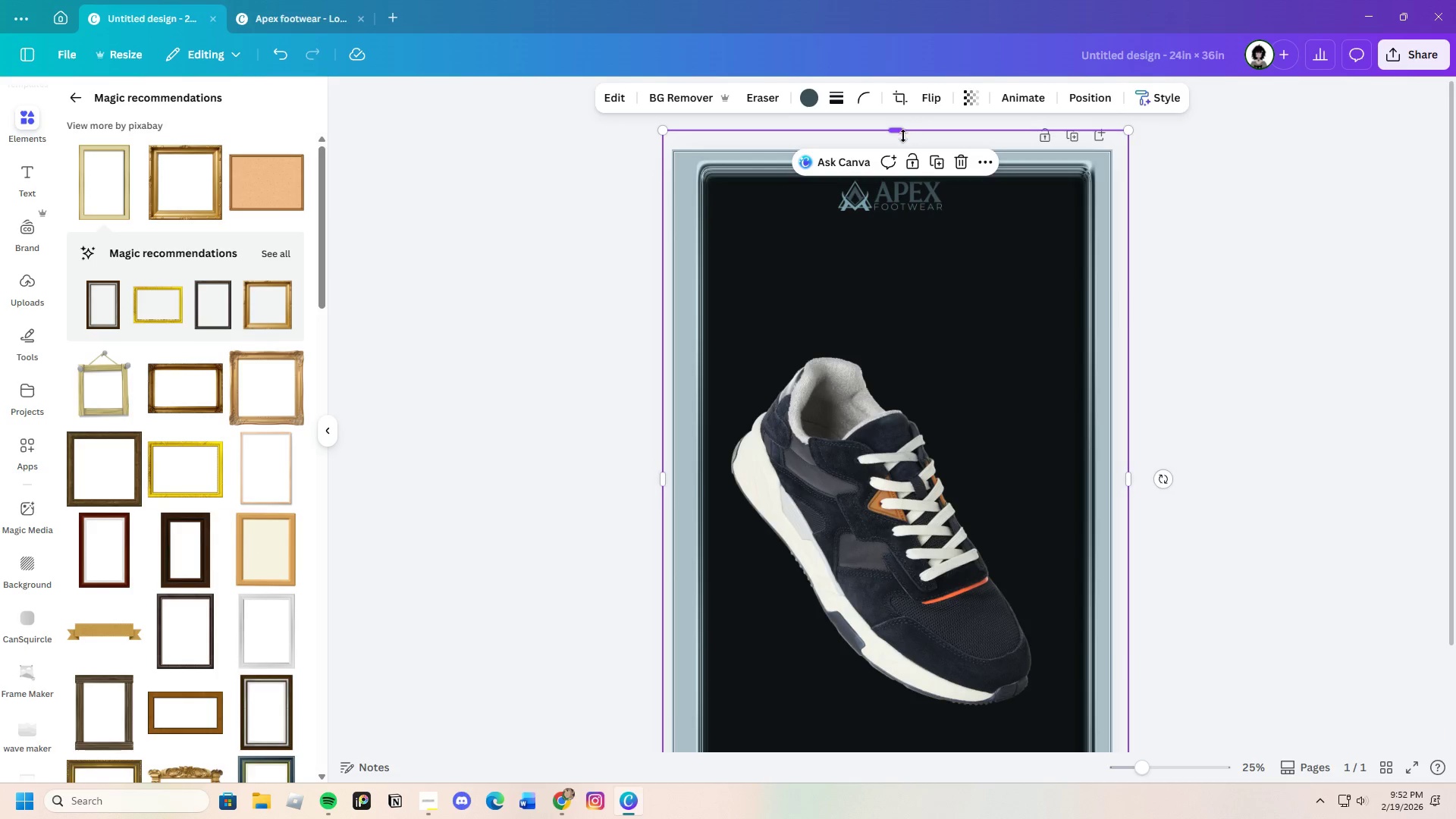 
scroll: coordinate [892, 701], scroll_direction: down, amount: 3.0
 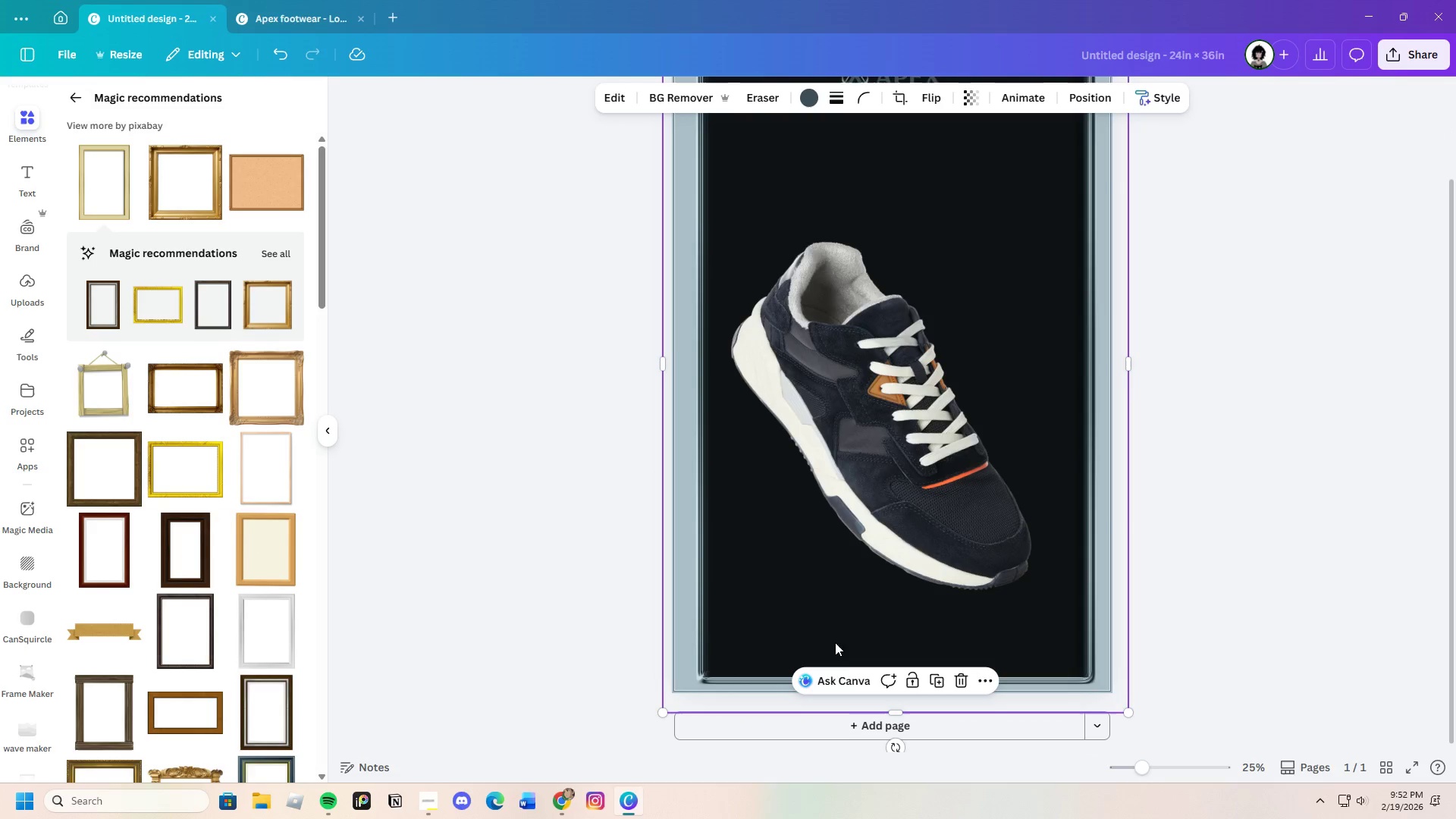 
scroll: coordinate [839, 610], scroll_direction: up, amount: 2.0
 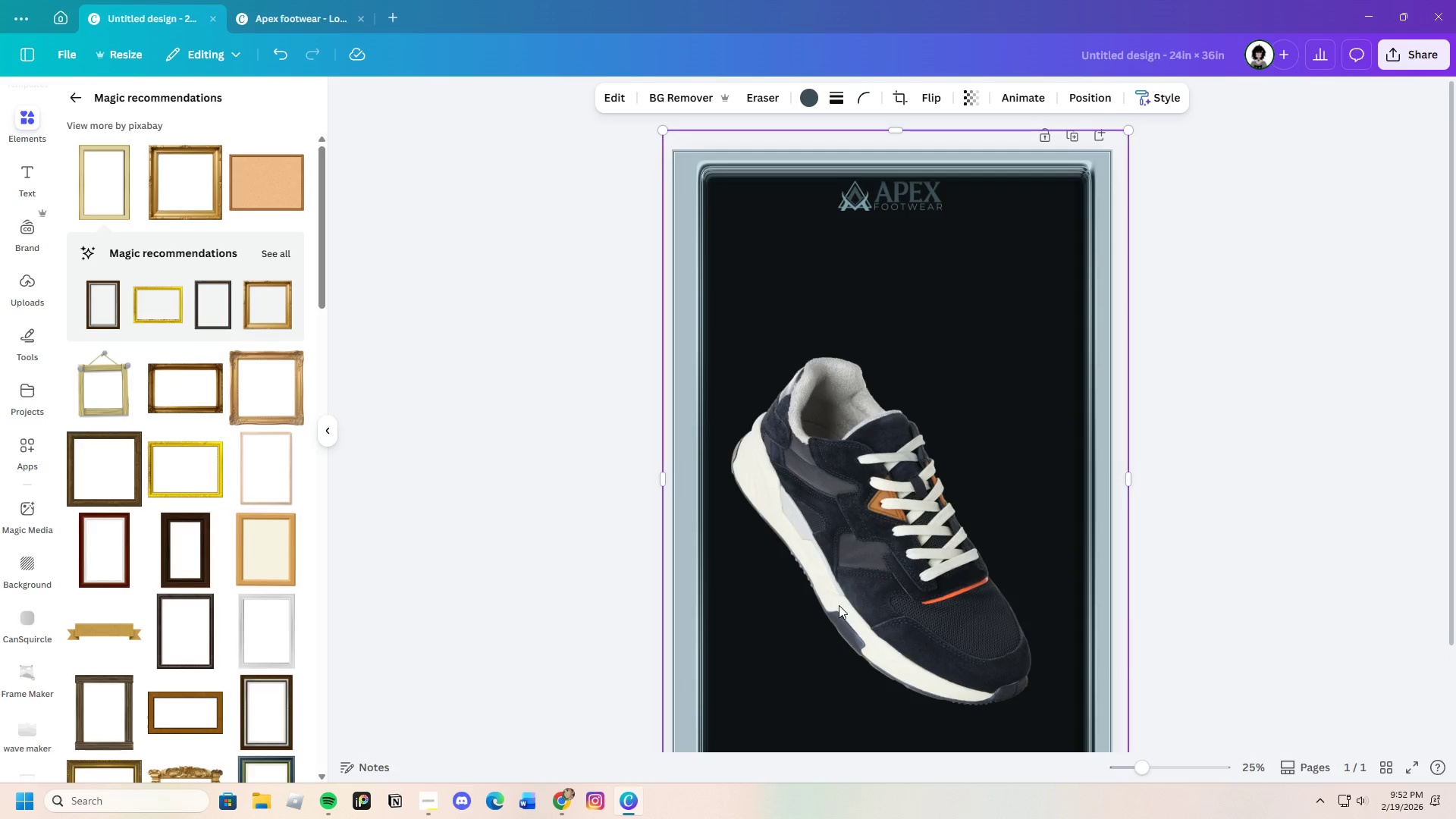 
scroll: coordinate [833, 593], scroll_direction: down, amount: 2.0
 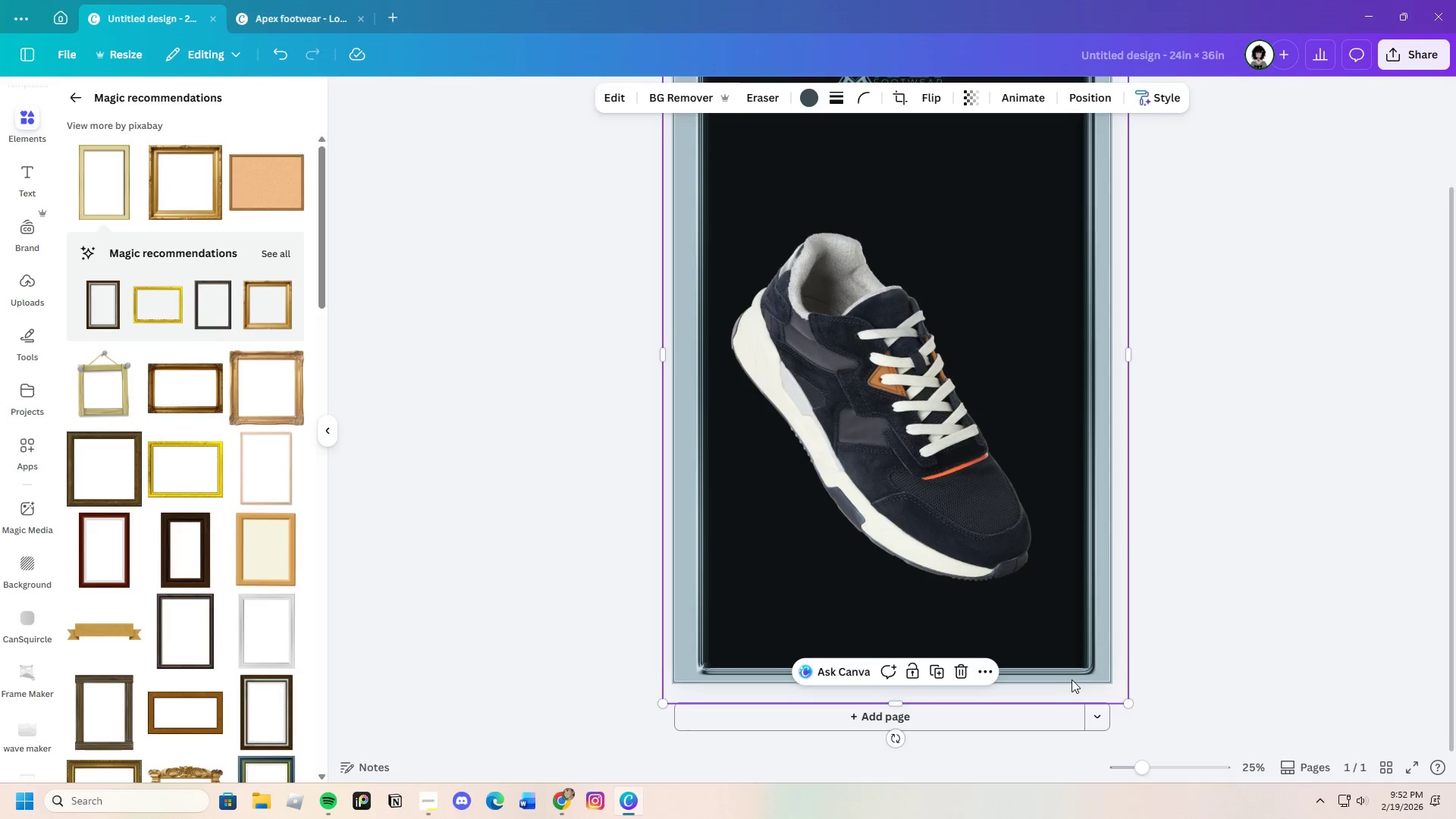 
left_click_drag(start_coordinate=[1028, 614], to_coordinate=[1028, 605])
 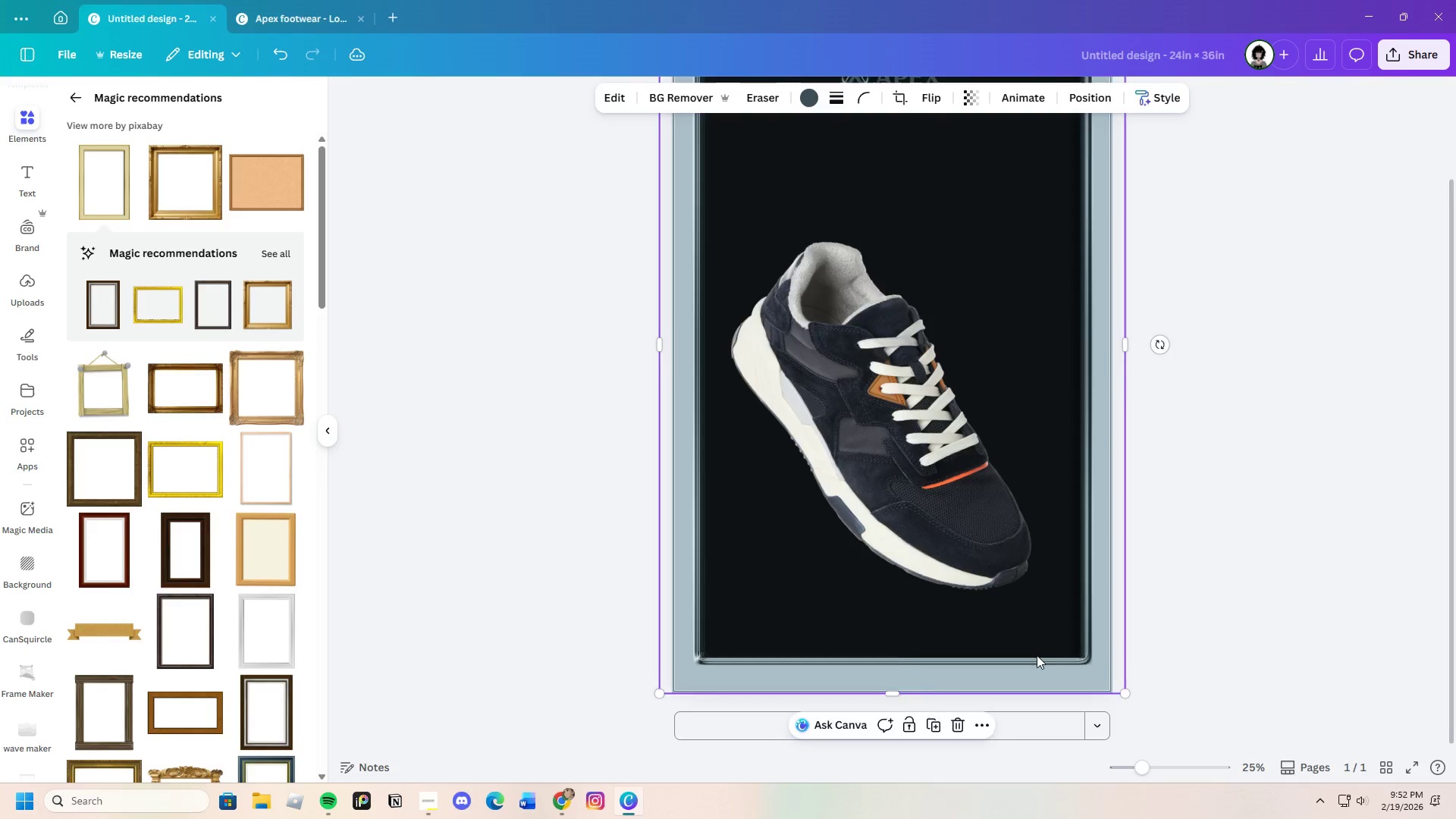 
scroll: coordinate [1037, 657], scroll_direction: up, amount: 3.0
 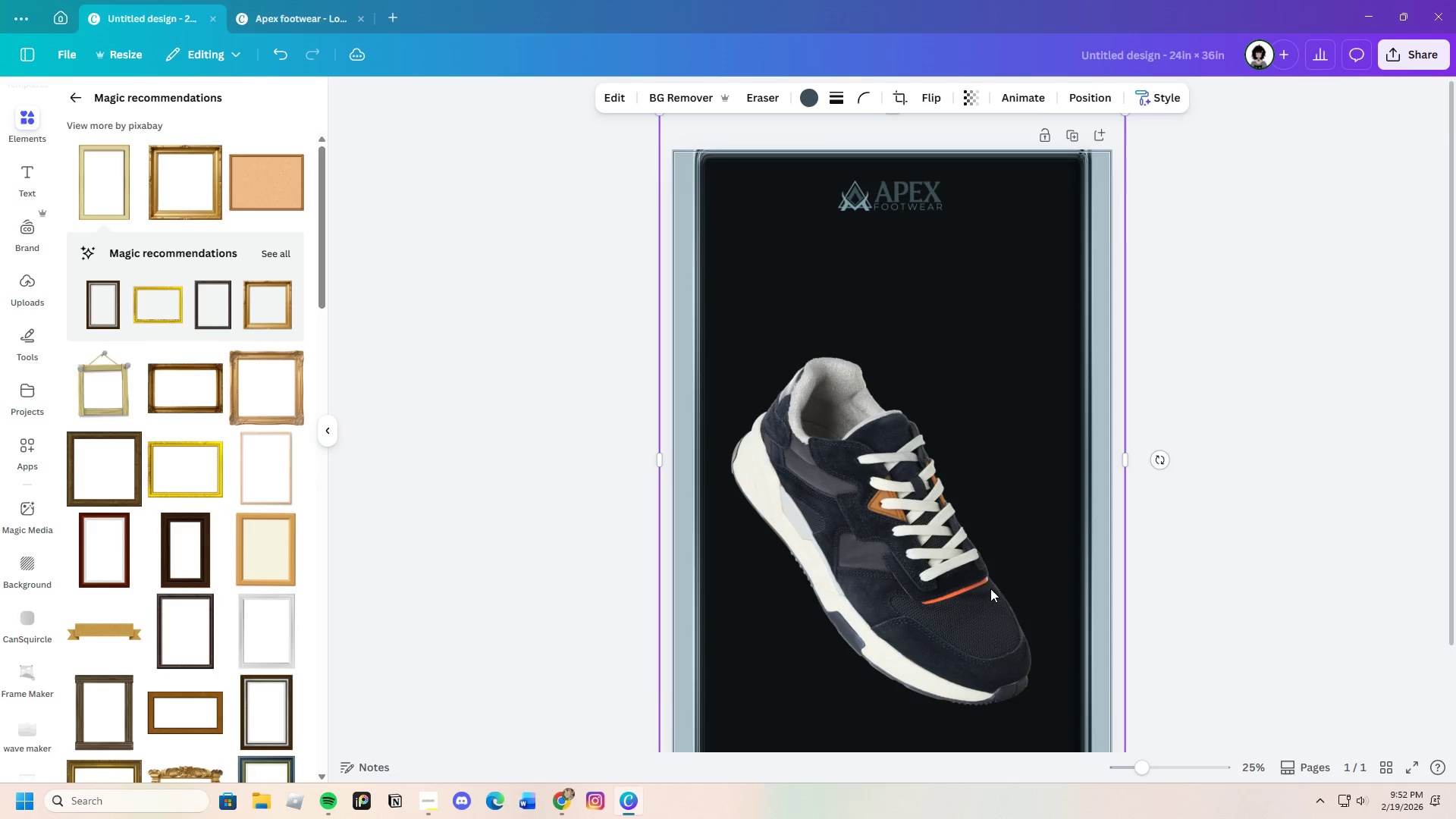 
left_click_drag(start_coordinate=[987, 584], to_coordinate=[988, 601])
 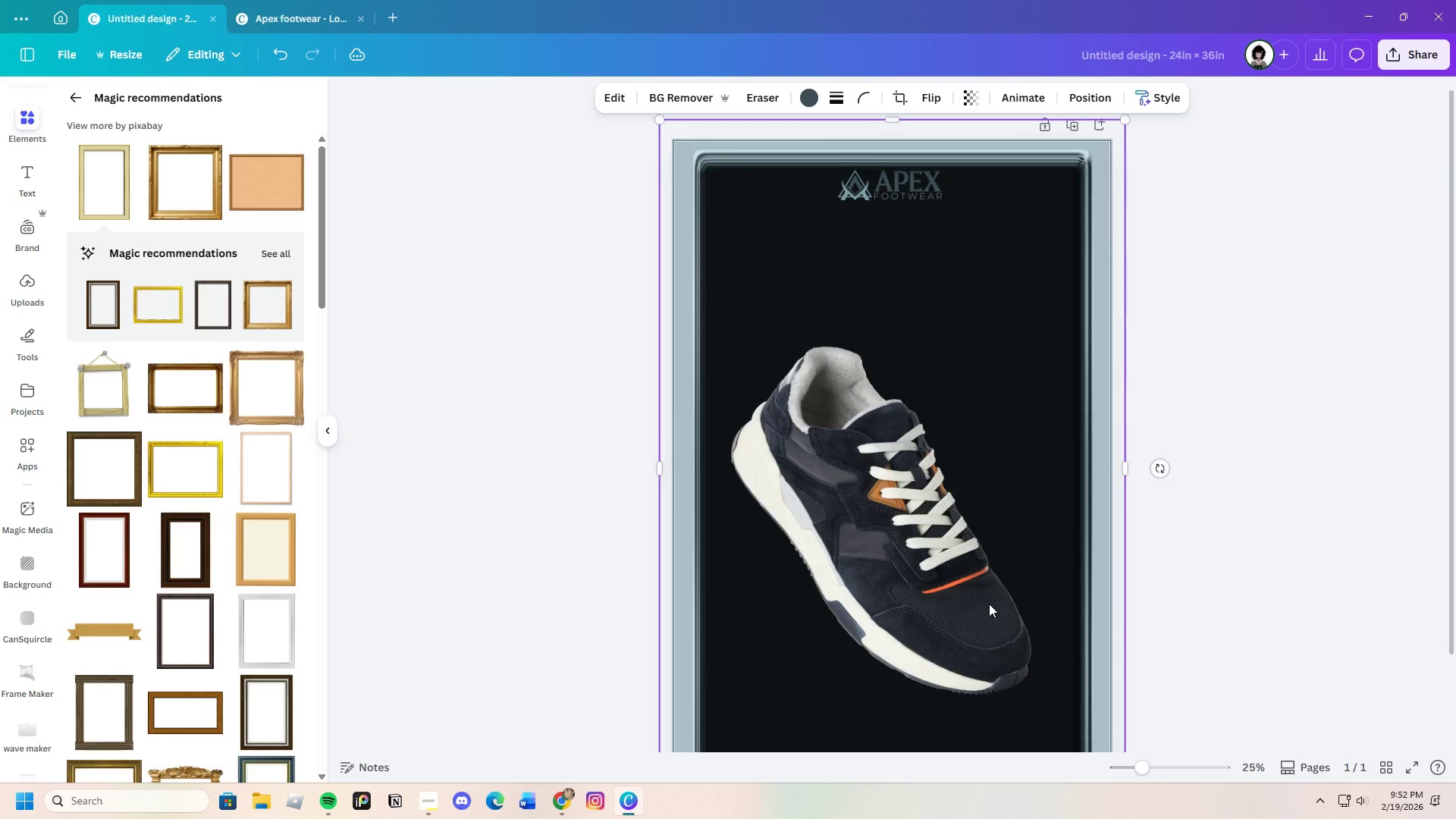 
scroll: coordinate [989, 604], scroll_direction: down, amount: 2.0
 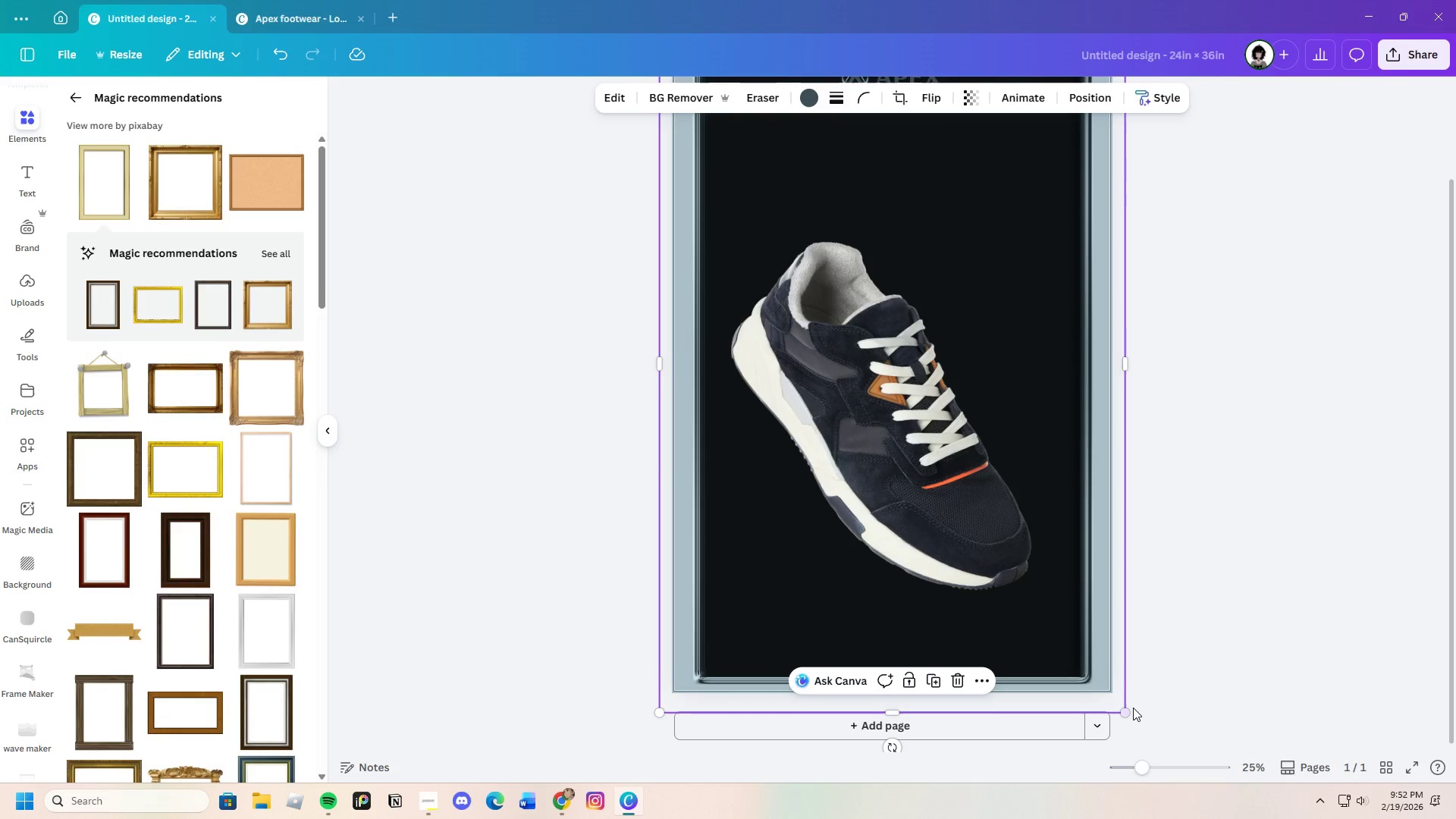 
left_click_drag(start_coordinate=[1125, 712], to_coordinate=[1112, 692])
 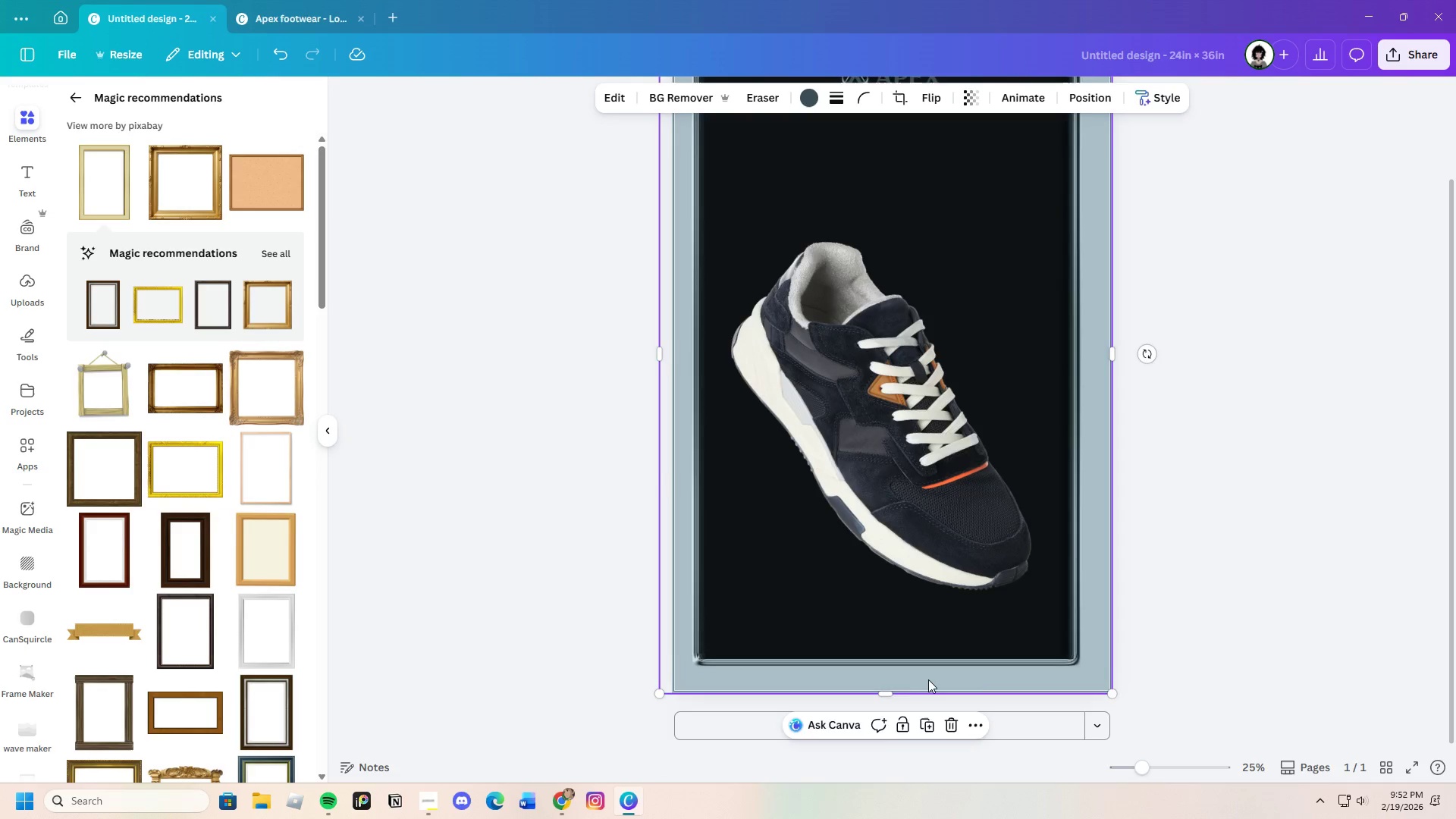 
left_click_drag(start_coordinate=[928, 679], to_coordinate=[934, 679])
 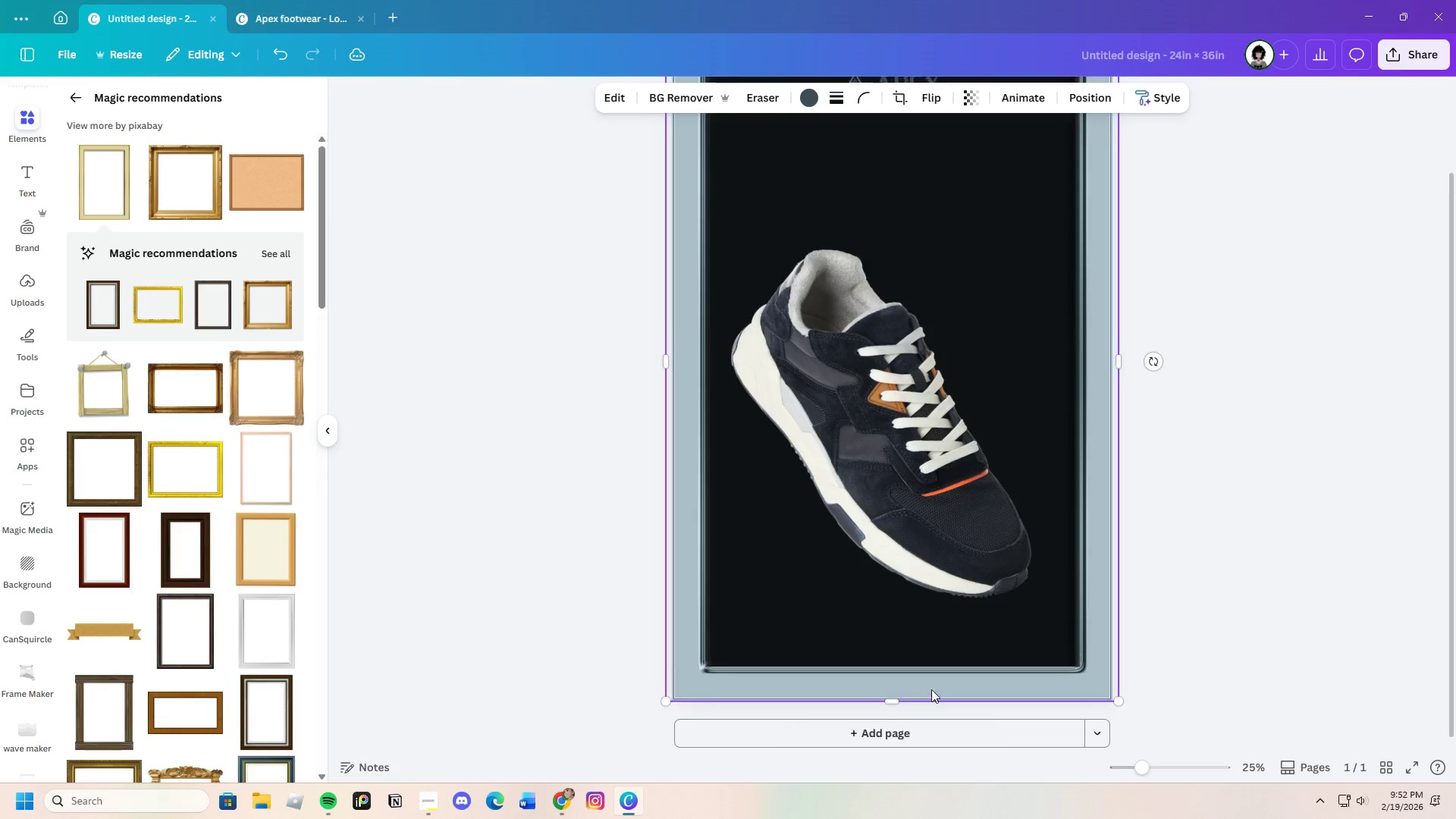 
scroll: coordinate [931, 688], scroll_direction: up, amount: 3.0
 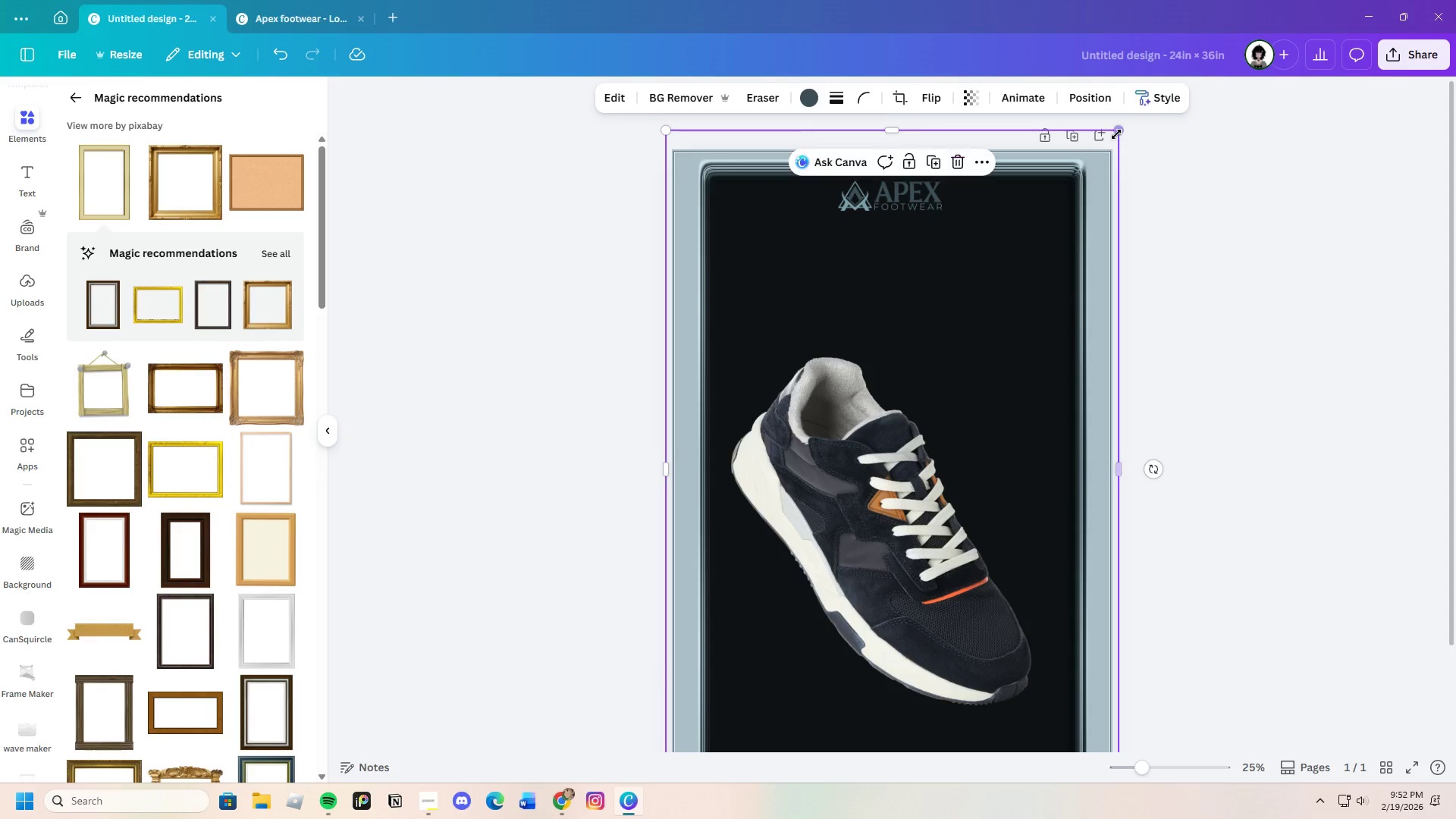 
left_click_drag(start_coordinate=[1119, 132], to_coordinate=[1099, 185])
 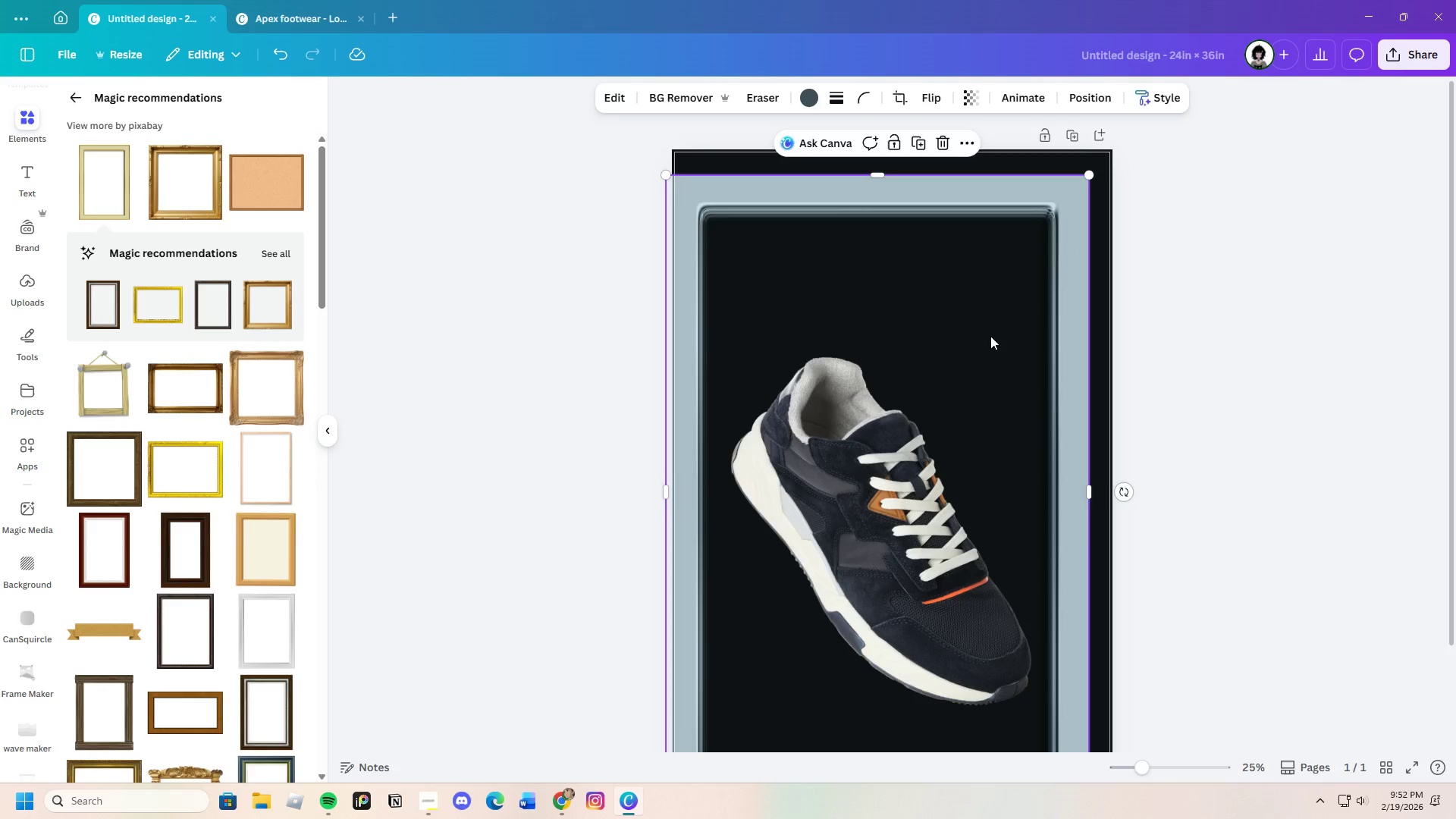 
left_click_drag(start_coordinate=[990, 336], to_coordinate=[1006, 322])
 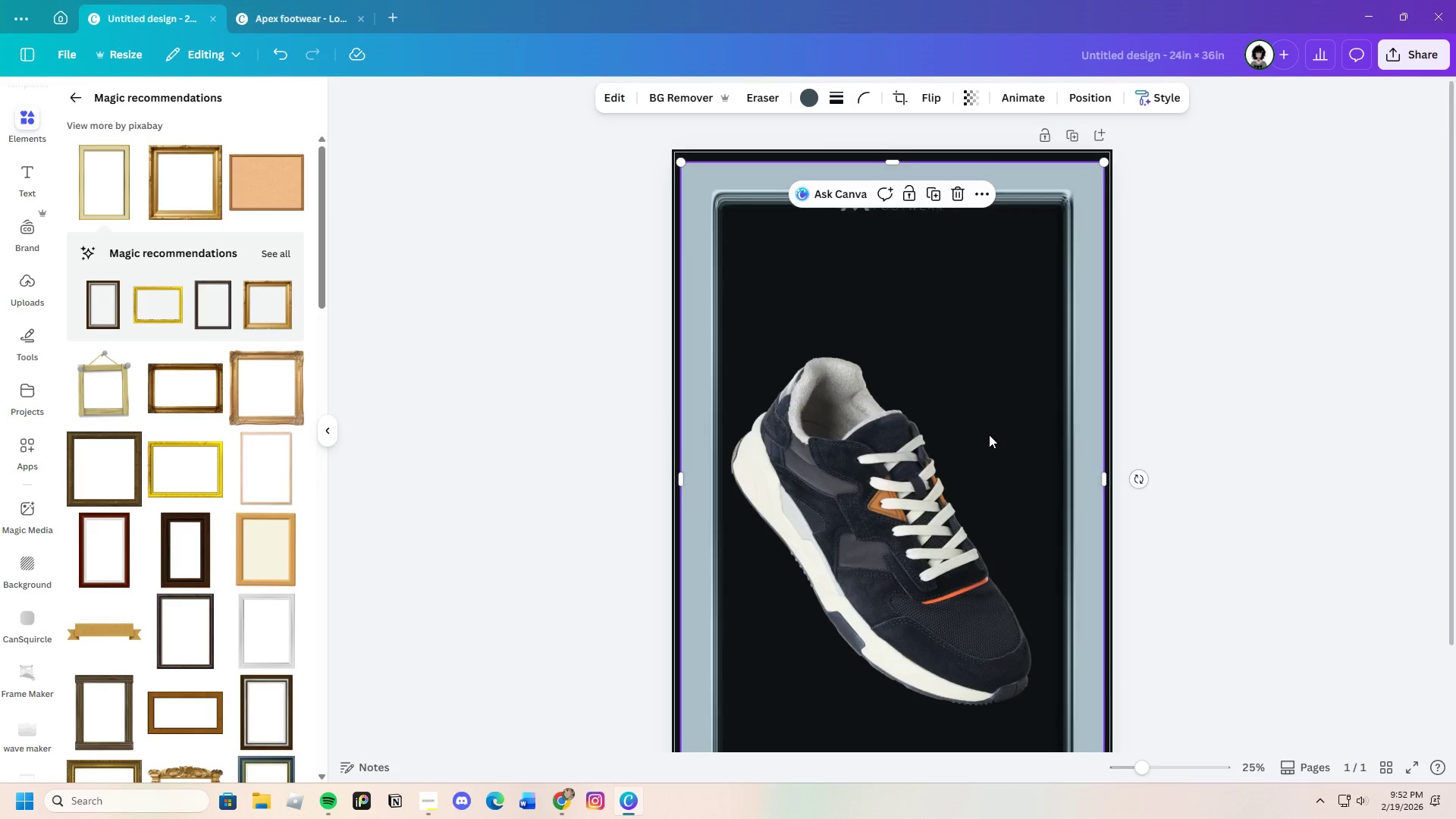 
scroll: coordinate [990, 434], scroll_direction: down, amount: 2.0
 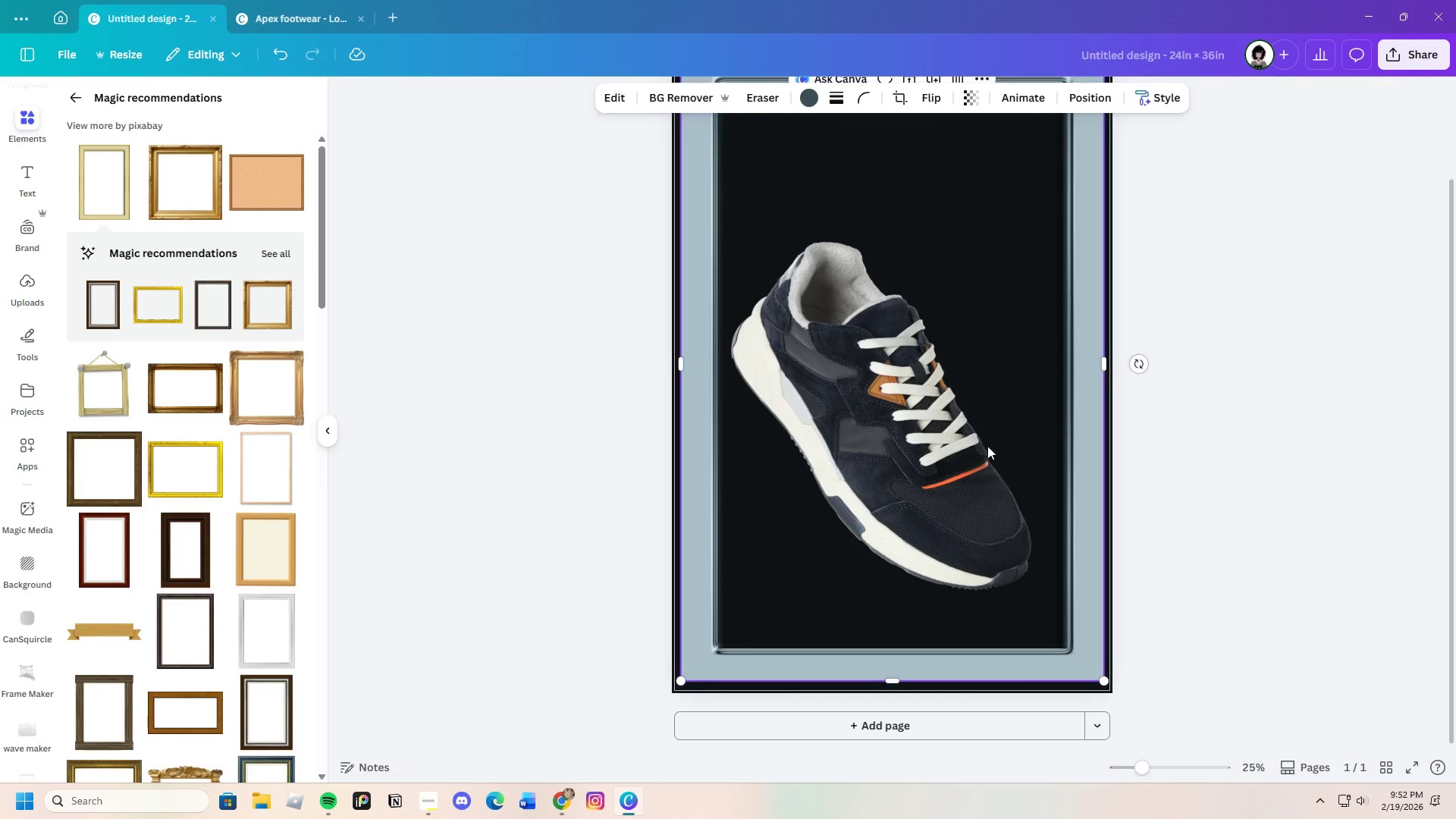 
scroll: coordinate [996, 495], scroll_direction: up, amount: 3.0
 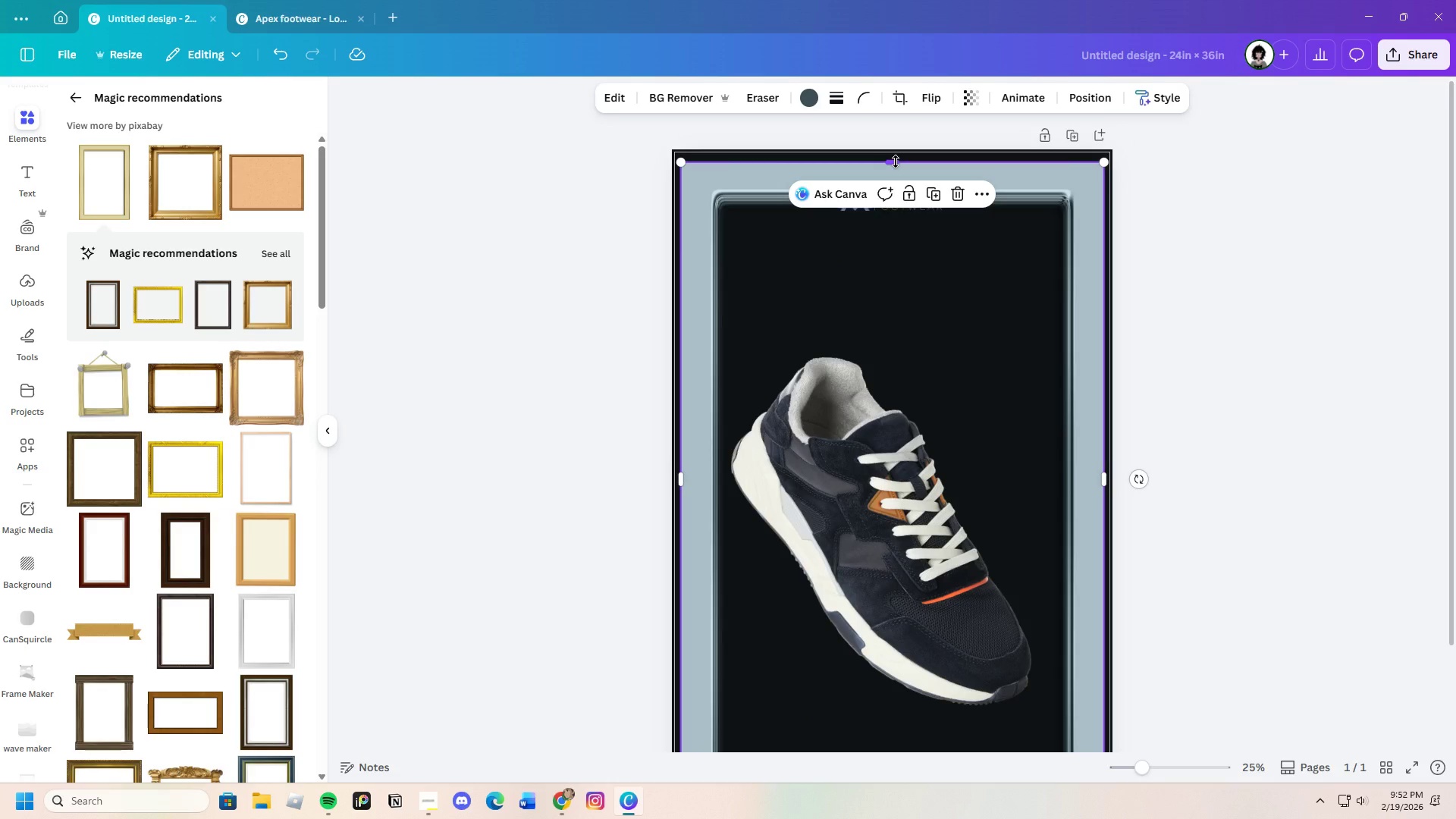 
left_click_drag(start_coordinate=[894, 161], to_coordinate=[894, 139])
 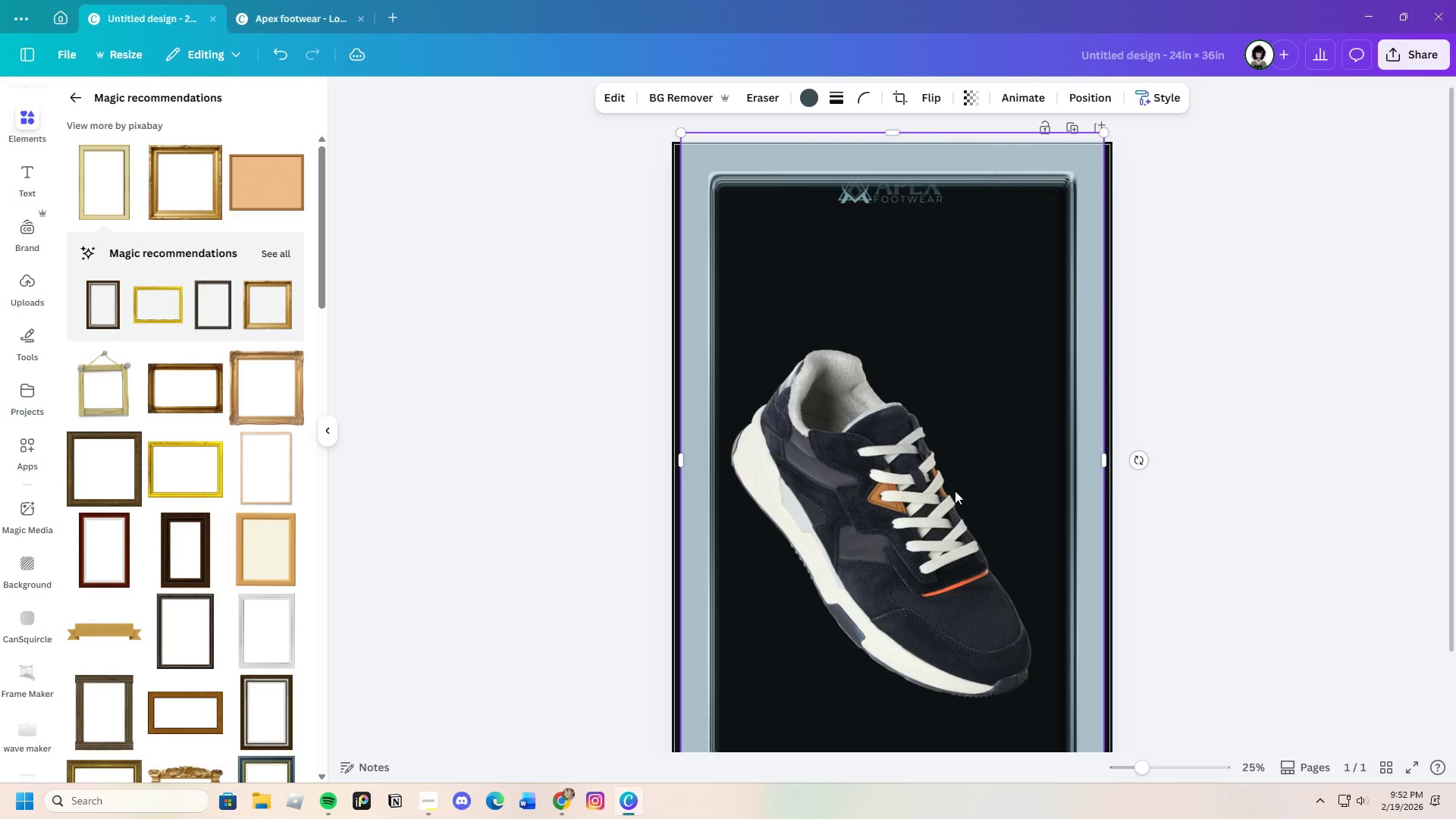 
scroll: coordinate [955, 488], scroll_direction: down, amount: 3.0
 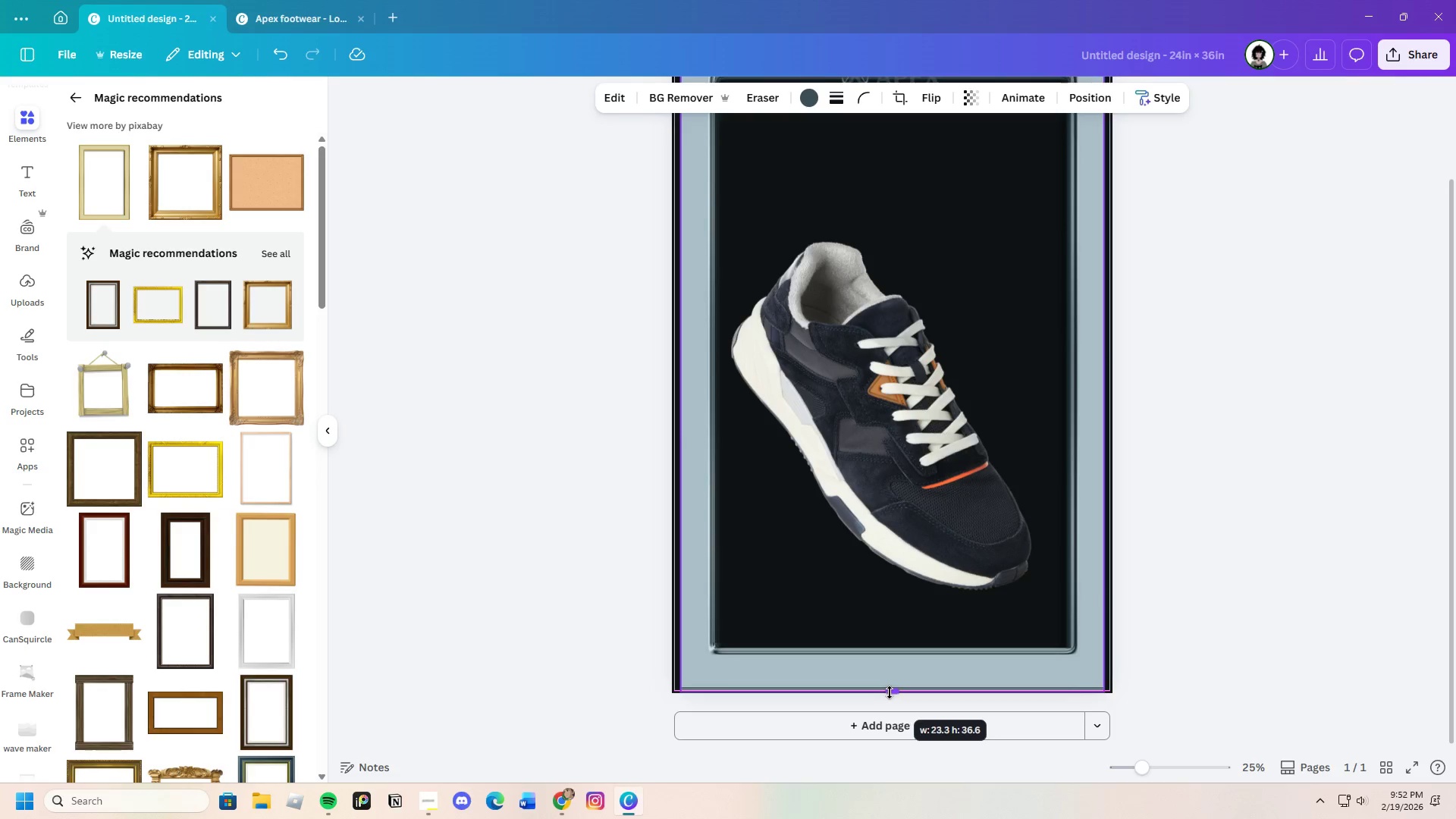 
wait(6.62)
 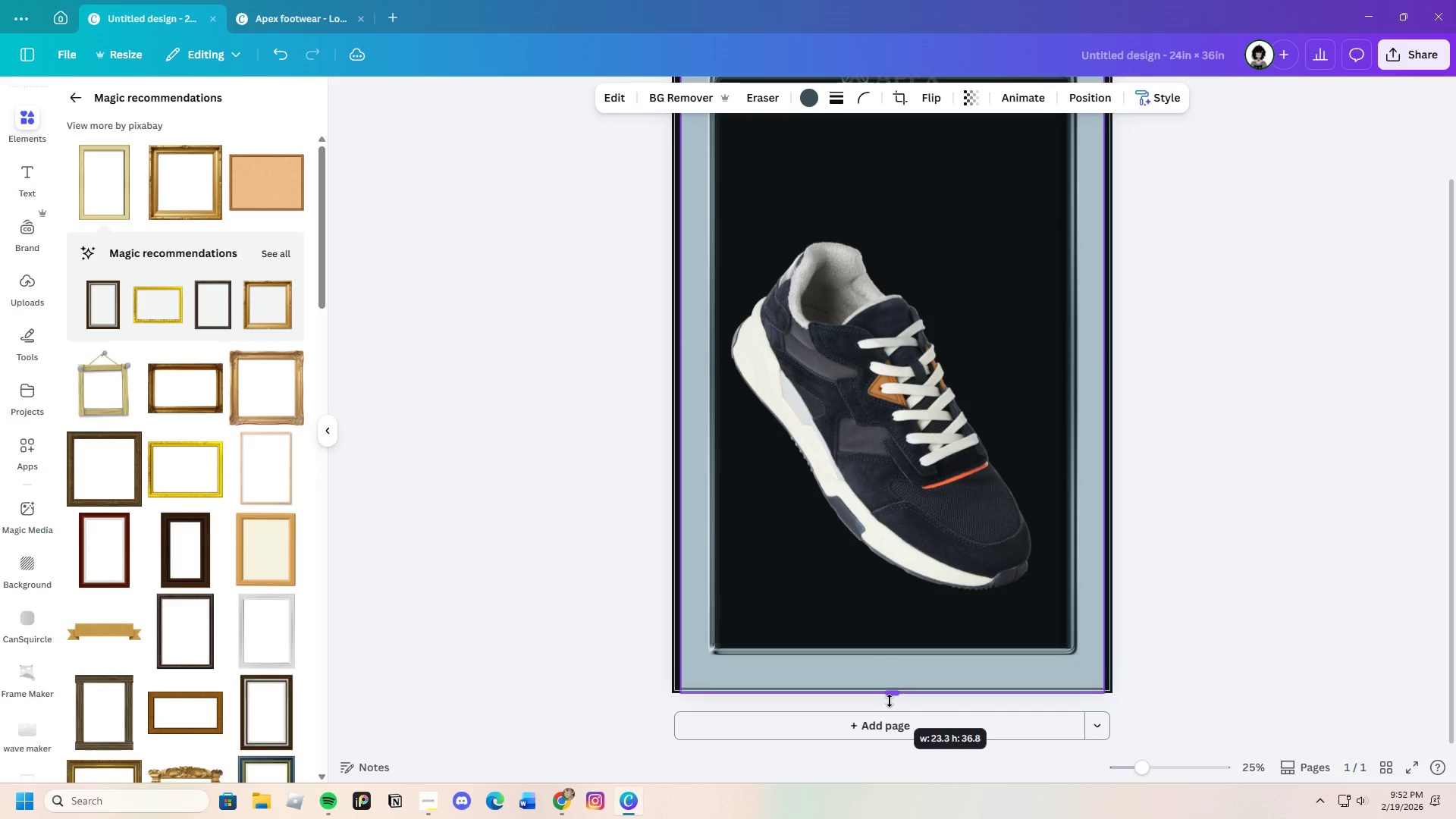 
scroll: coordinate [972, 576], scroll_direction: up, amount: 4.0
 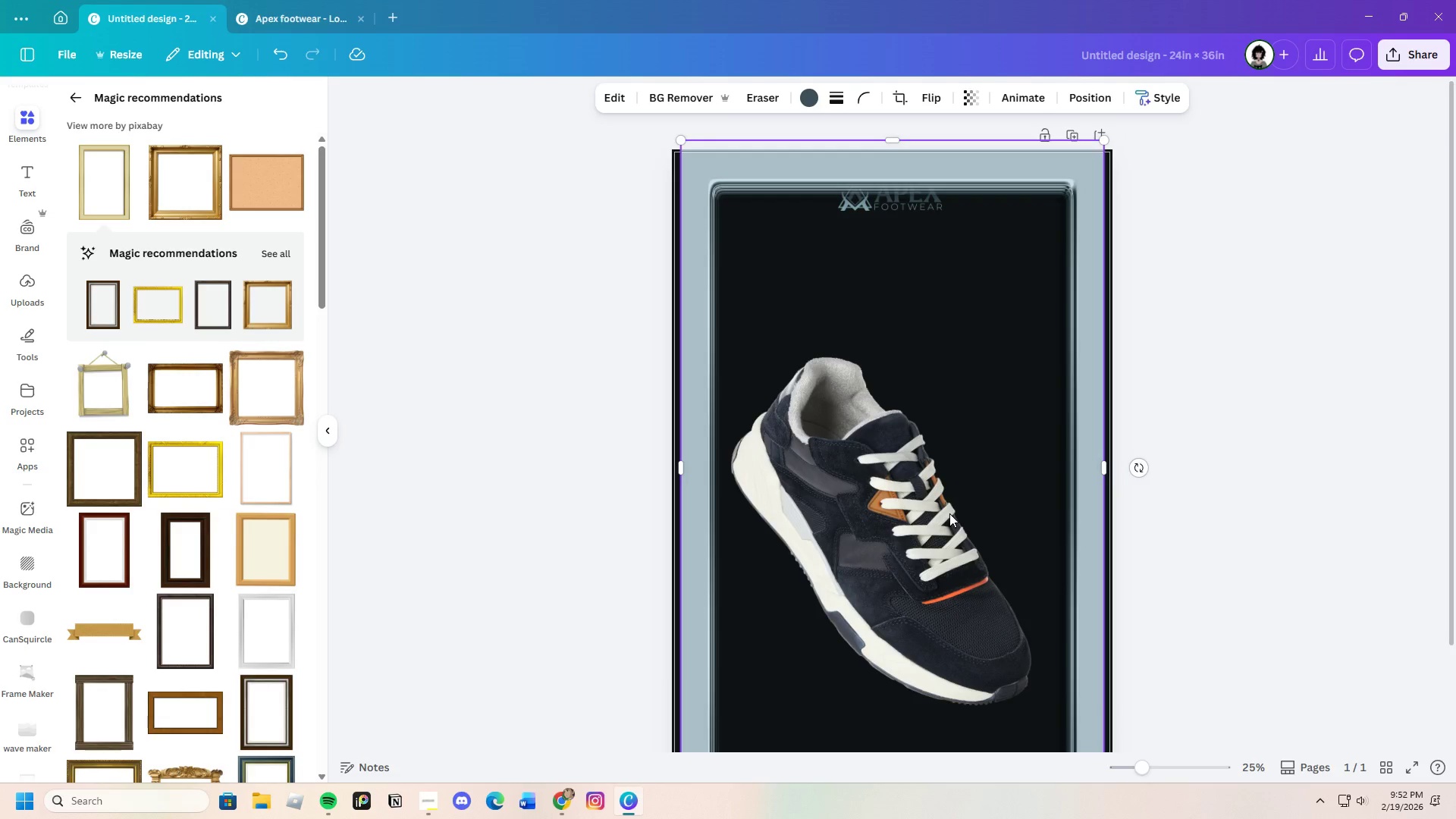 
left_click_drag(start_coordinate=[949, 513], to_coordinate=[946, 526])
 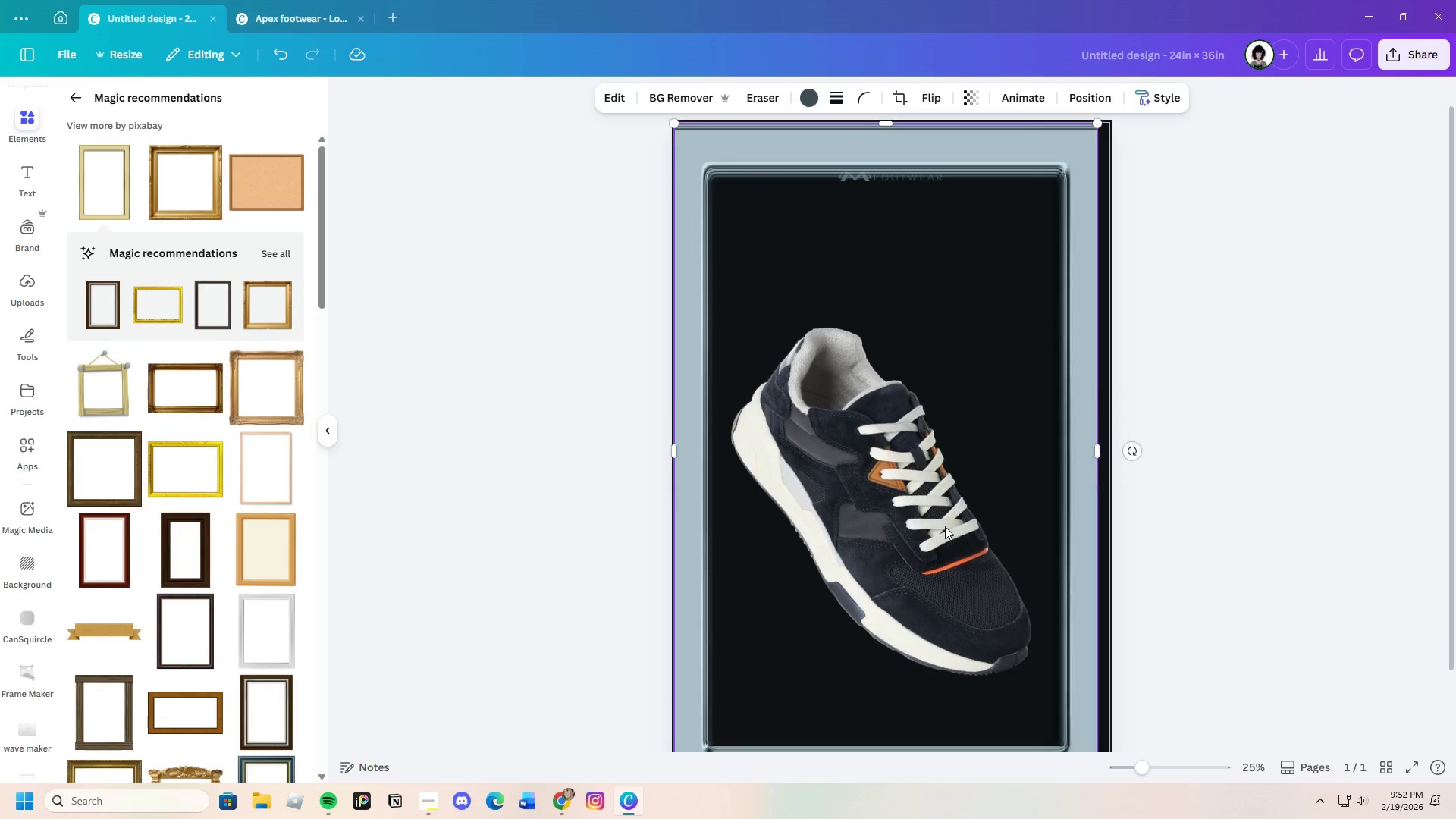 
scroll: coordinate [945, 526], scroll_direction: down, amount: 3.0
 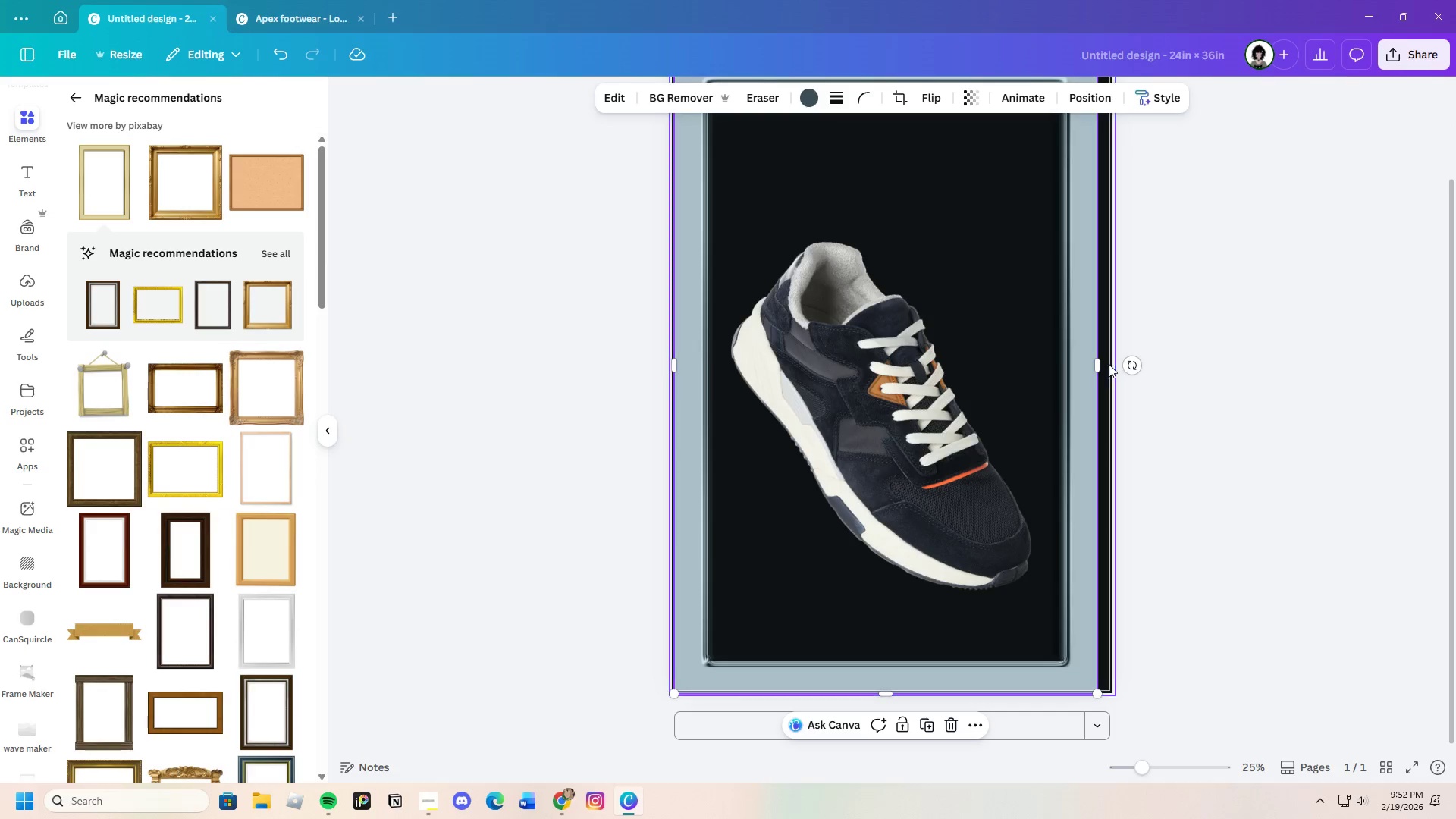 
left_click_drag(start_coordinate=[1100, 360], to_coordinate=[1131, 360])
 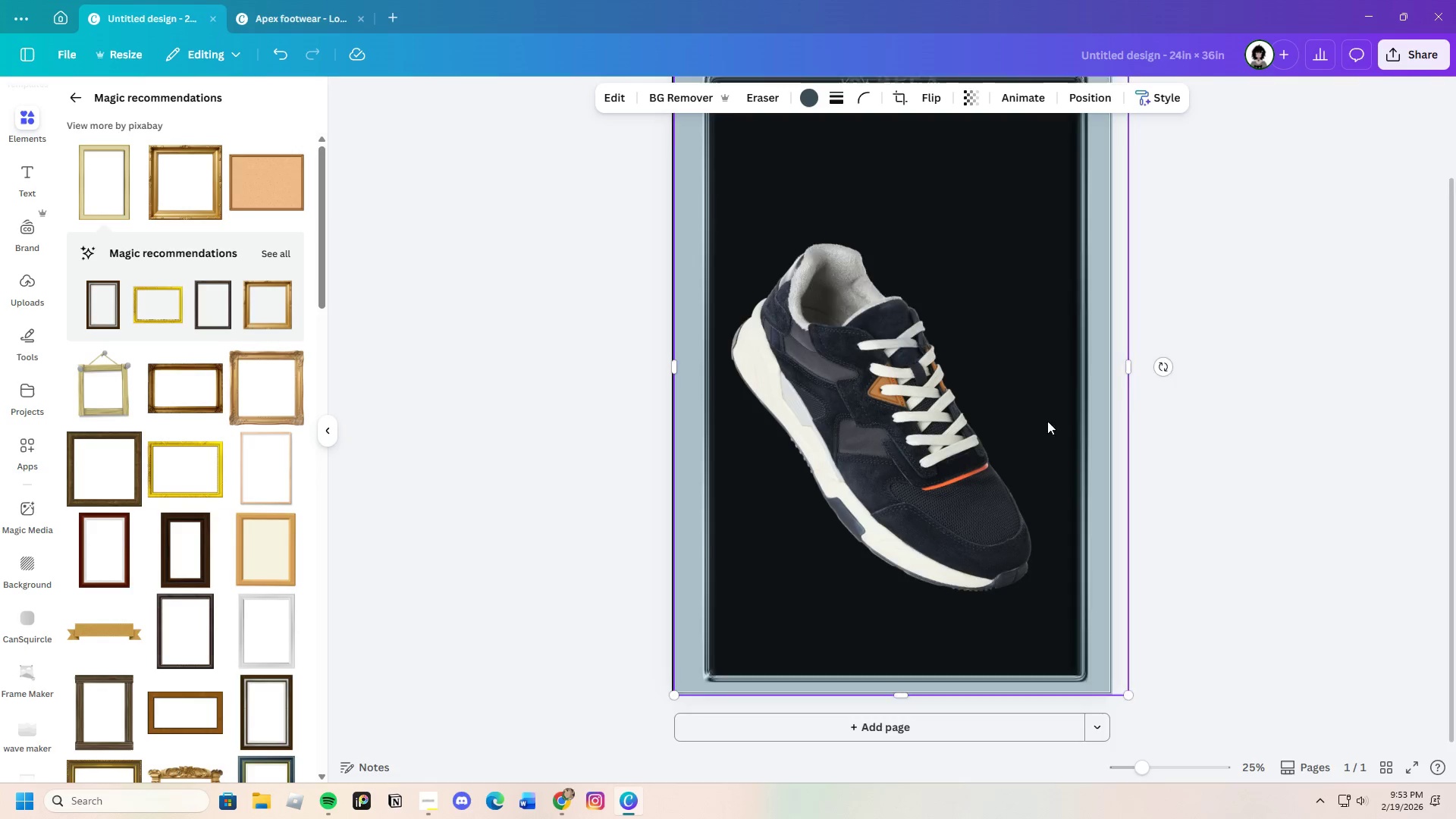 
scroll: coordinate [1047, 421], scroll_direction: up, amount: 3.0
 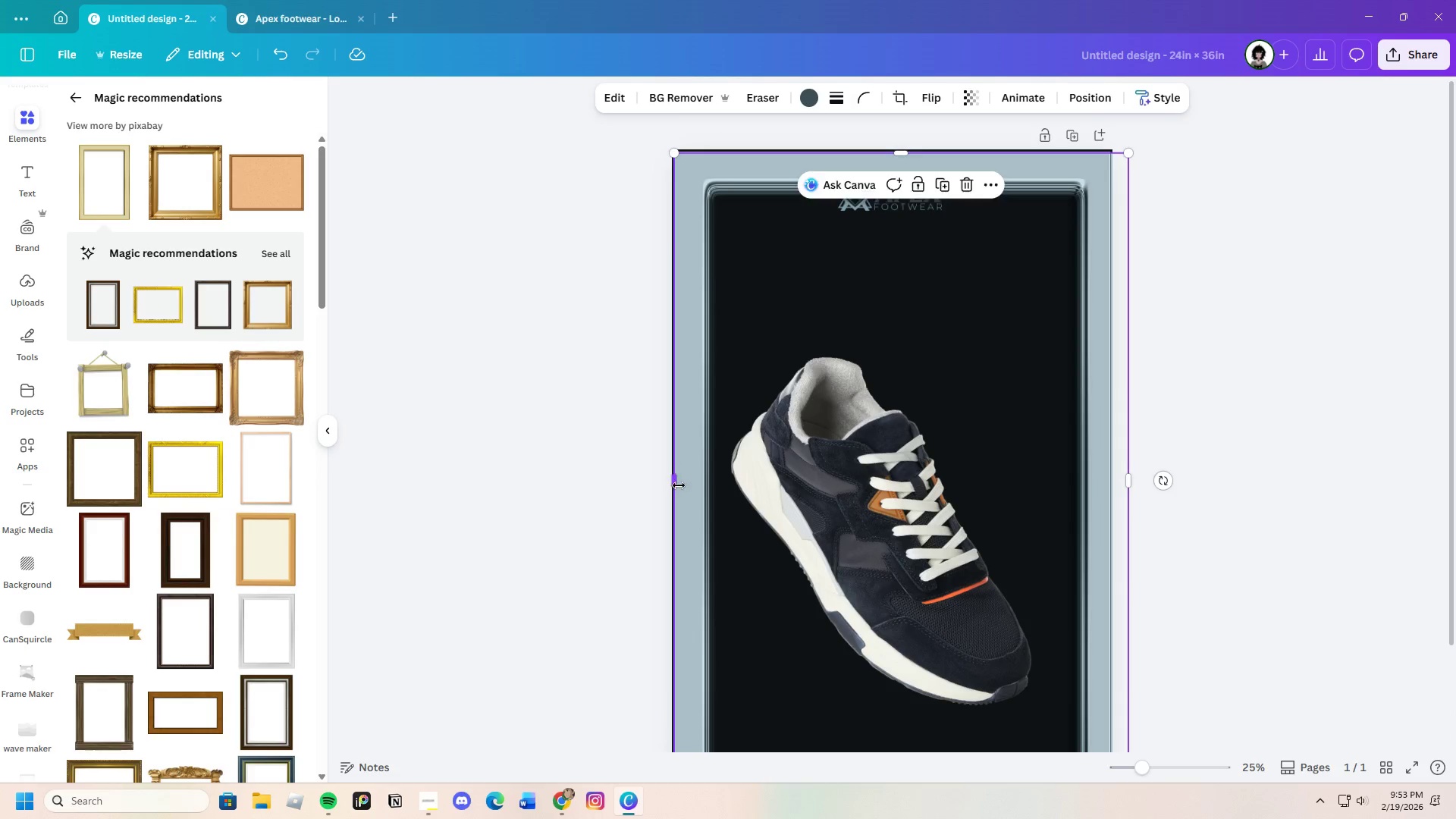 
left_click_drag(start_coordinate=[679, 483], to_coordinate=[661, 486])
 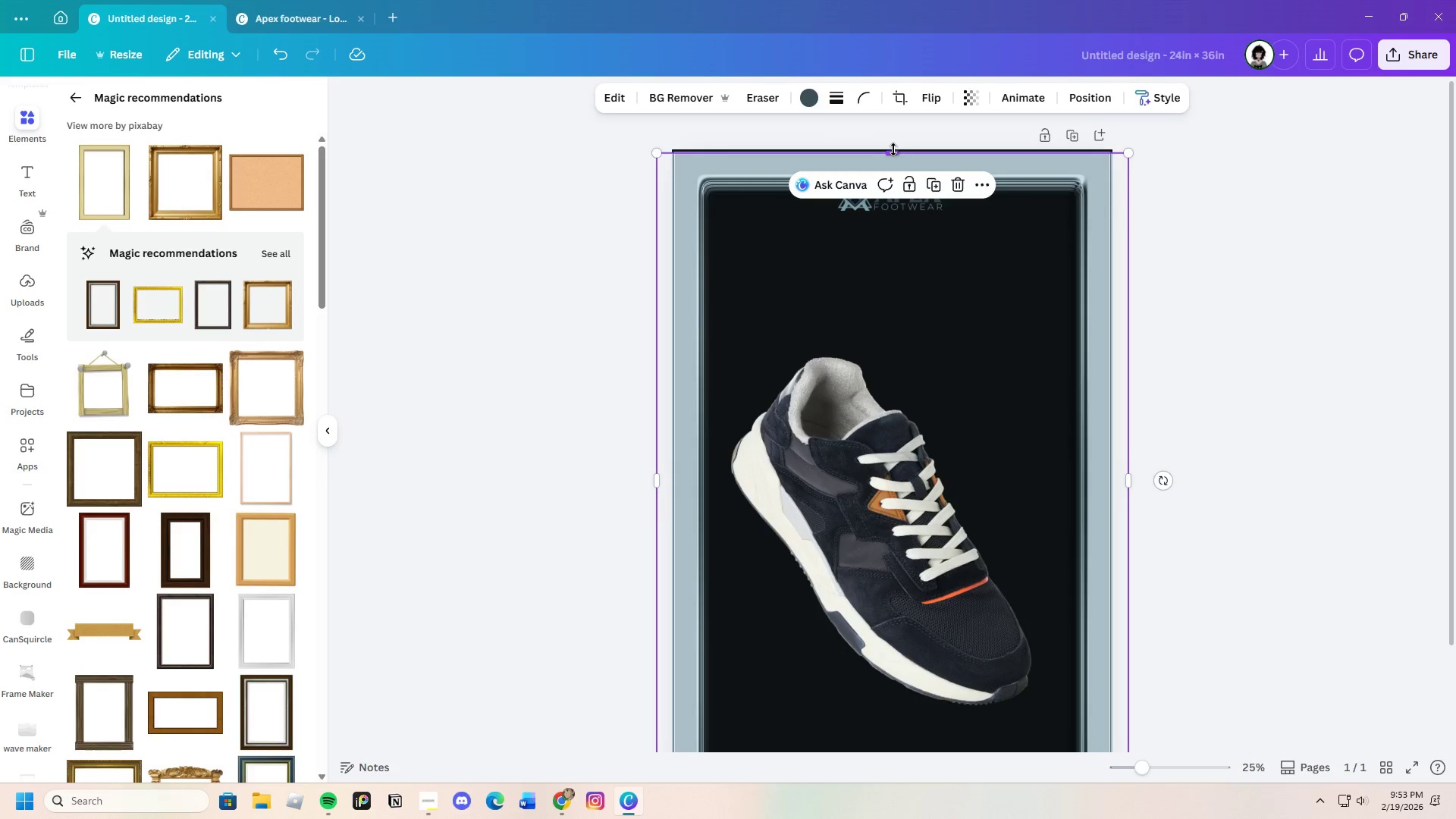 
left_click_drag(start_coordinate=[893, 149], to_coordinate=[898, 121])
 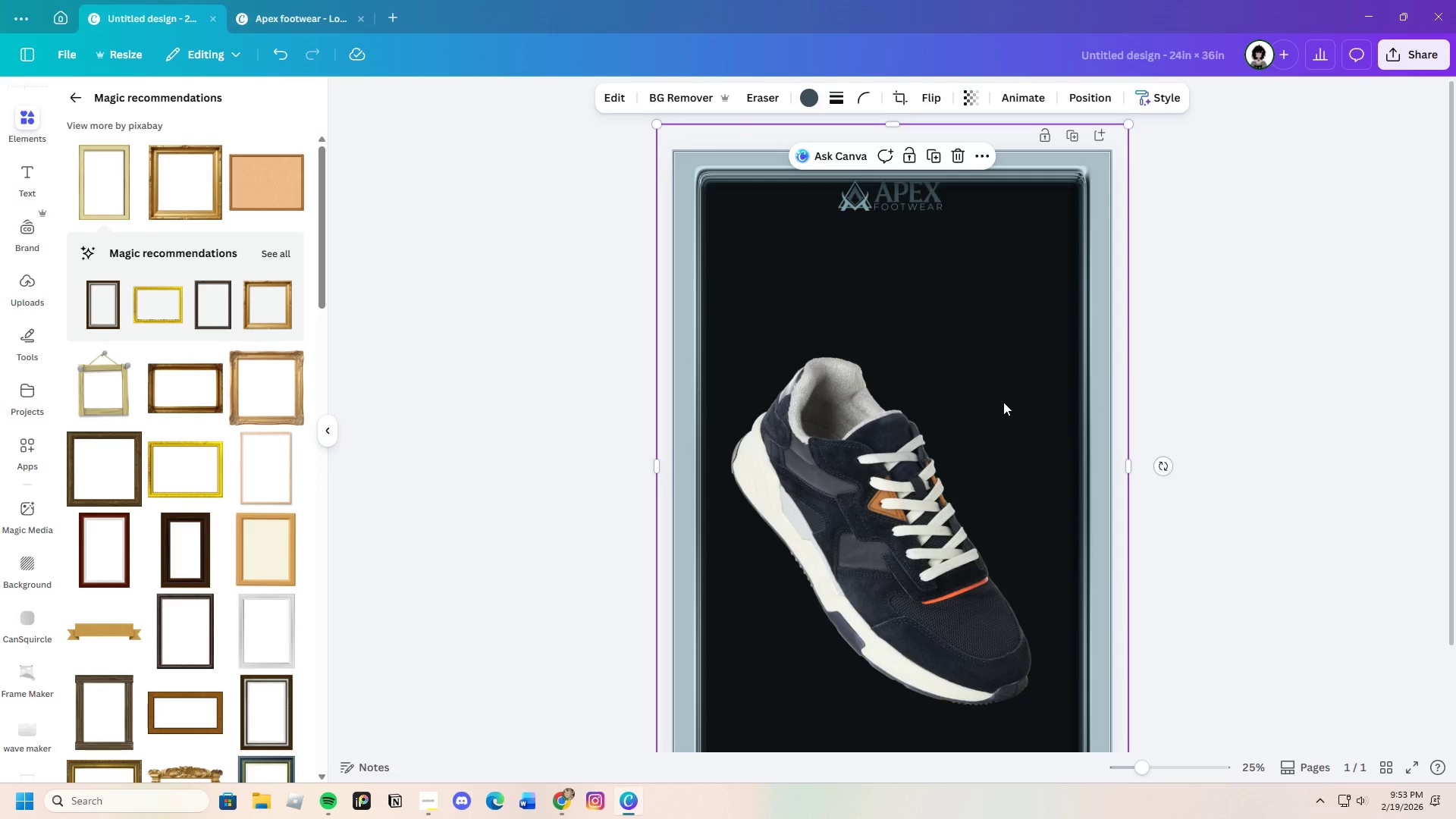 
scroll: coordinate [1003, 402], scroll_direction: up, amount: 1.0
 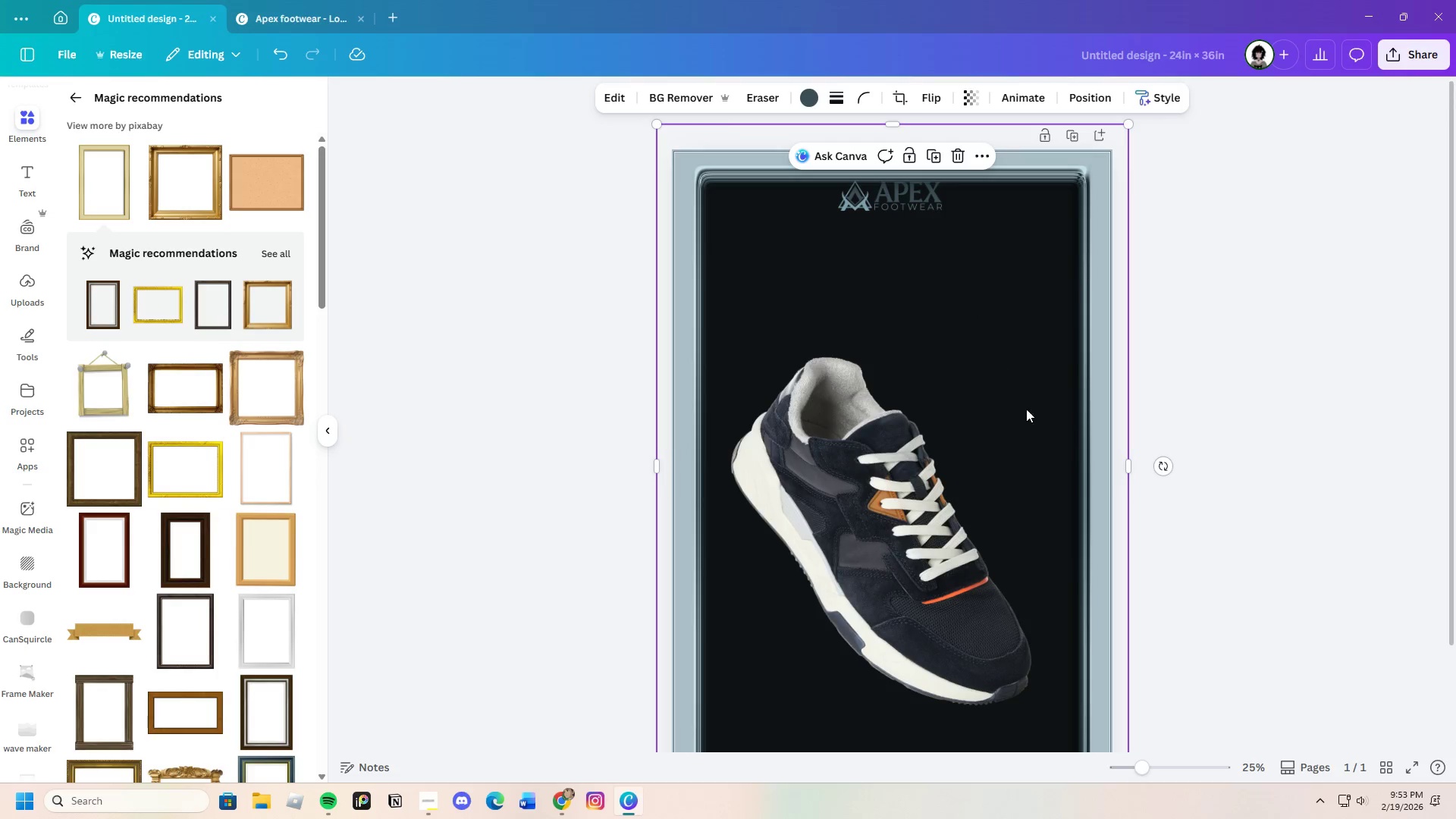 
scroll: coordinate [1027, 432], scroll_direction: down, amount: 4.0
 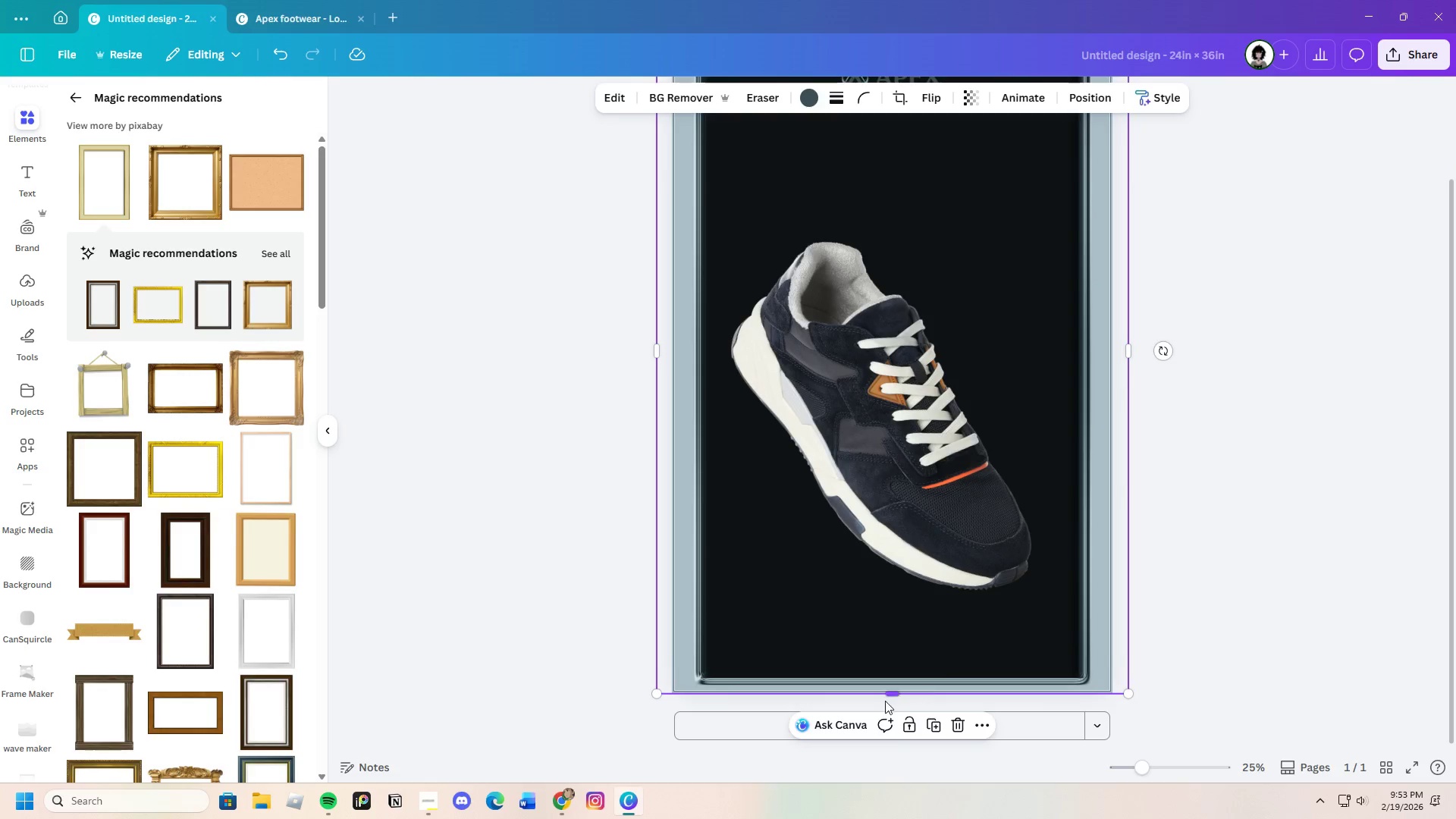 
left_click_drag(start_coordinate=[888, 696], to_coordinate=[905, 728])
 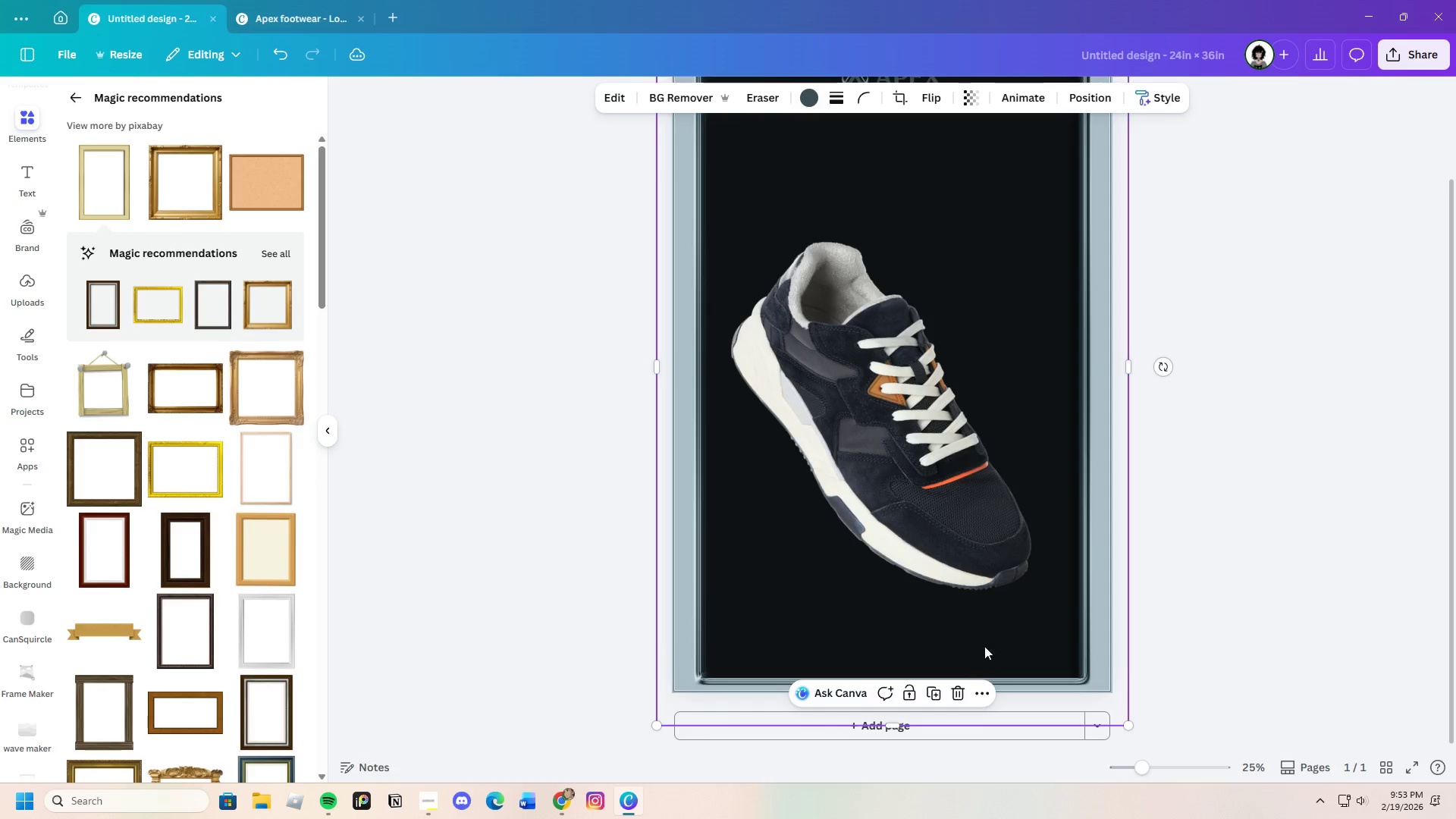 
left_click_drag(start_coordinate=[989, 644], to_coordinate=[987, 640])
 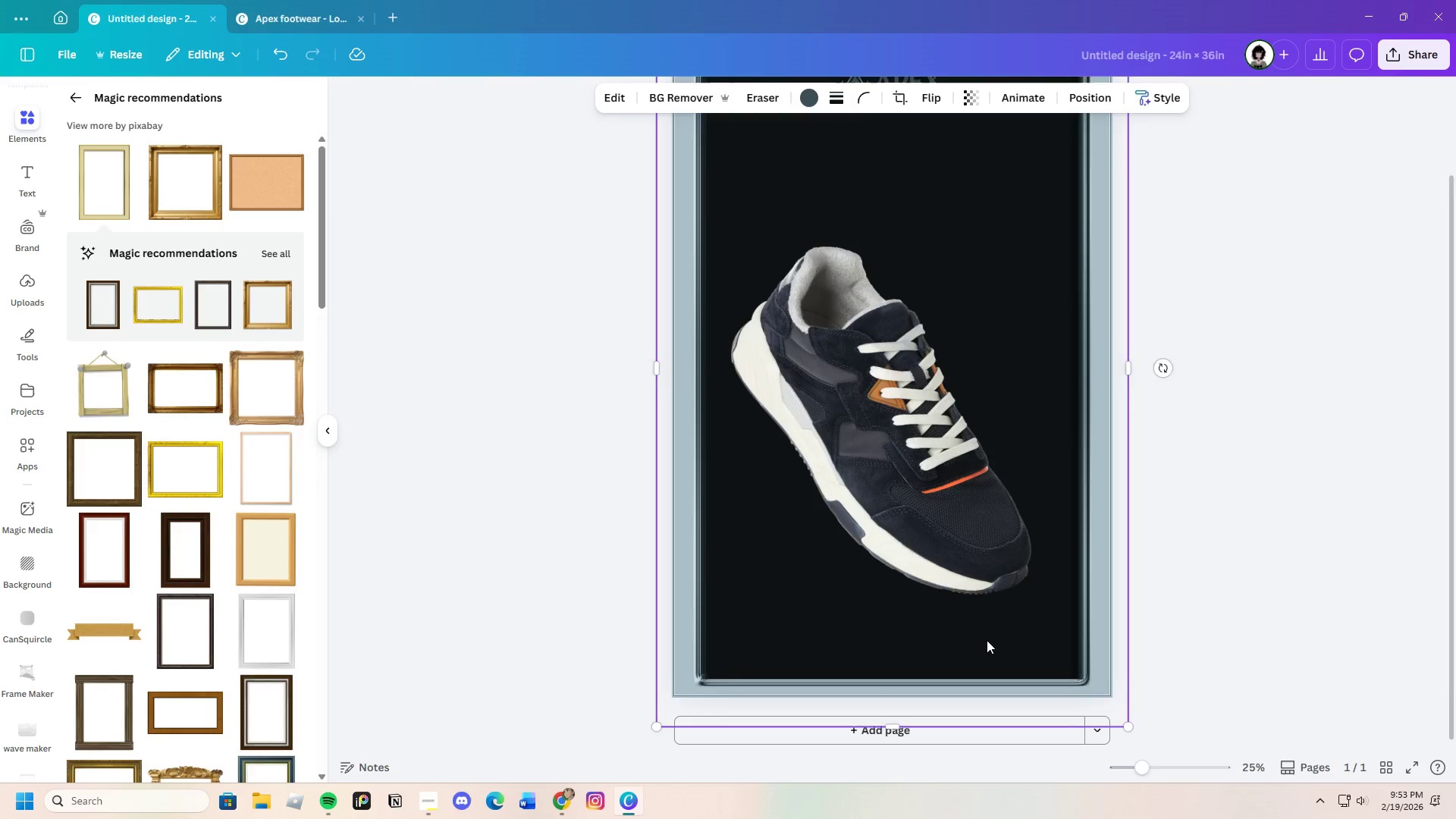 
scroll: coordinate [987, 640], scroll_direction: up, amount: 3.0
 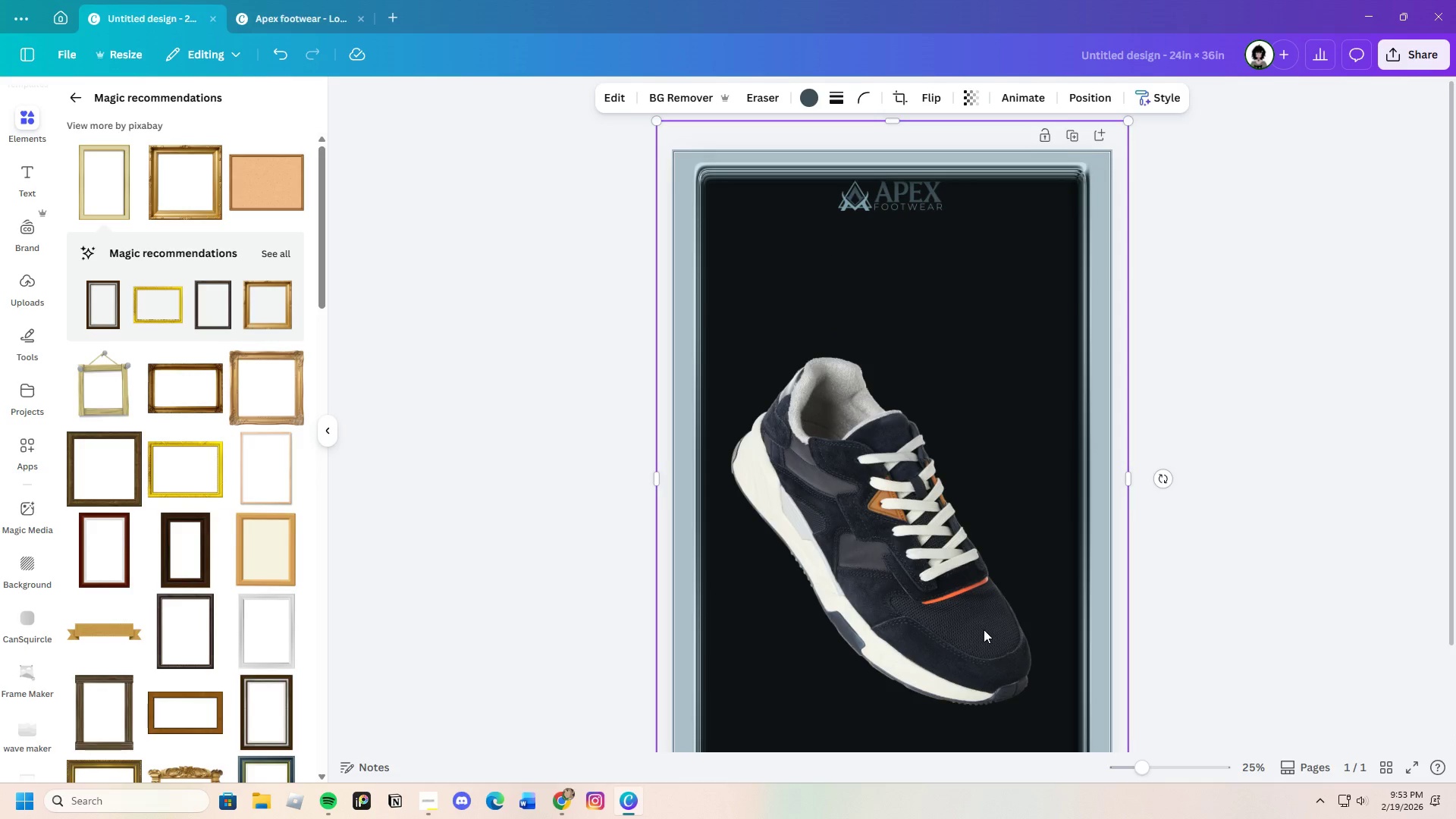 
scroll: coordinate [982, 623], scroll_direction: down, amount: 3.0
 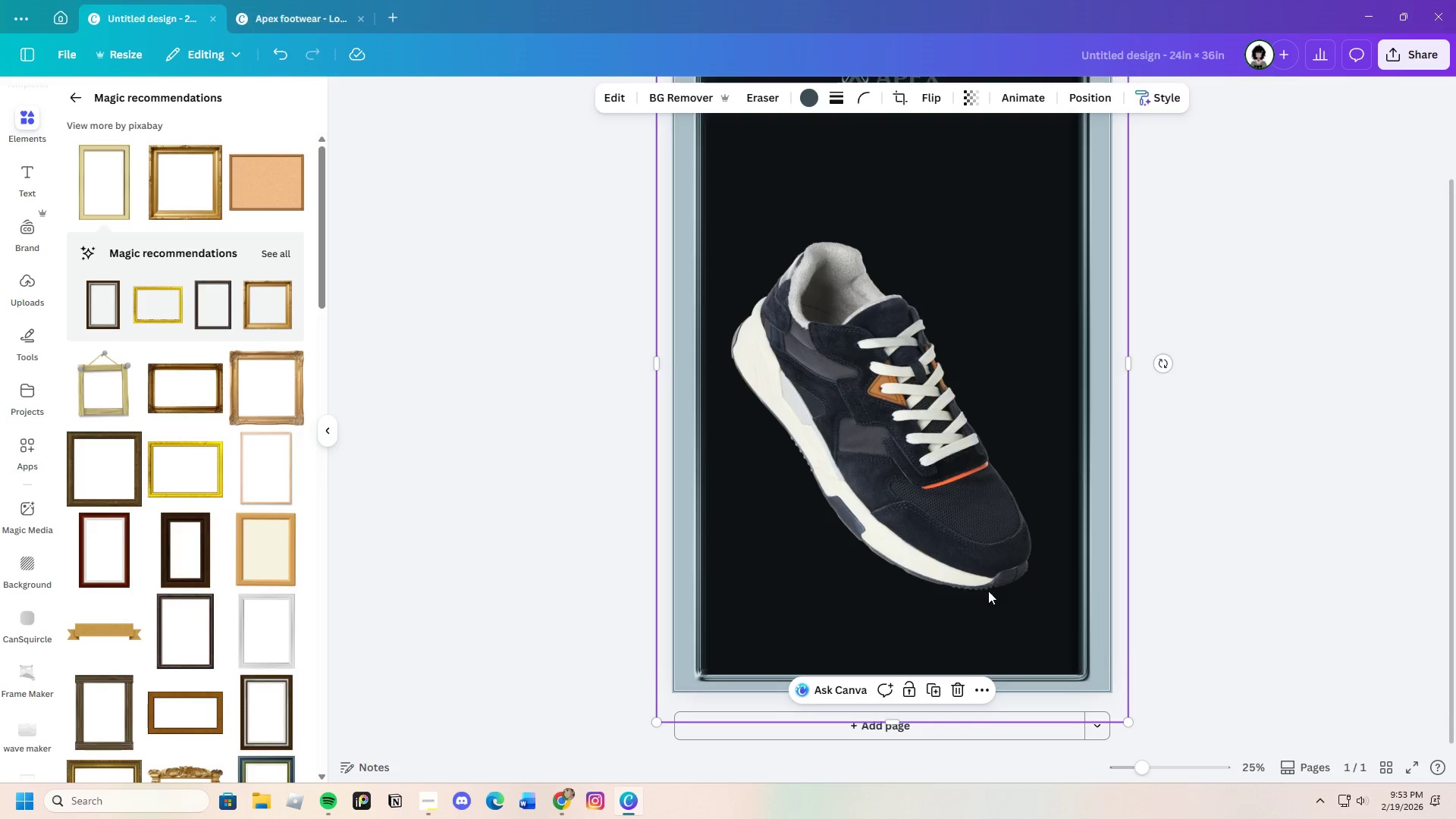 
left_click_drag(start_coordinate=[988, 591], to_coordinate=[989, 583])
 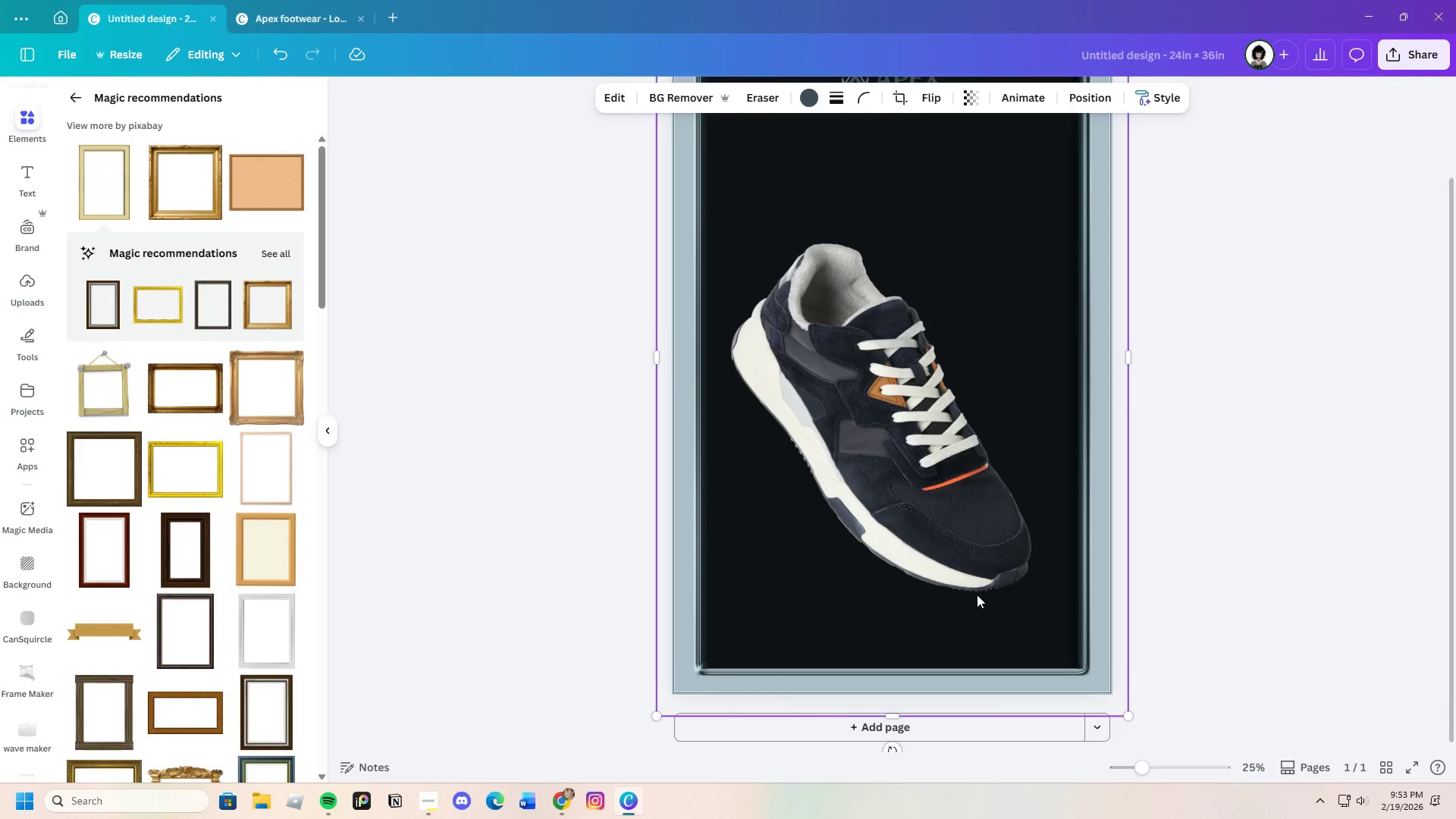 
scroll: coordinate [976, 595], scroll_direction: up, amount: 3.0
 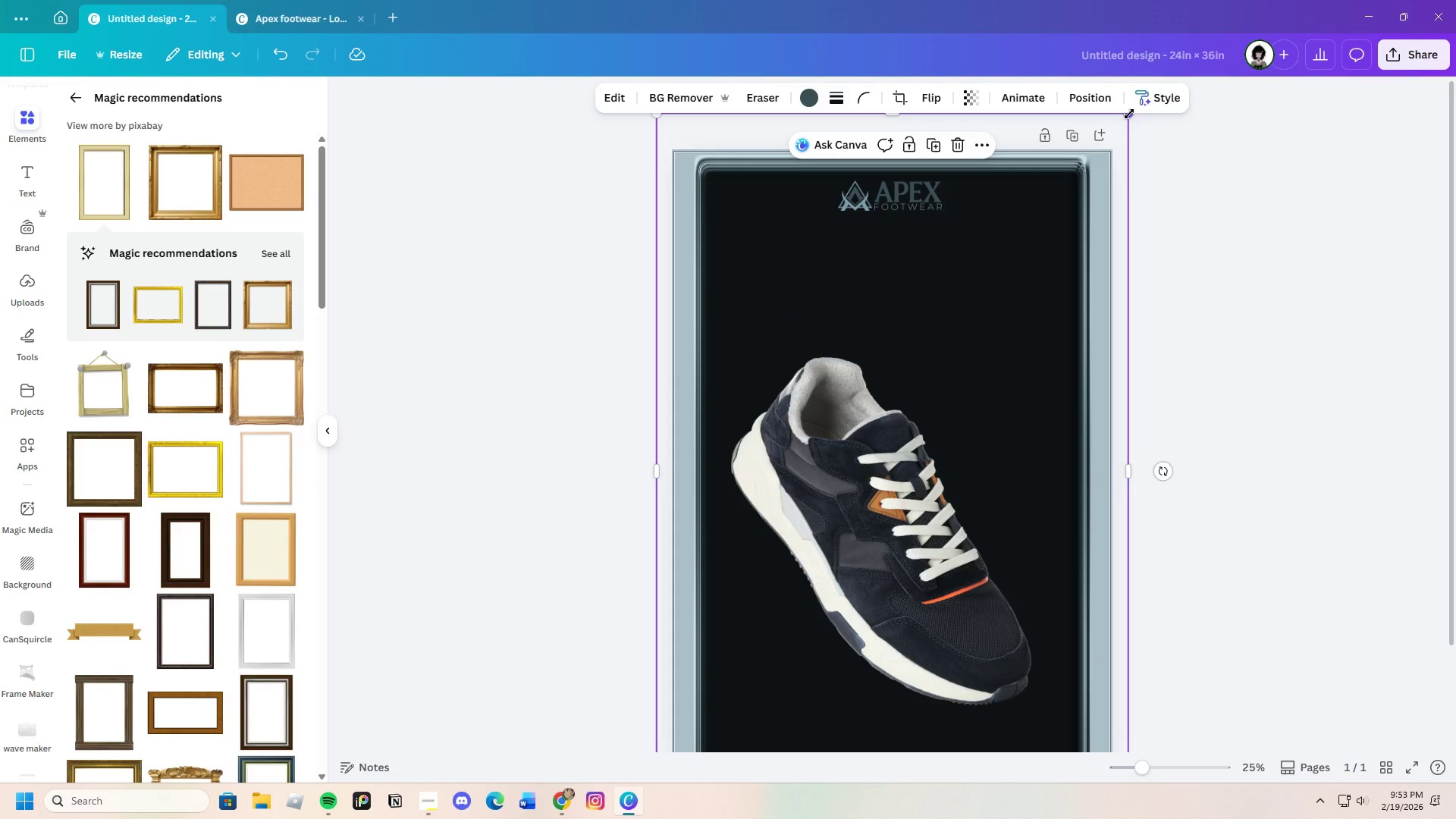 
left_click_drag(start_coordinate=[1129, 114], to_coordinate=[1097, 174])
 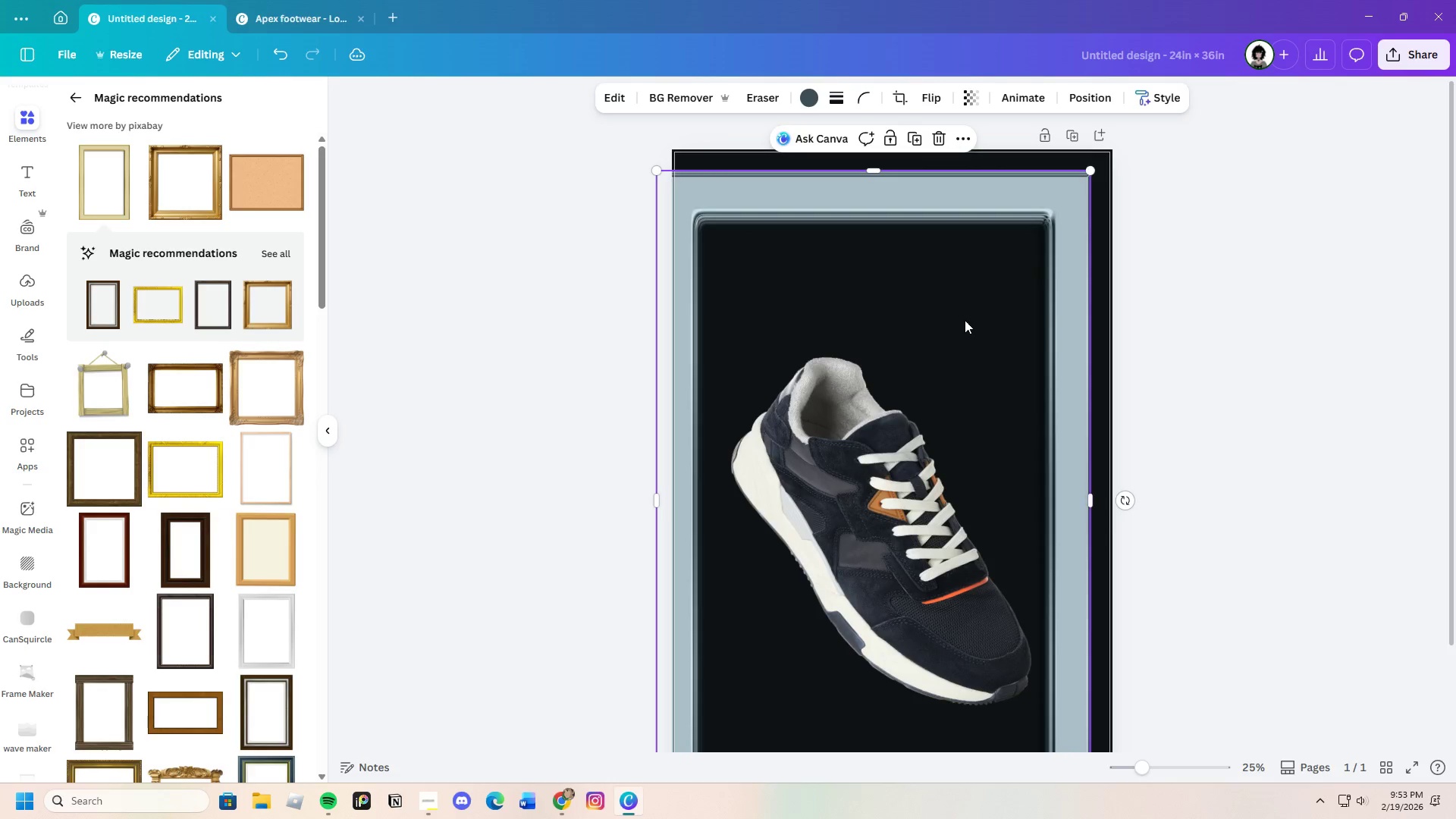 
left_click_drag(start_coordinate=[965, 321], to_coordinate=[984, 312])
 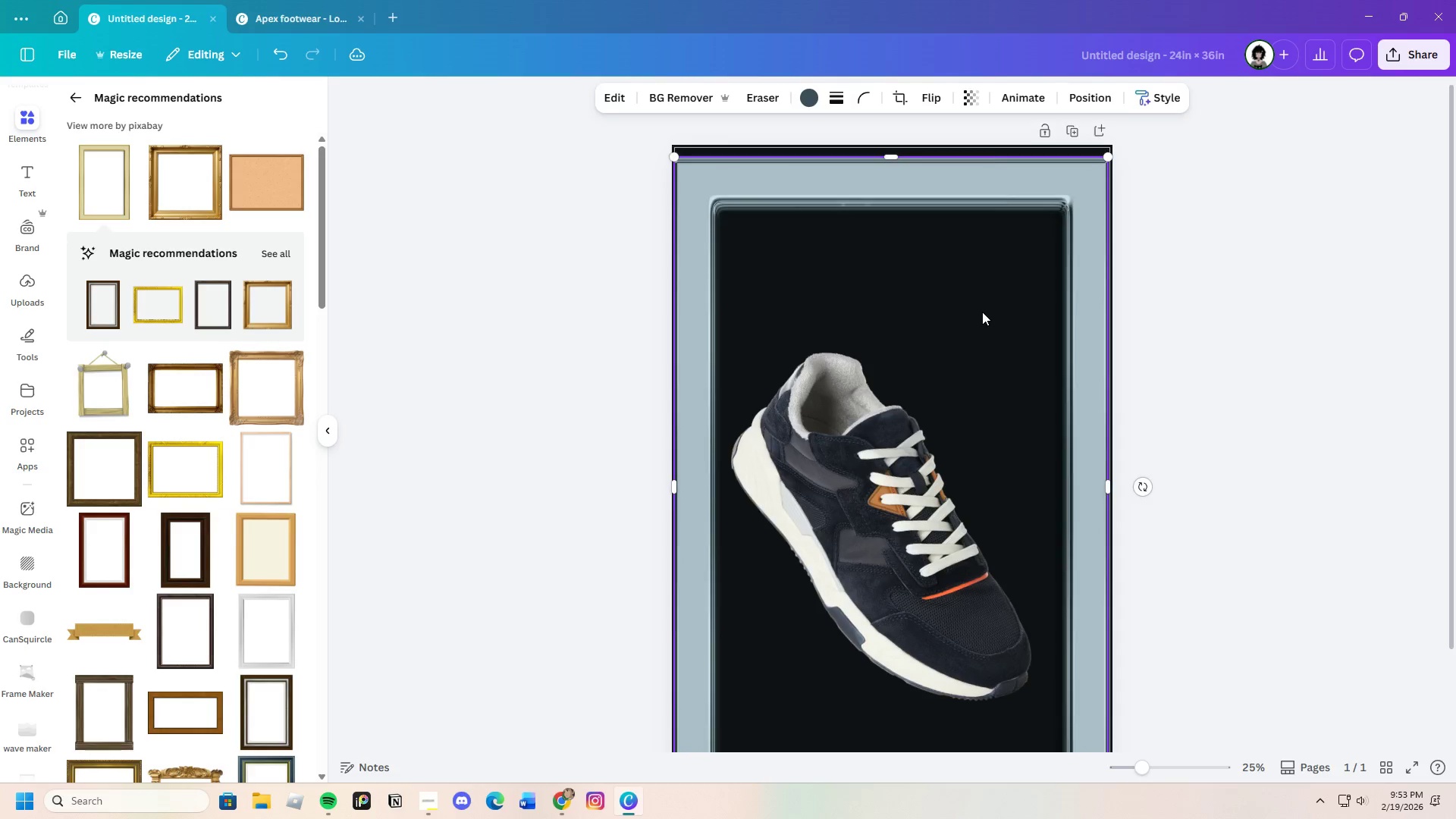 
left_click_drag(start_coordinate=[980, 312], to_coordinate=[982, 302])
 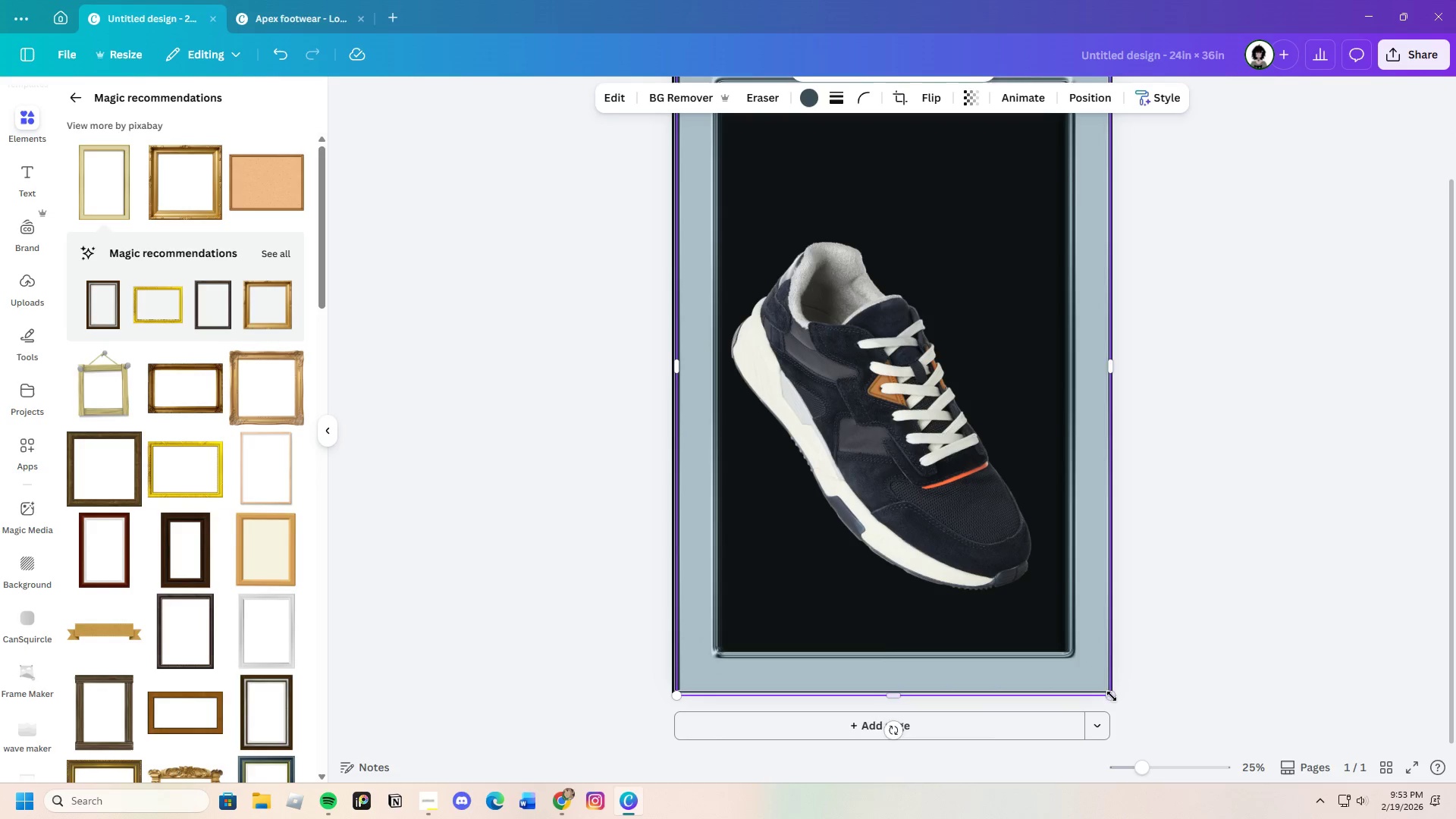 
scroll: coordinate [982, 312], scroll_direction: down, amount: 3.0
 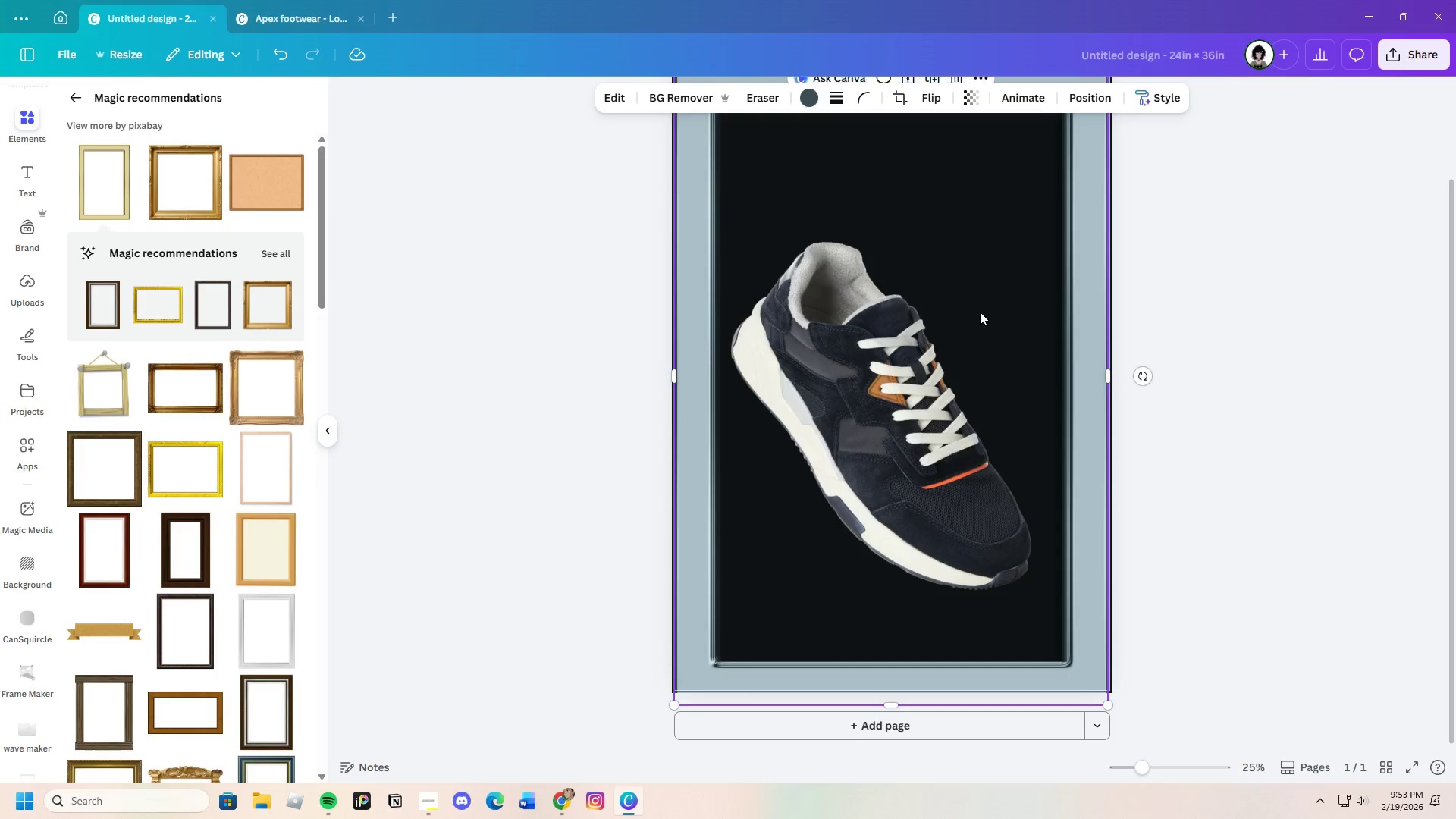 
left_click_drag(start_coordinate=[1112, 696], to_coordinate=[1103, 686])
 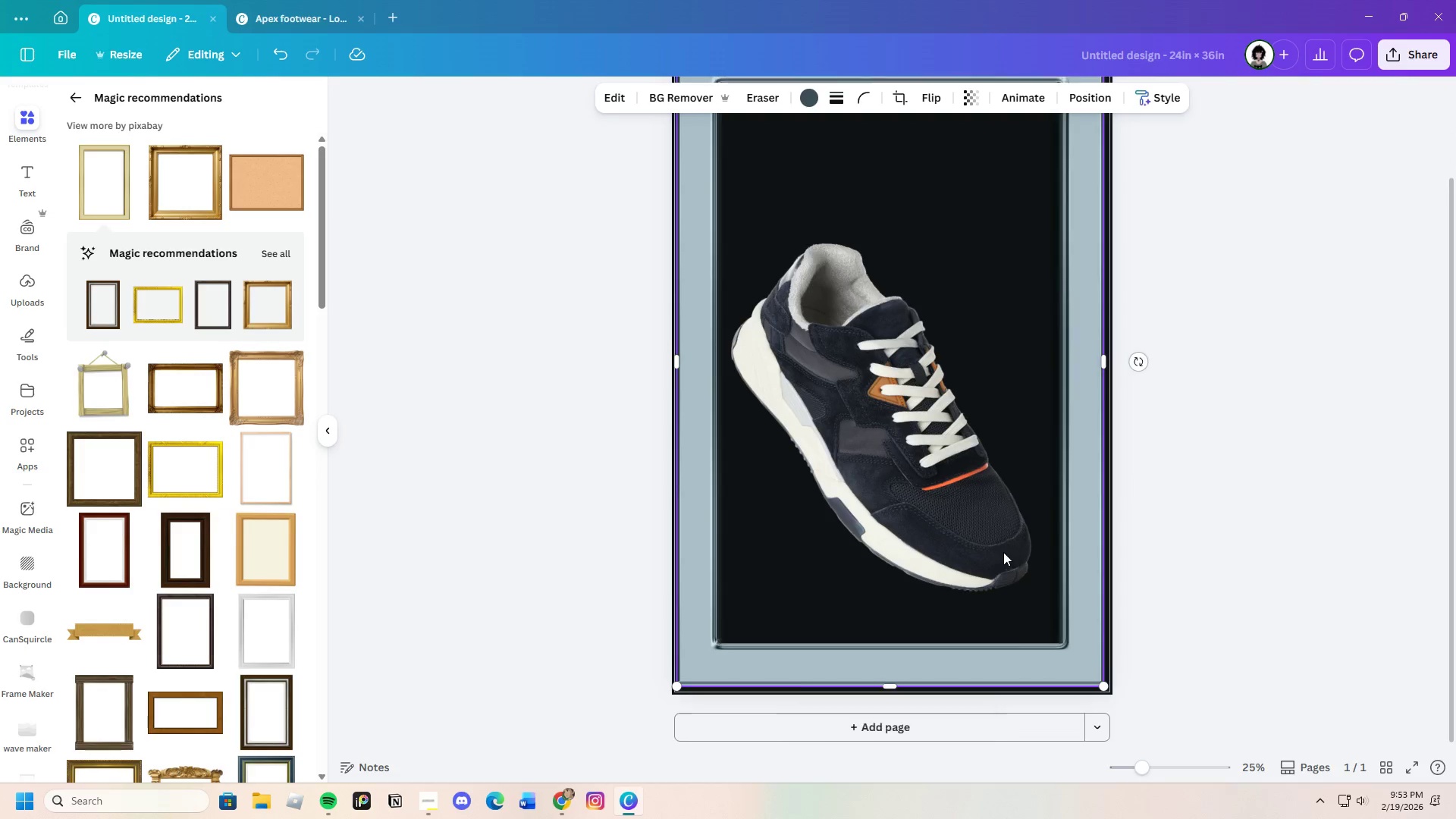 
scroll: coordinate [1003, 552], scroll_direction: up, amount: 3.0
 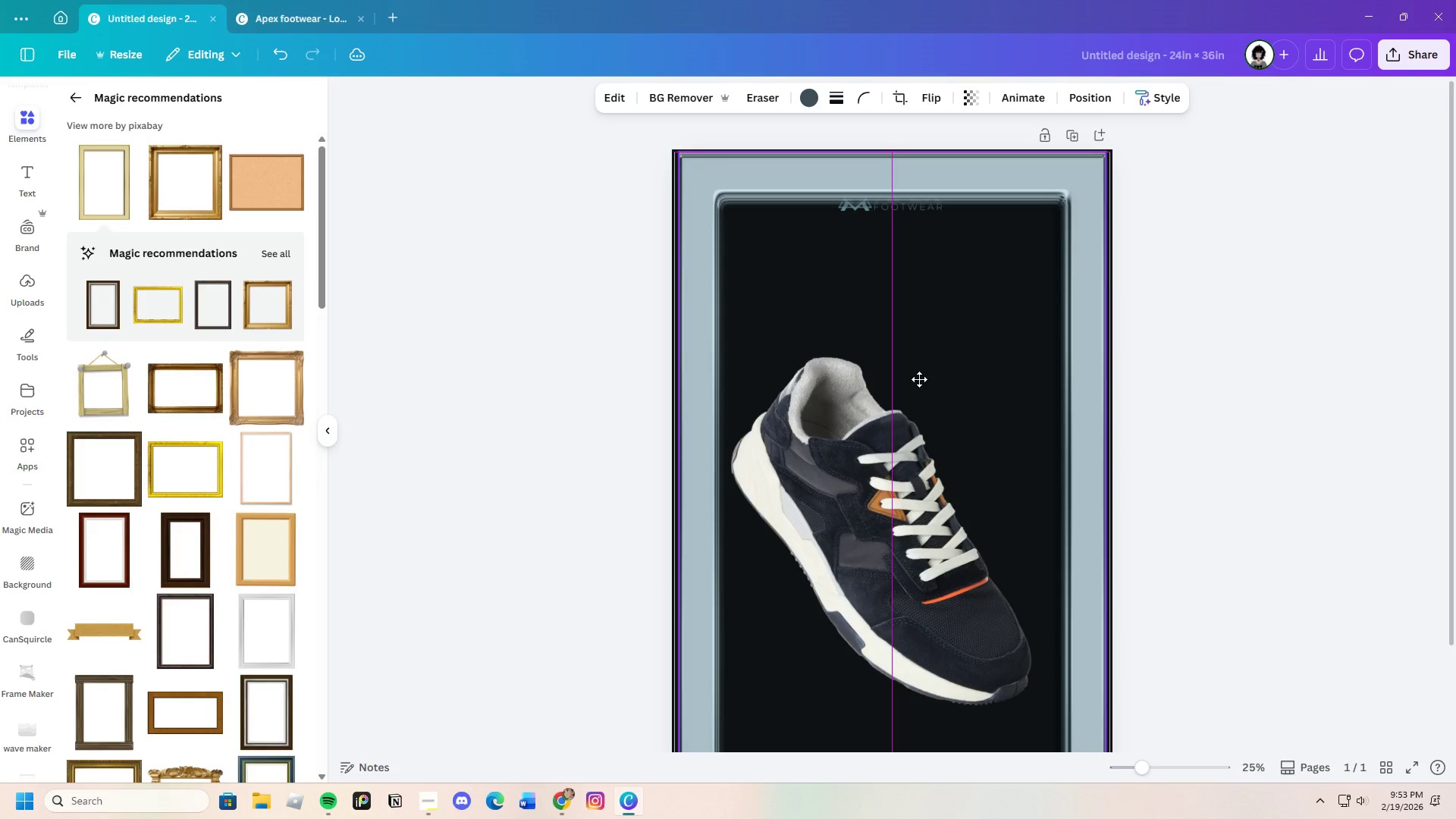 
scroll: coordinate [886, 451], scroll_direction: down, amount: 3.0
 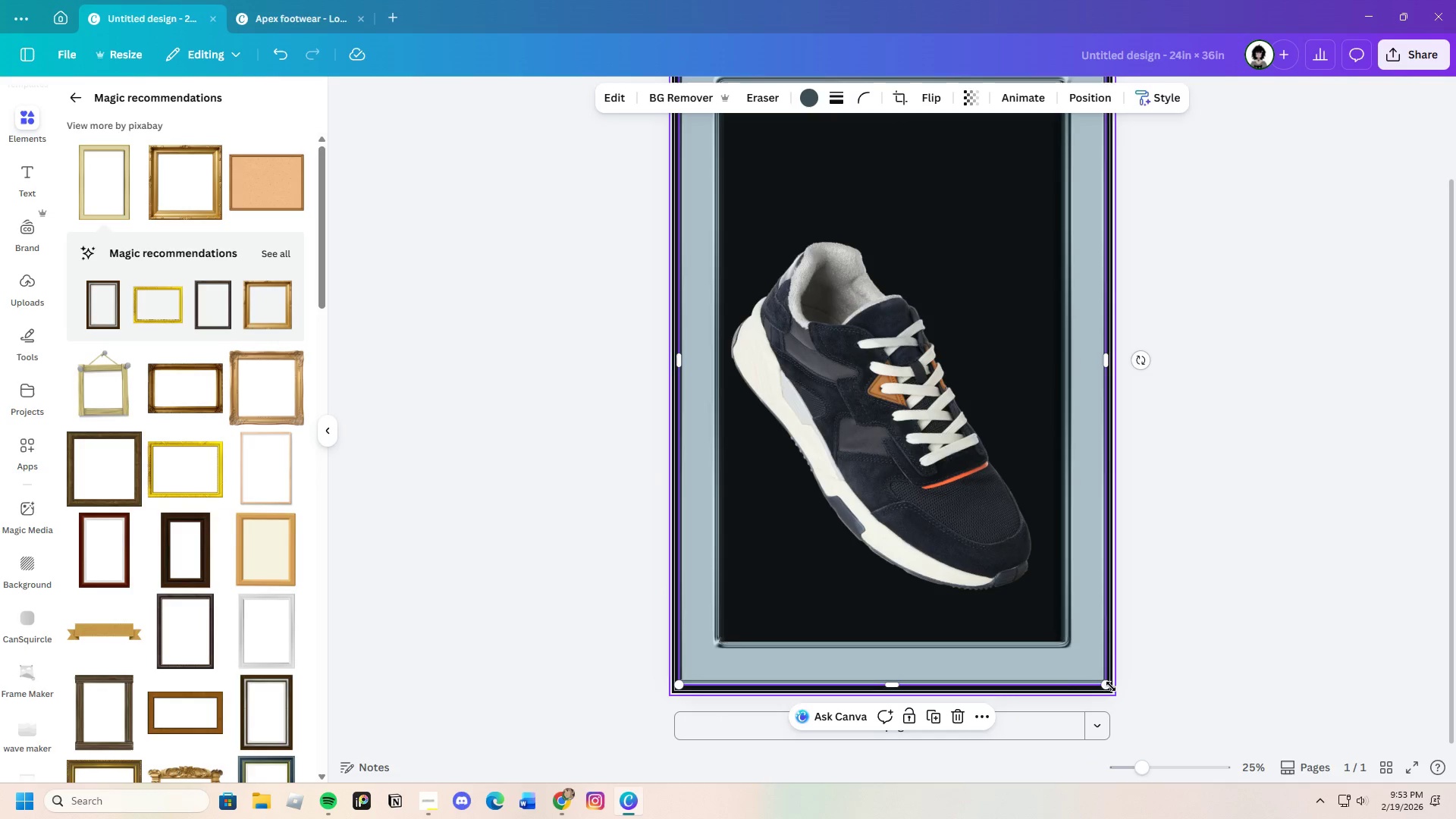 
left_click_drag(start_coordinate=[1111, 685], to_coordinate=[1116, 714])
 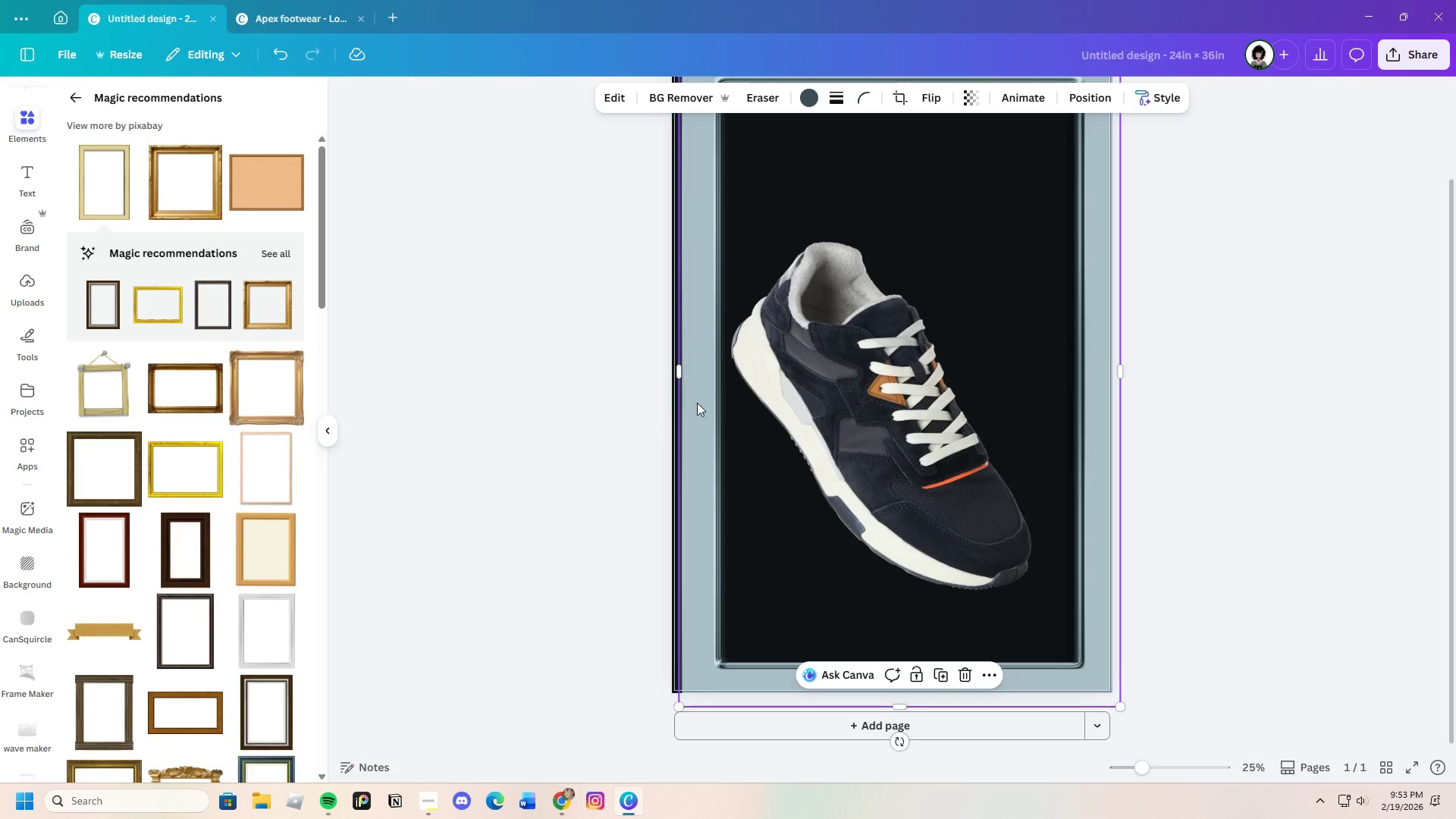 
scroll: coordinate [697, 406], scroll_direction: up, amount: 4.0
 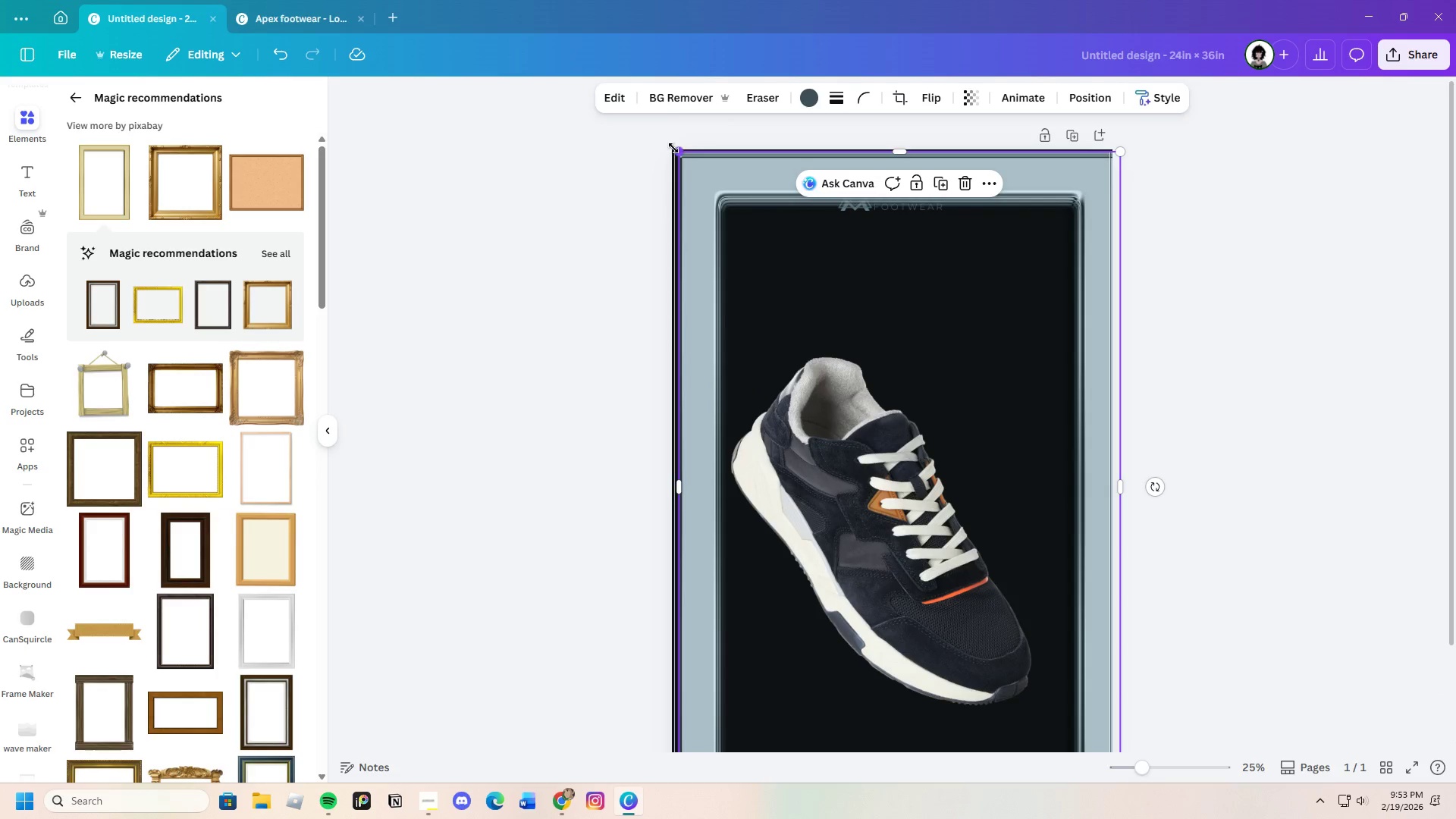 
left_click_drag(start_coordinate=[673, 148], to_coordinate=[658, 111])
 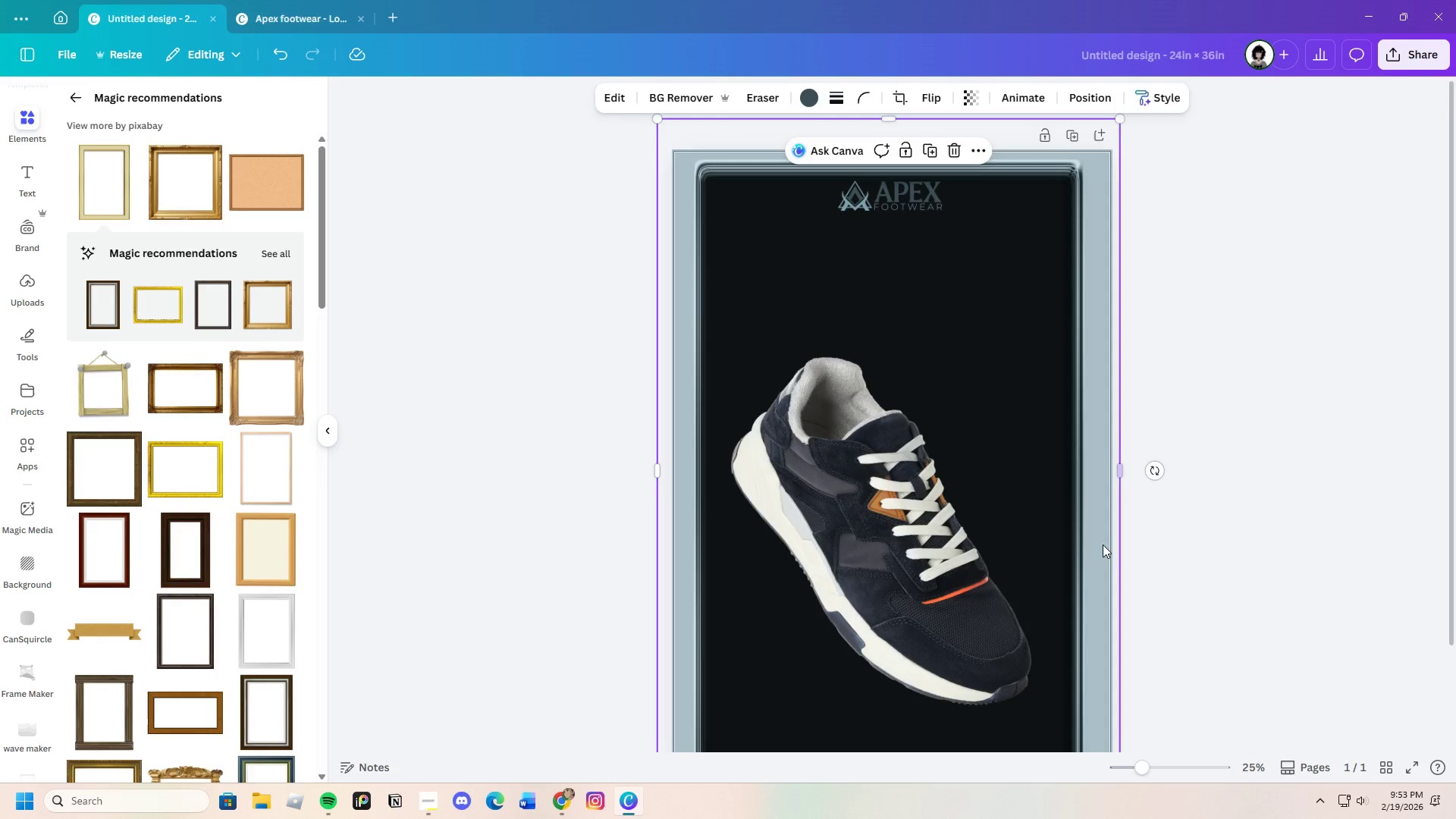 
scroll: coordinate [1093, 545], scroll_direction: down, amount: 3.0
 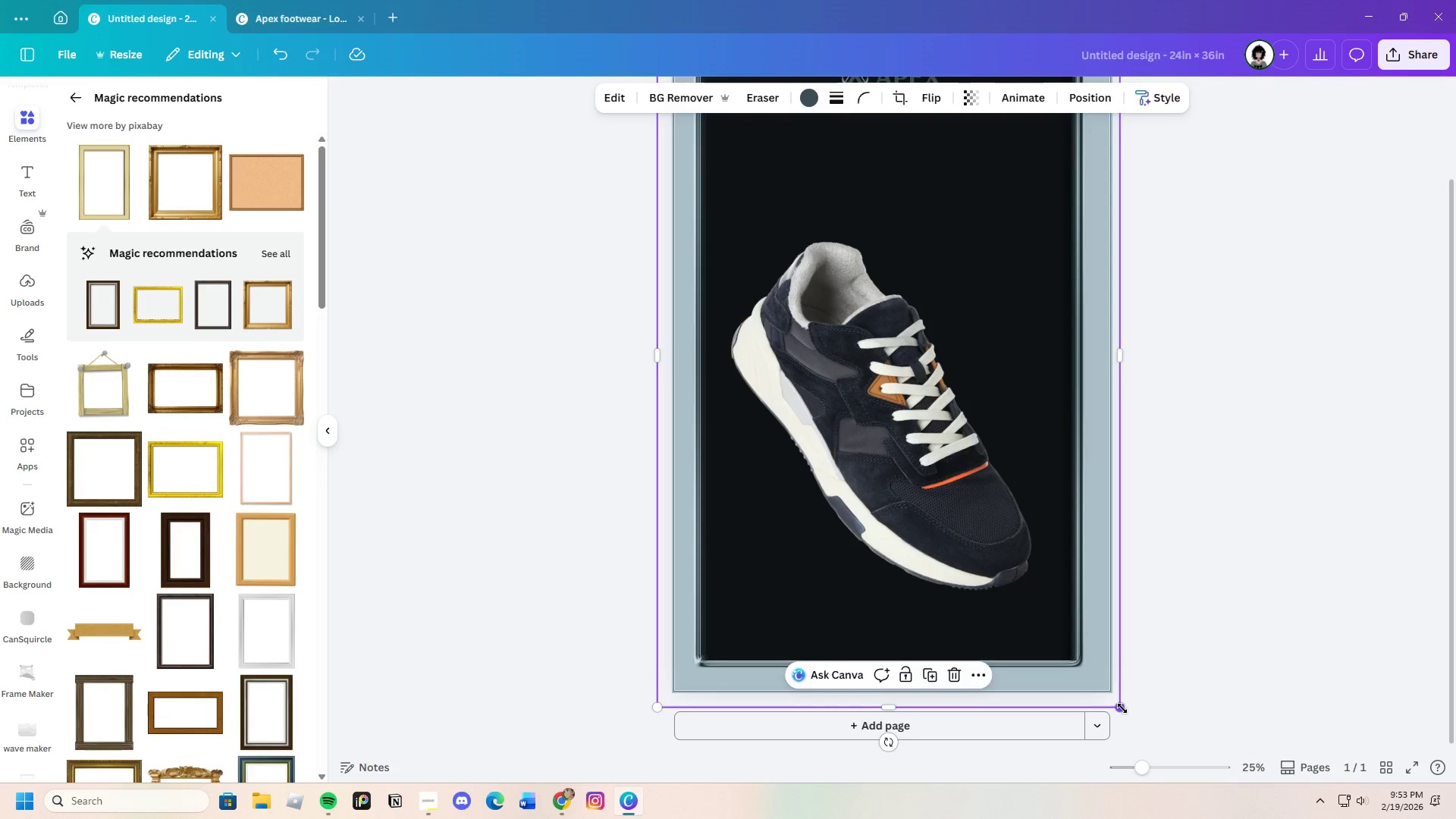 
left_click_drag(start_coordinate=[1120, 708], to_coordinate=[1136, 717])
 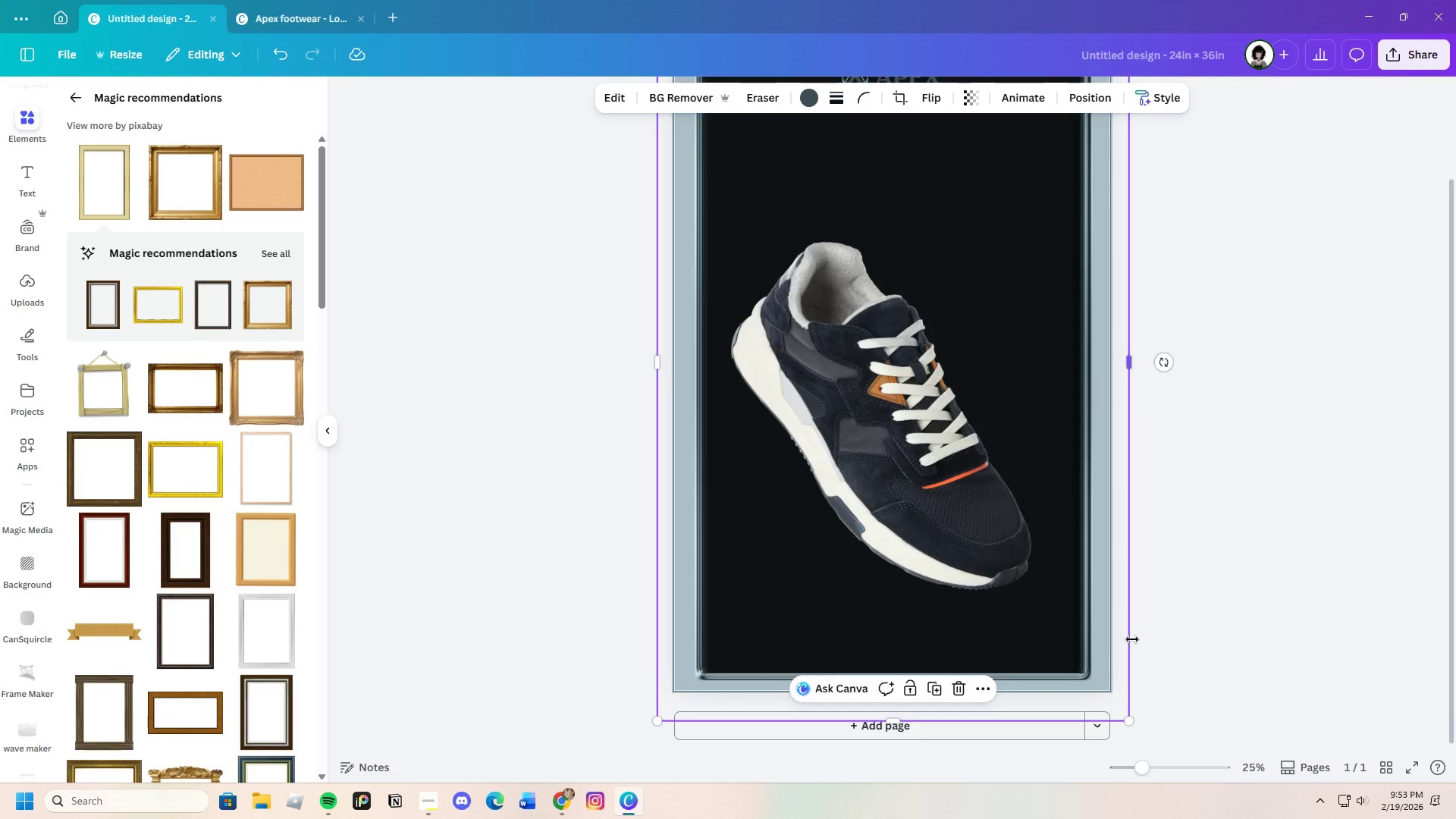 
scroll: coordinate [1132, 639], scroll_direction: up, amount: 4.0
 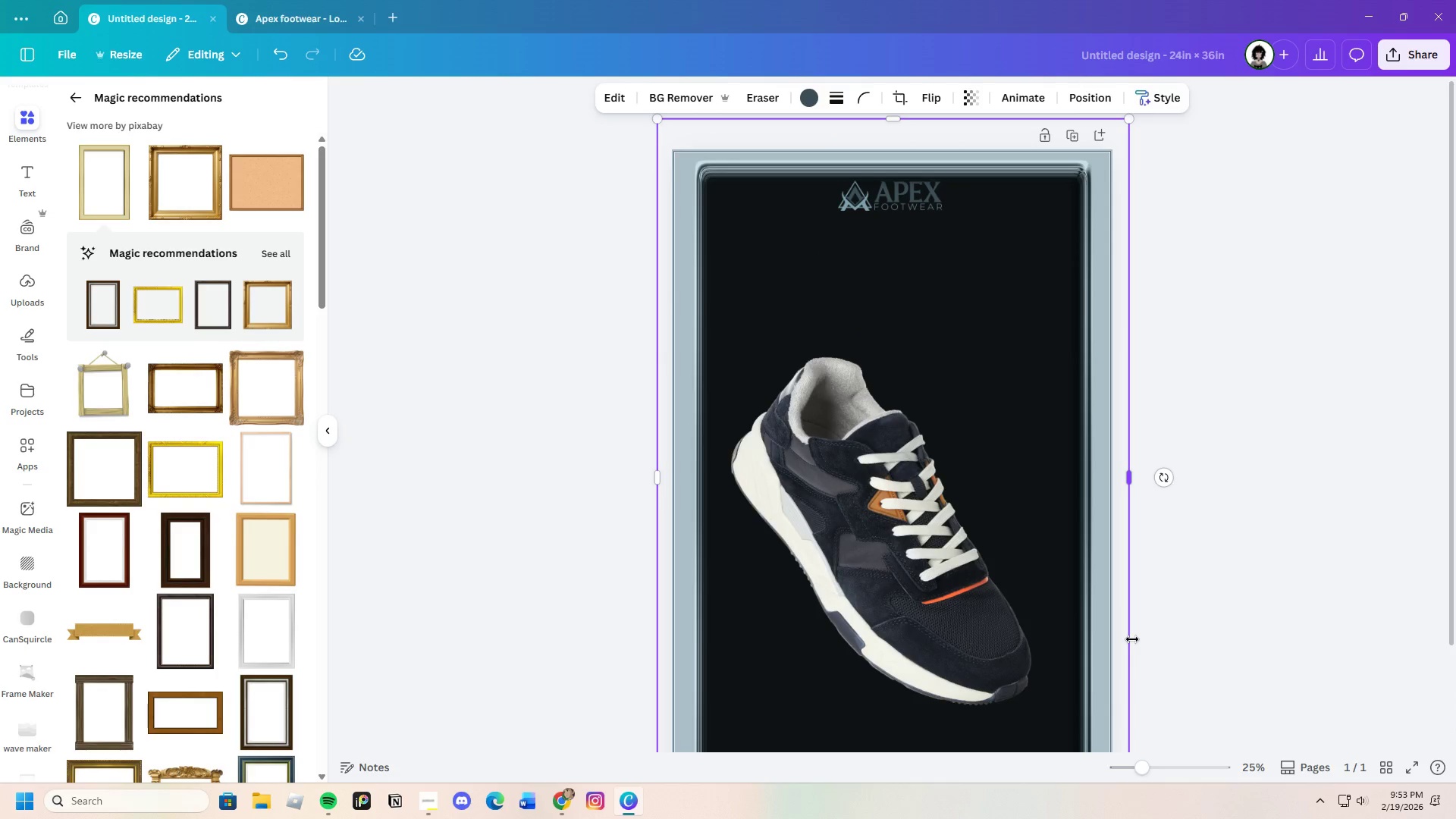 
scroll: coordinate [1132, 639], scroll_direction: down, amount: 4.0
 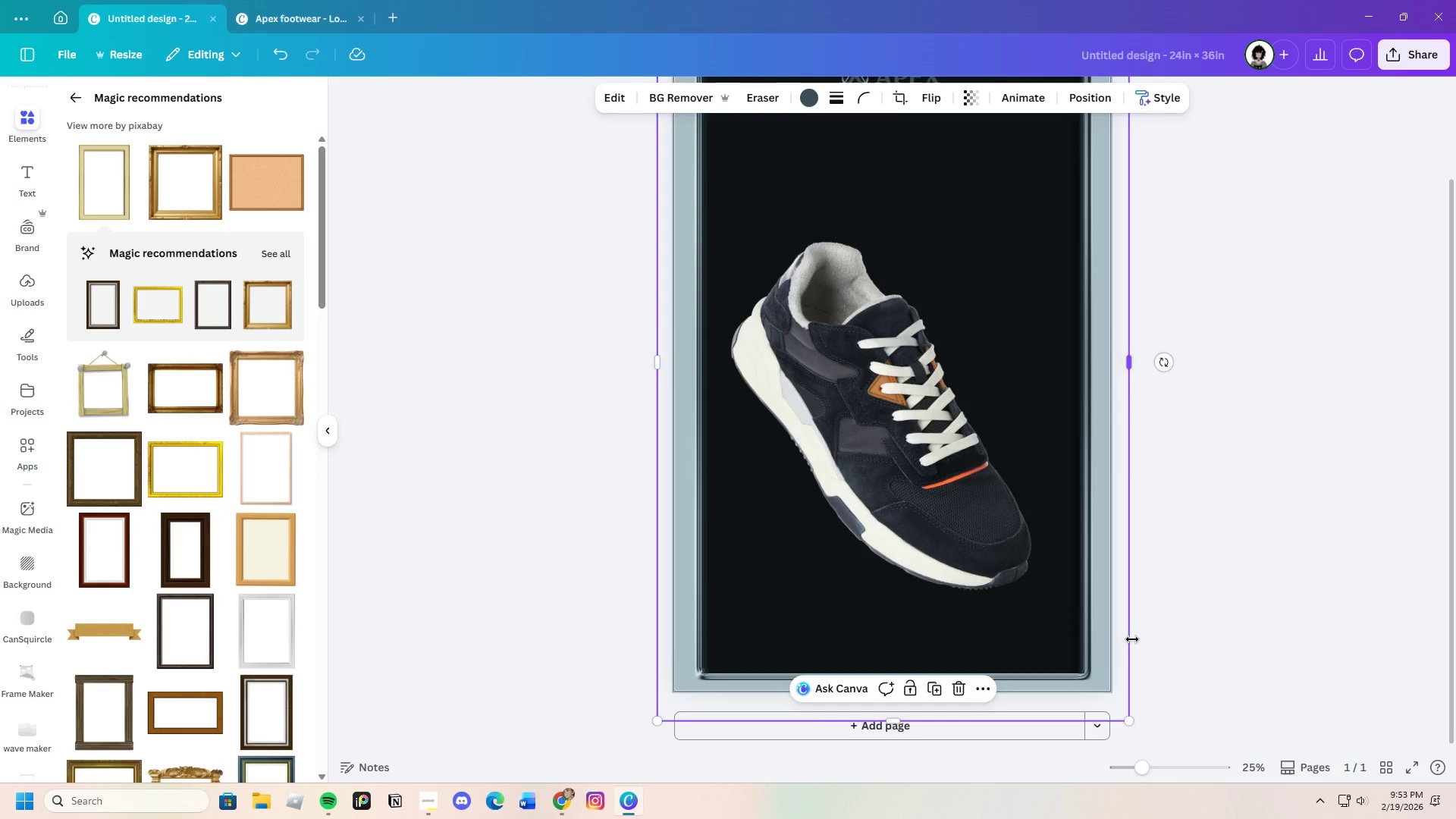 
scroll: coordinate [1132, 639], scroll_direction: up, amount: 2.0
 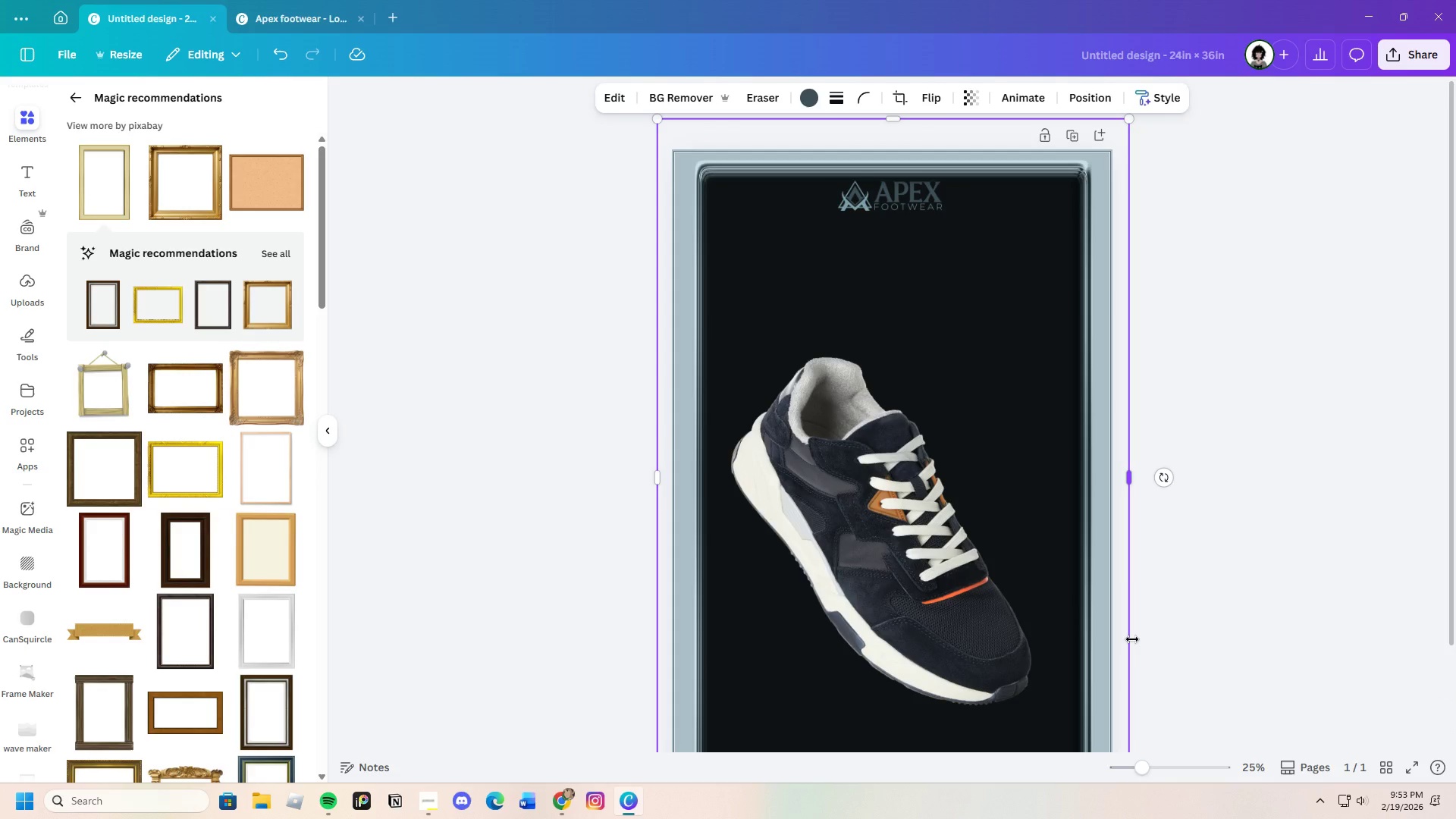 
scroll: coordinate [1132, 635], scroll_direction: none, amount: 0.0
 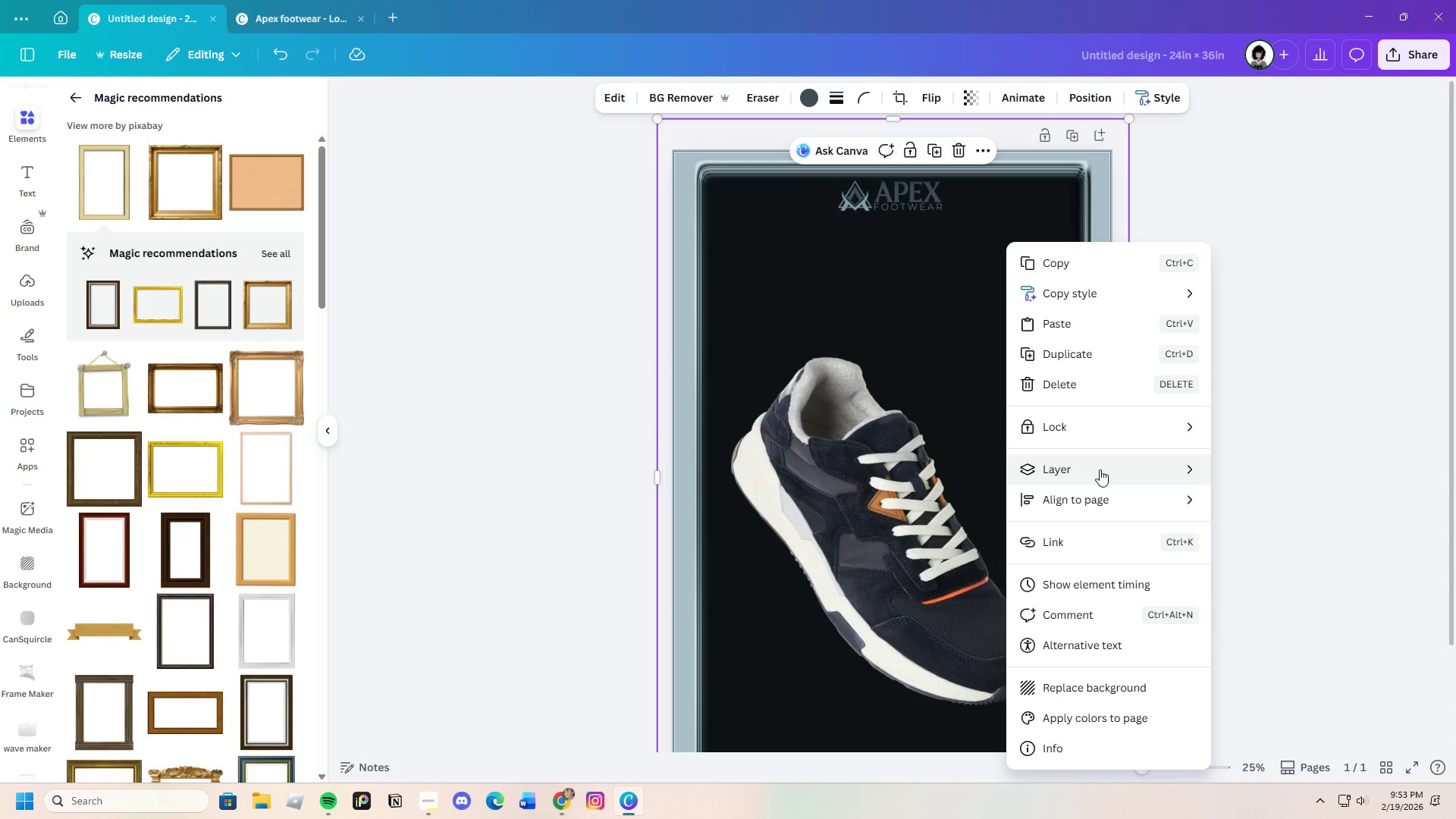 
left_click([1268, 529])
 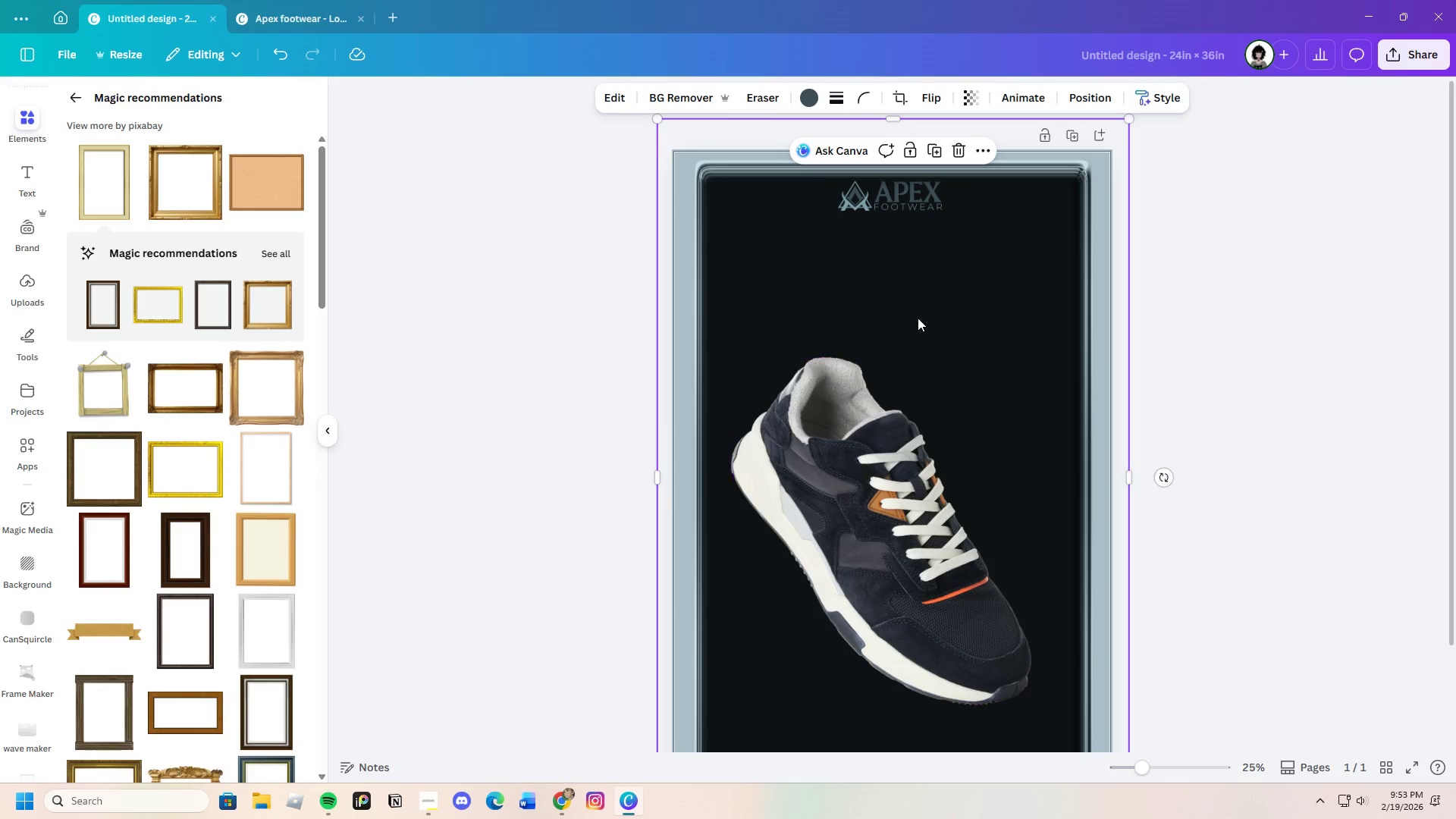 
right_click([916, 310])
 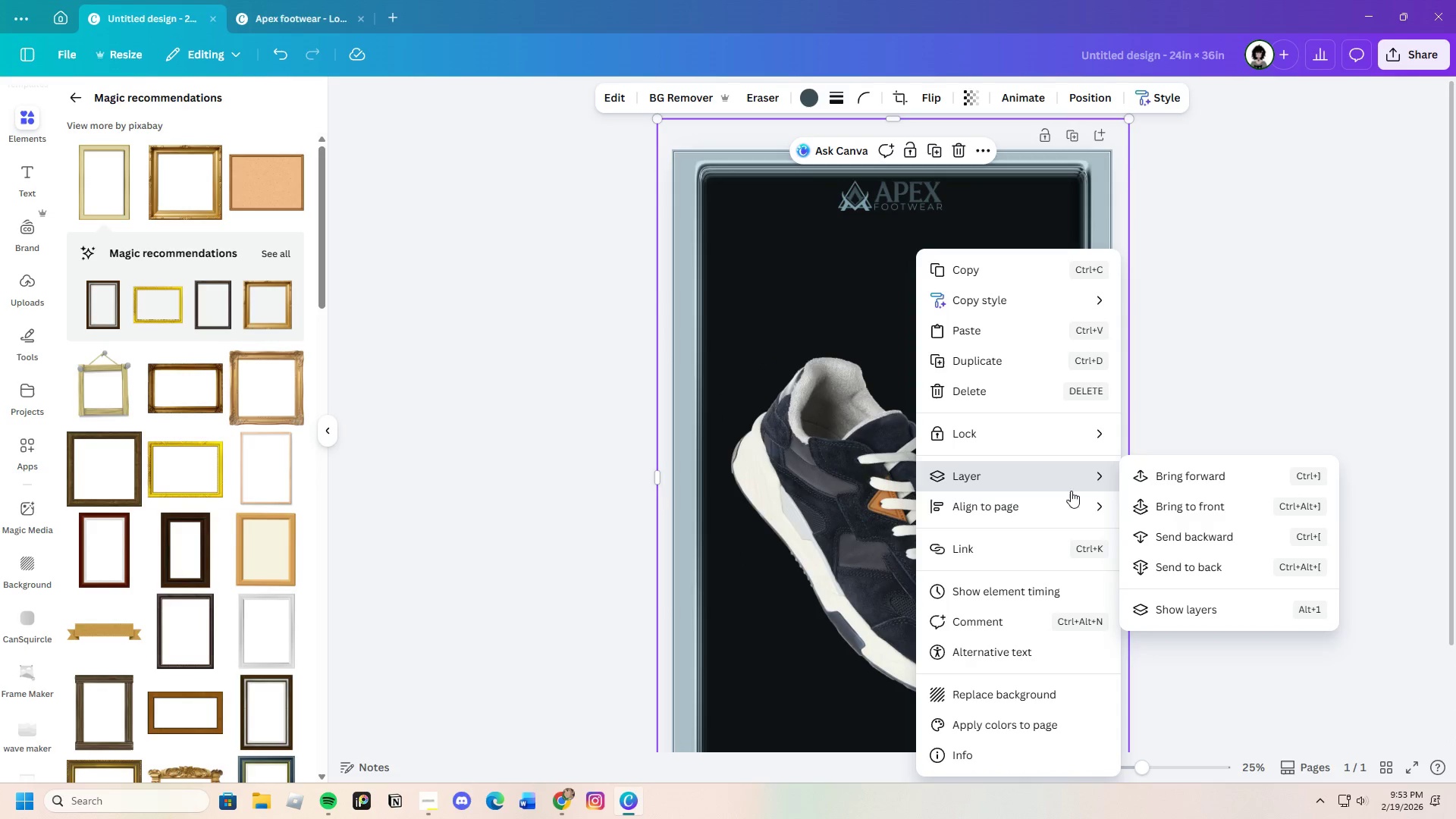 
left_click([1194, 532])
 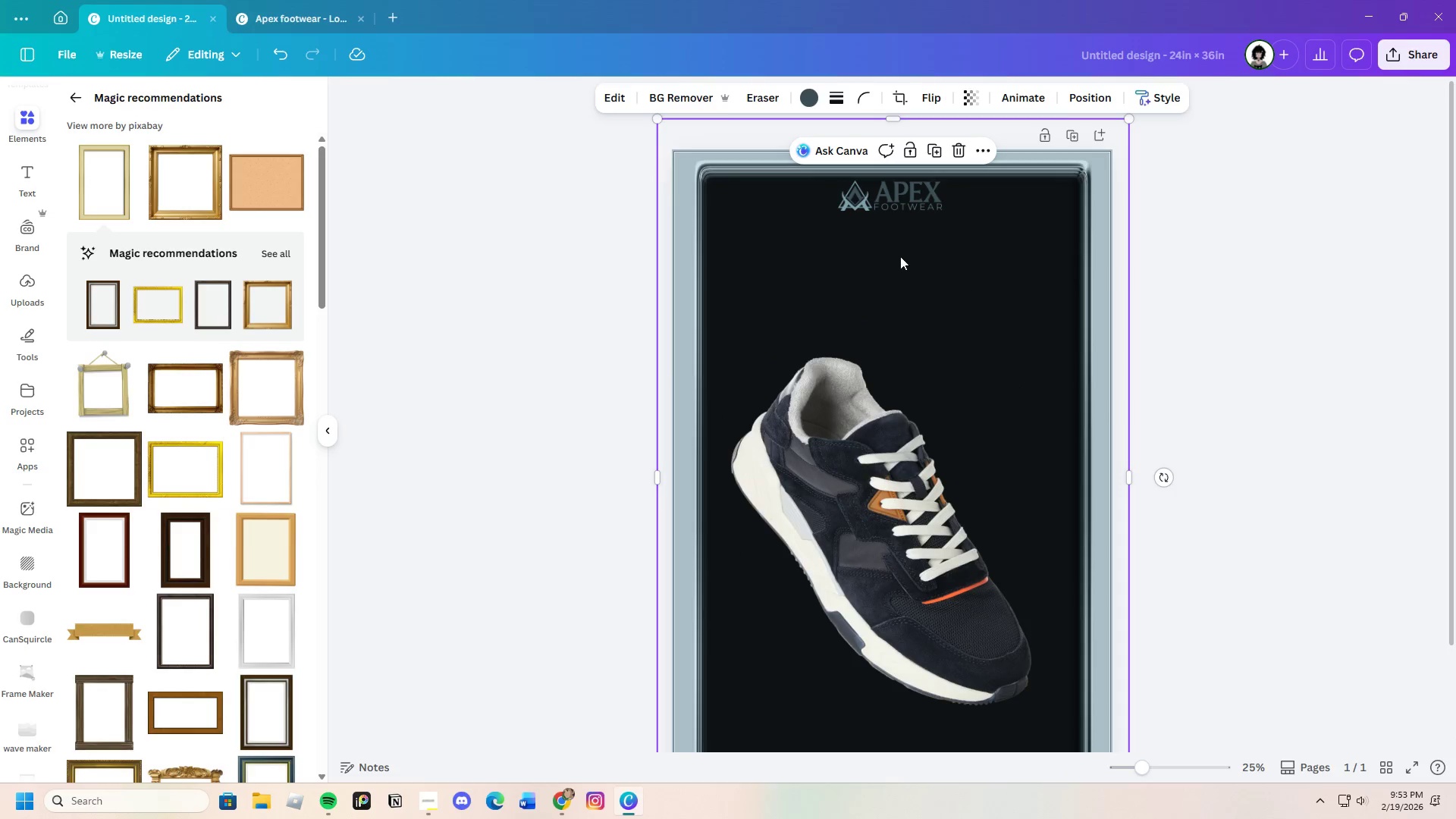 
left_click([904, 202])
 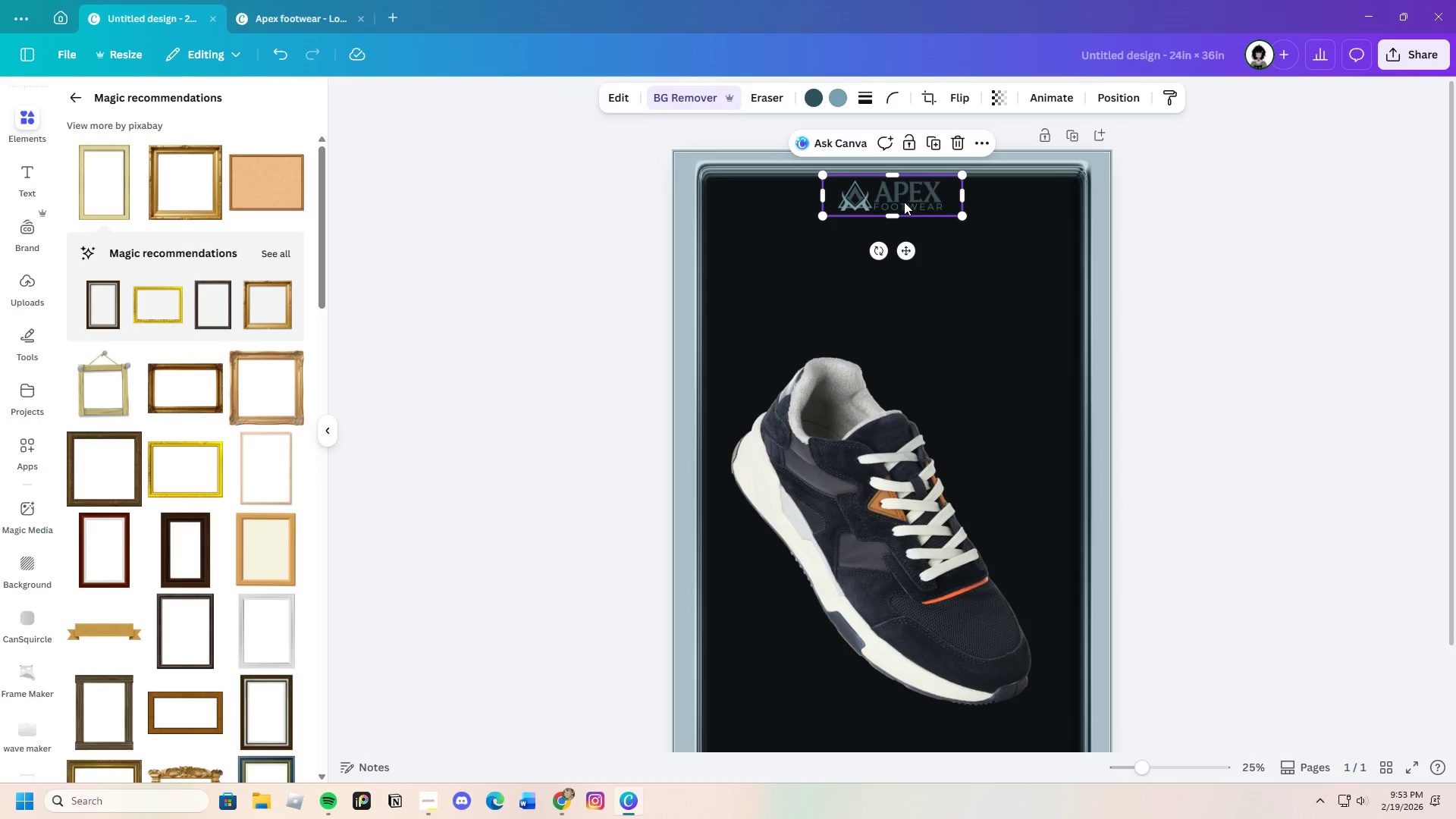 
left_click_drag(start_coordinate=[904, 202], to_coordinate=[894, 212])
 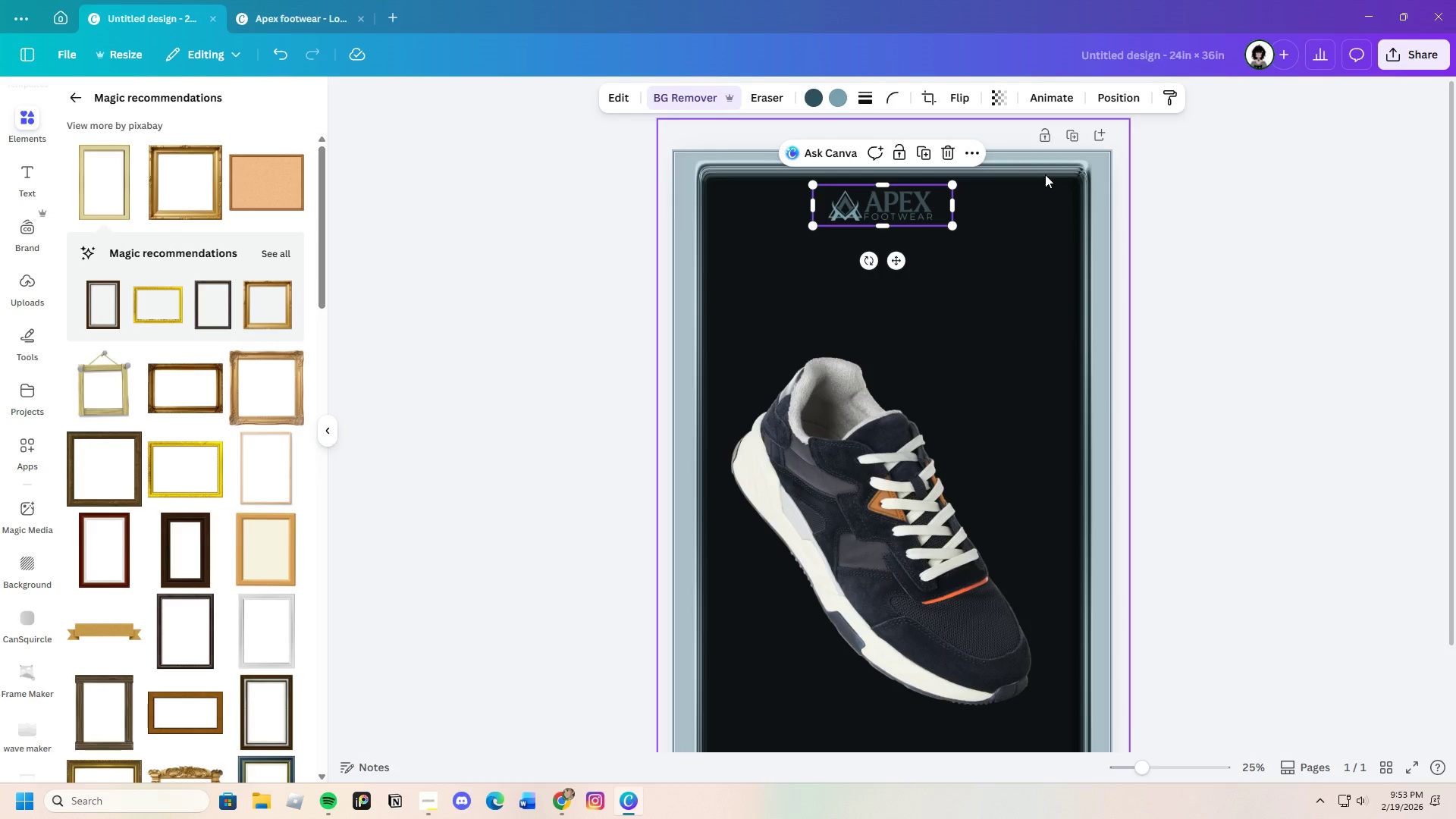 
left_click([1045, 174])
 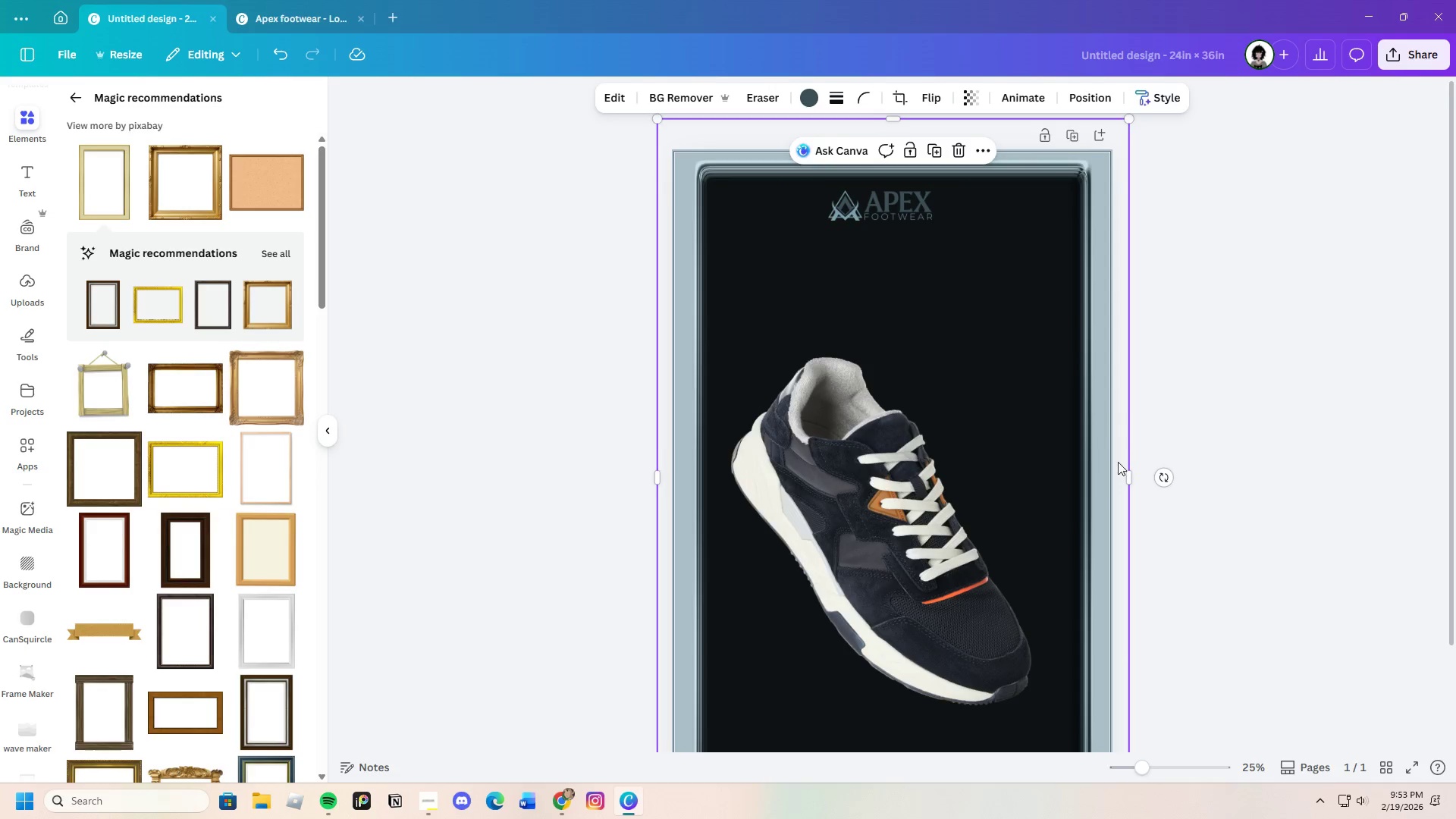 
scroll: coordinate [1118, 463], scroll_direction: down, amount: 3.0
 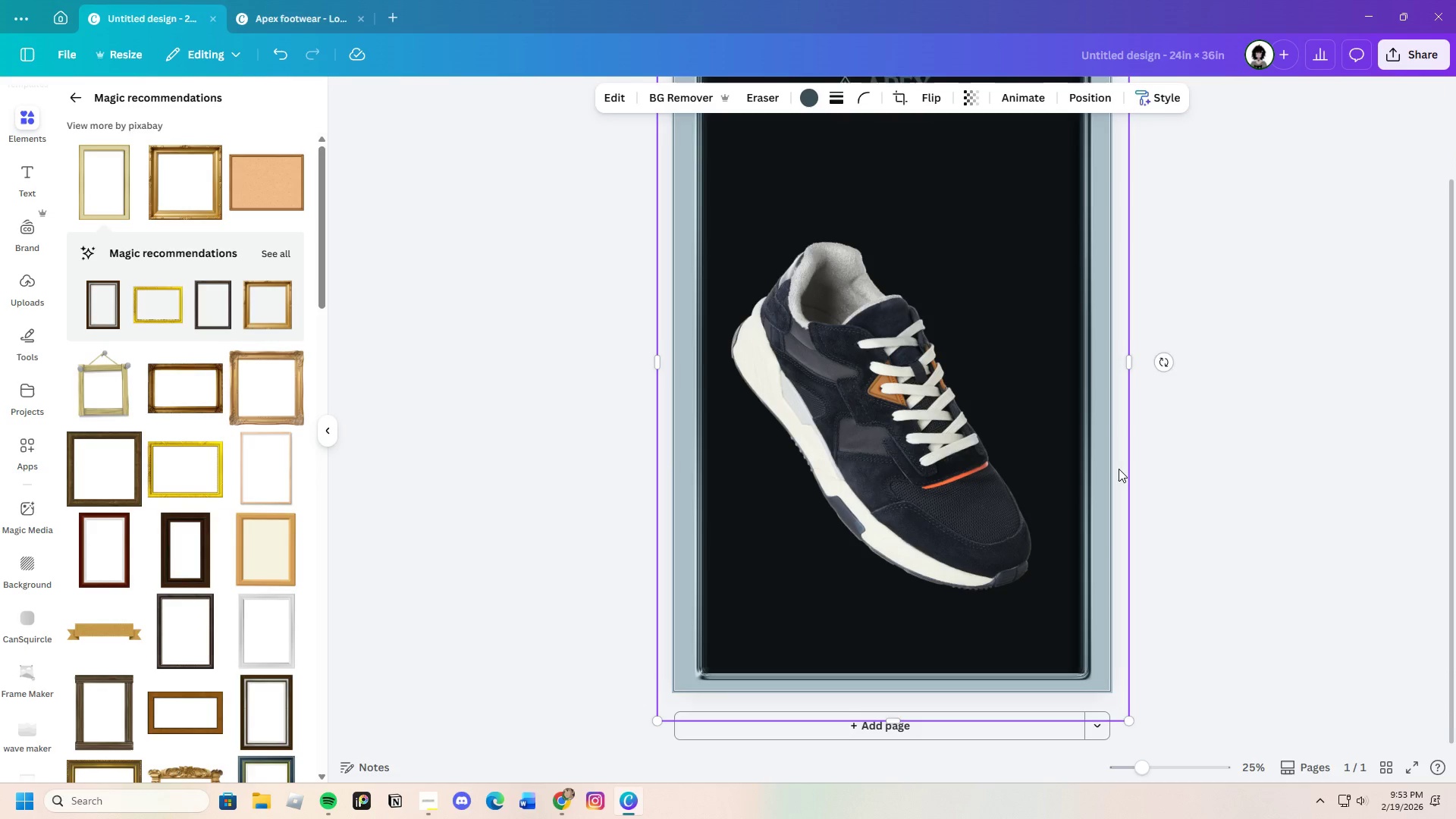 
scroll: coordinate [1119, 469], scroll_direction: up, amount: 3.0
 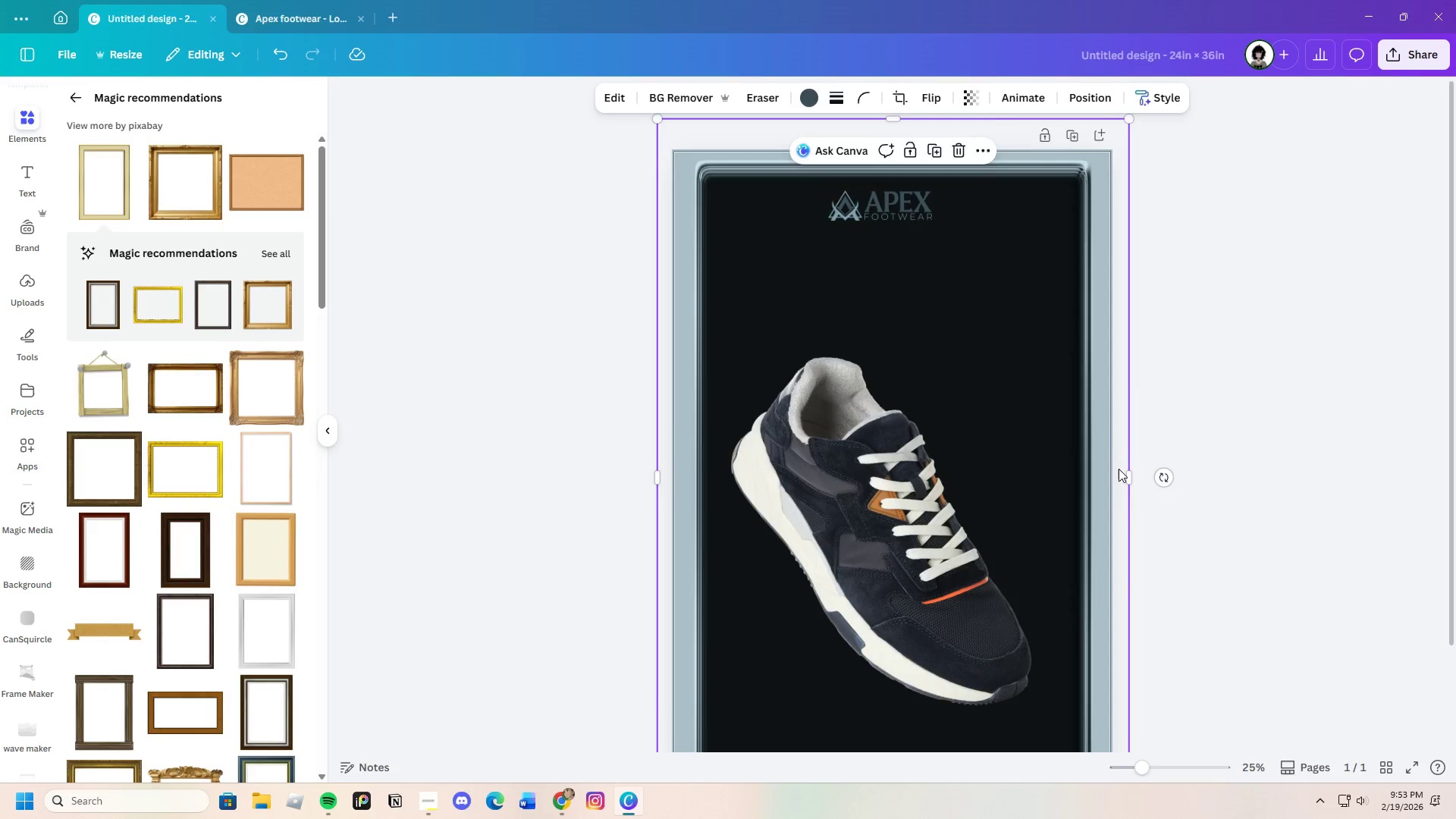 
scroll: coordinate [1119, 469], scroll_direction: down, amount: 3.0
 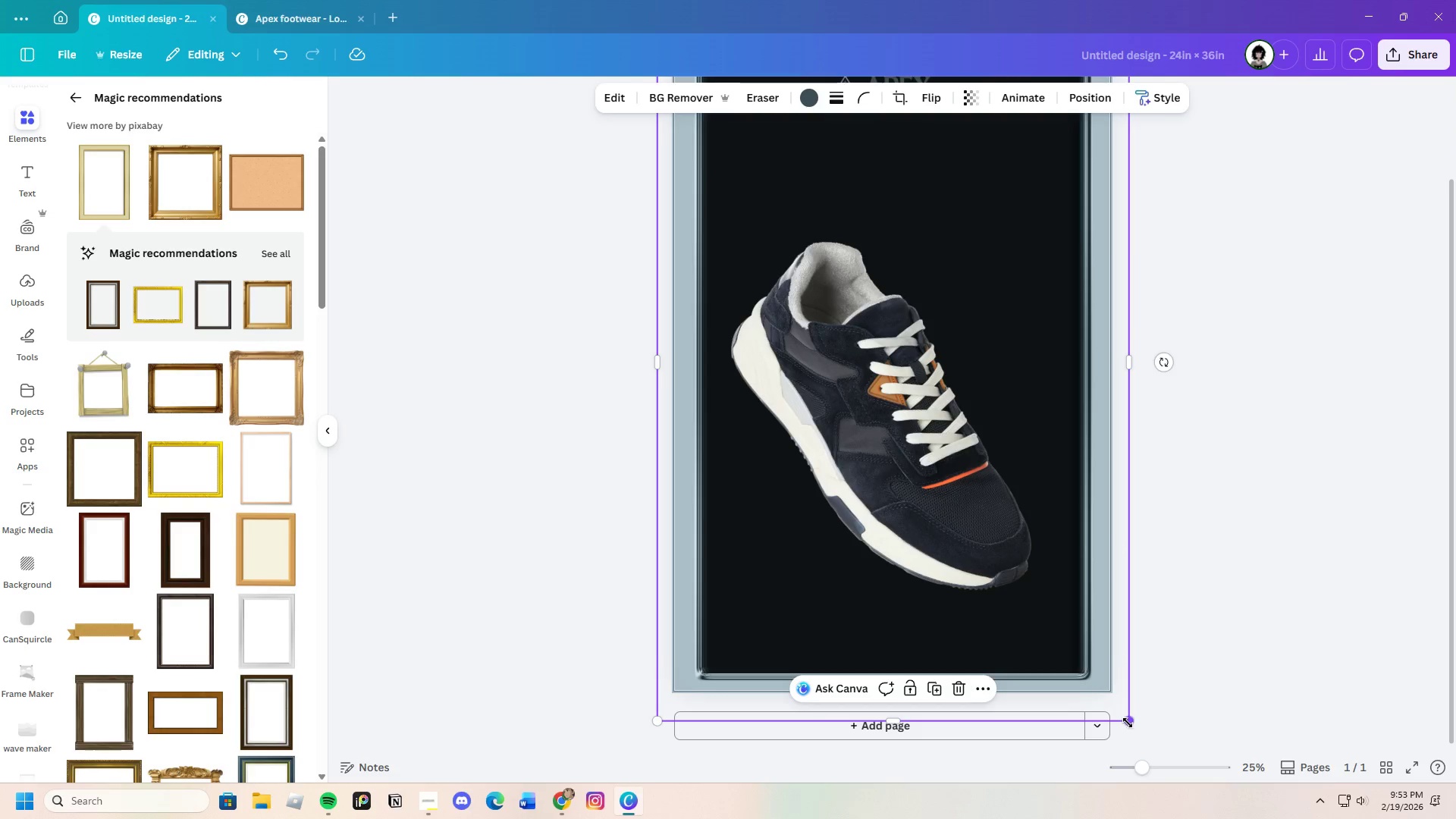 
left_click_drag(start_coordinate=[1128, 720], to_coordinate=[1124, 712])
 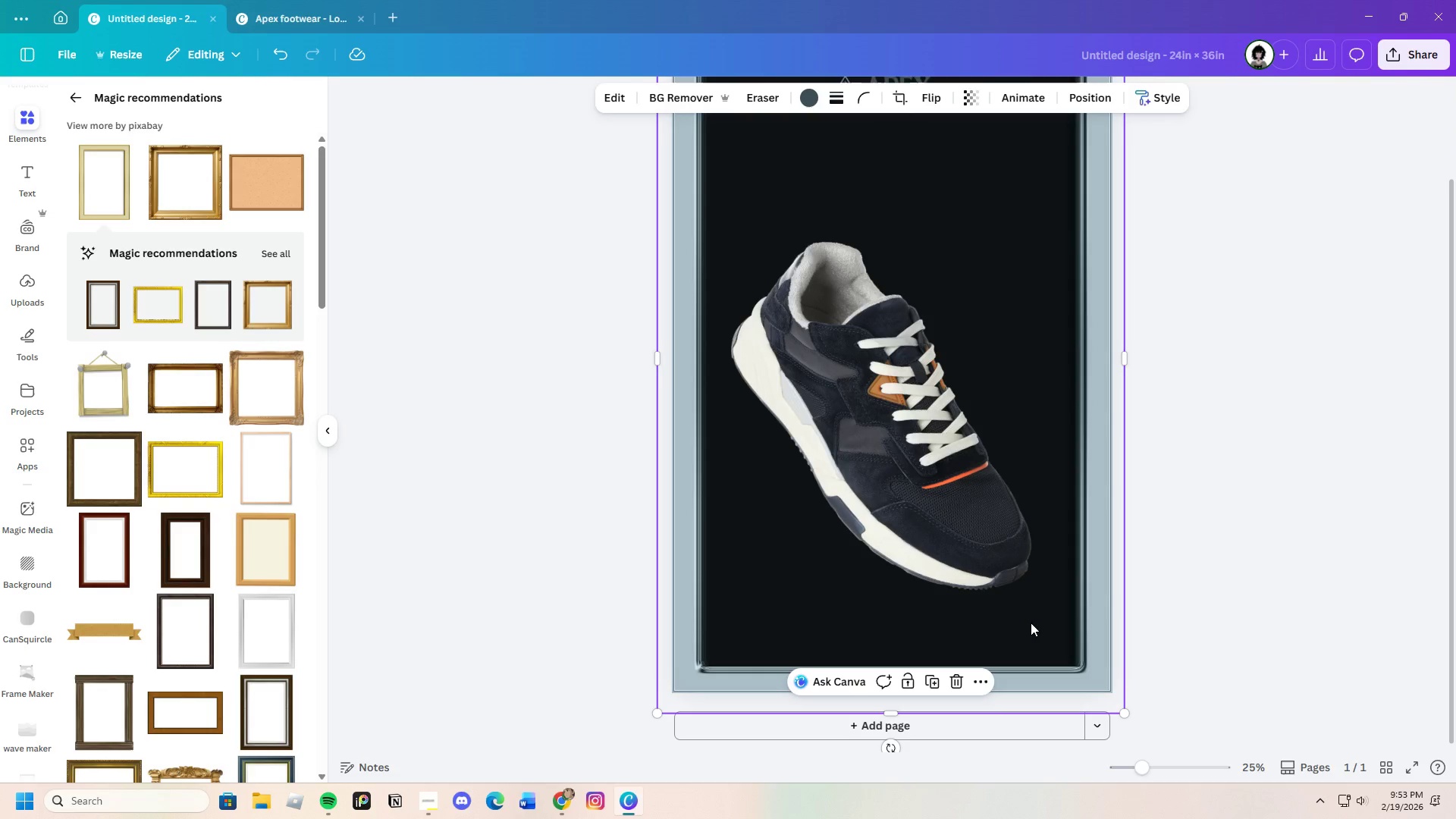 
left_click_drag(start_coordinate=[1028, 622], to_coordinate=[1034, 622])
 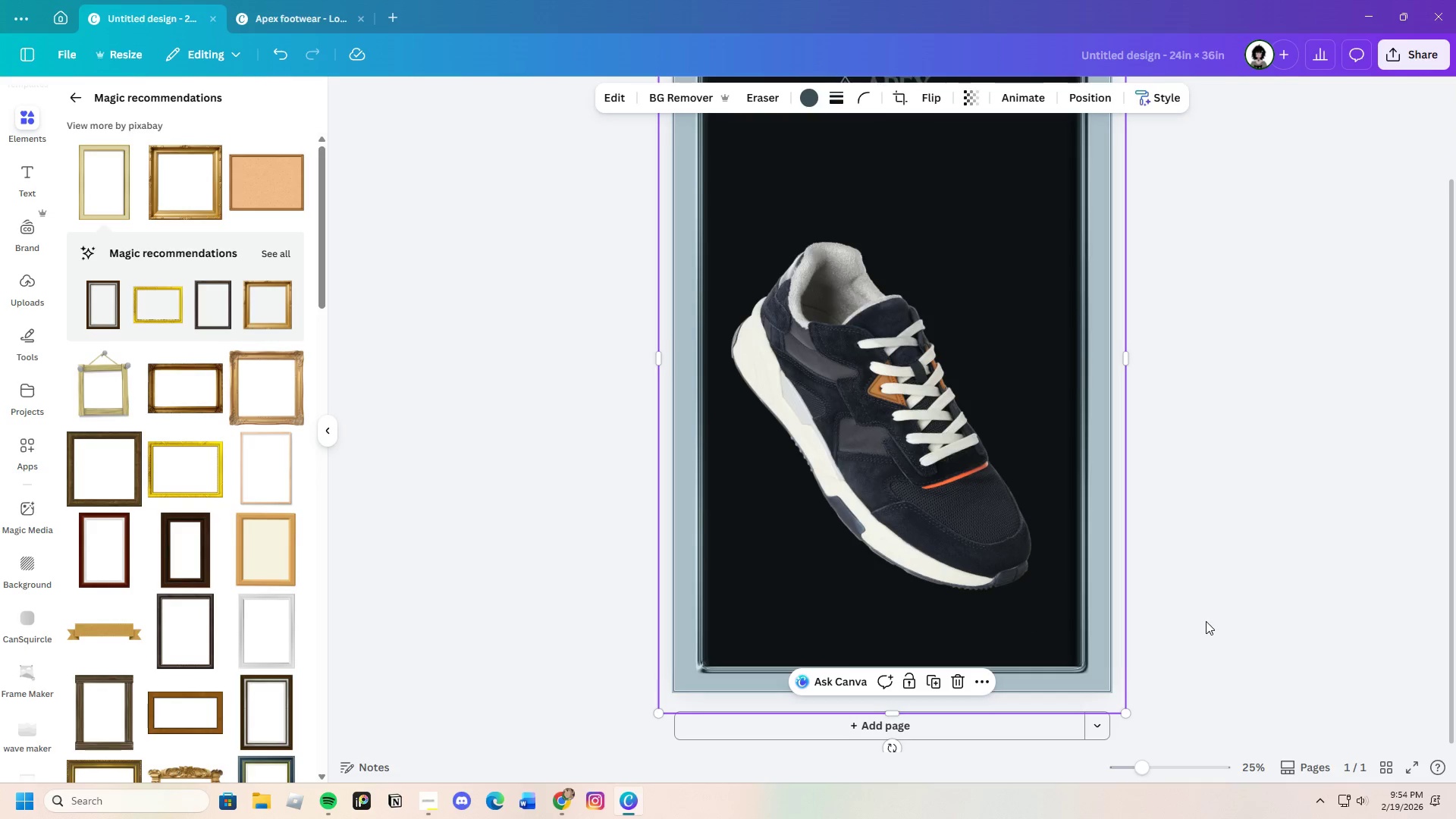 
left_click([1206, 621])
 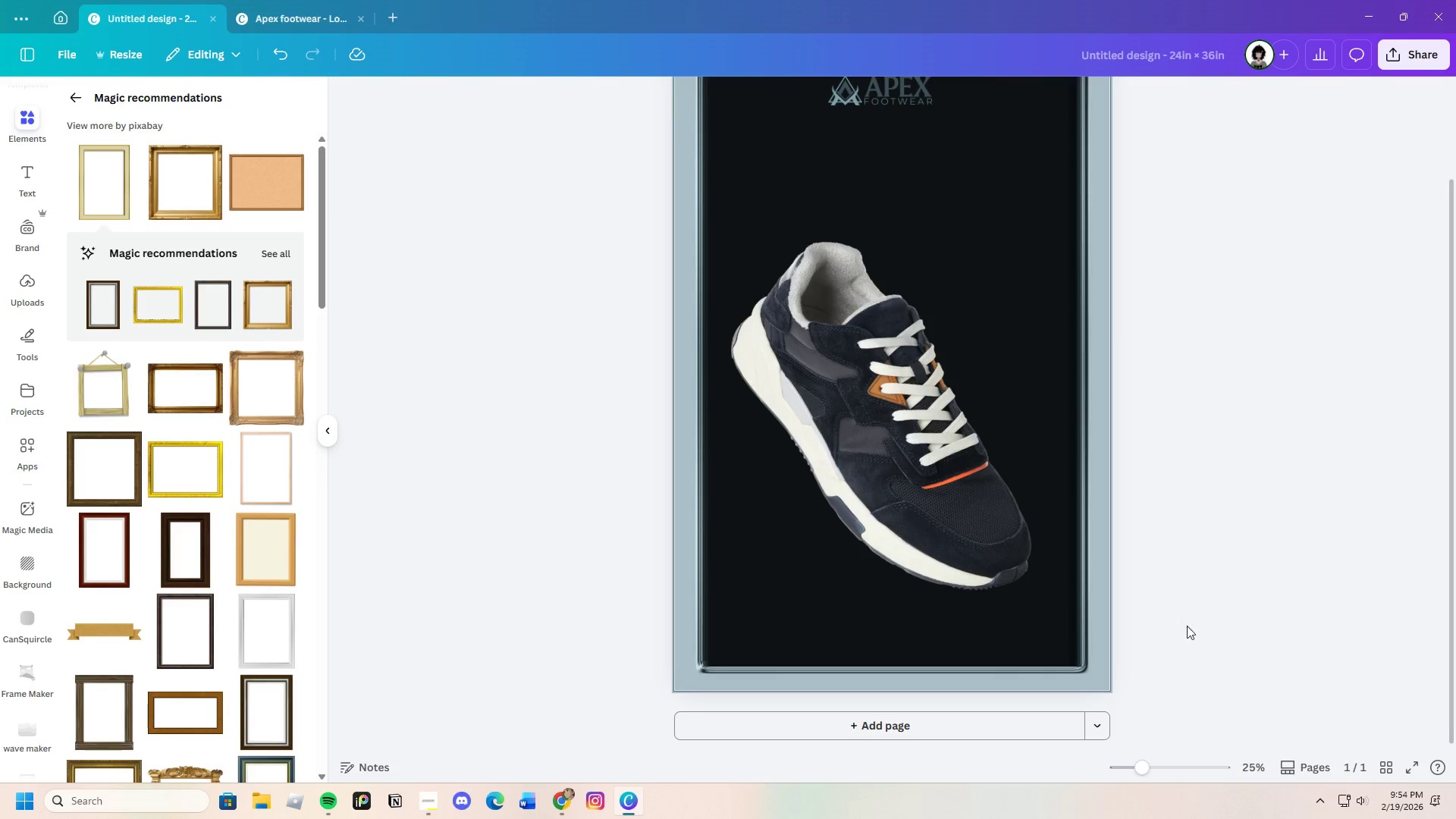 
scroll: coordinate [1180, 629], scroll_direction: up, amount: 3.0
 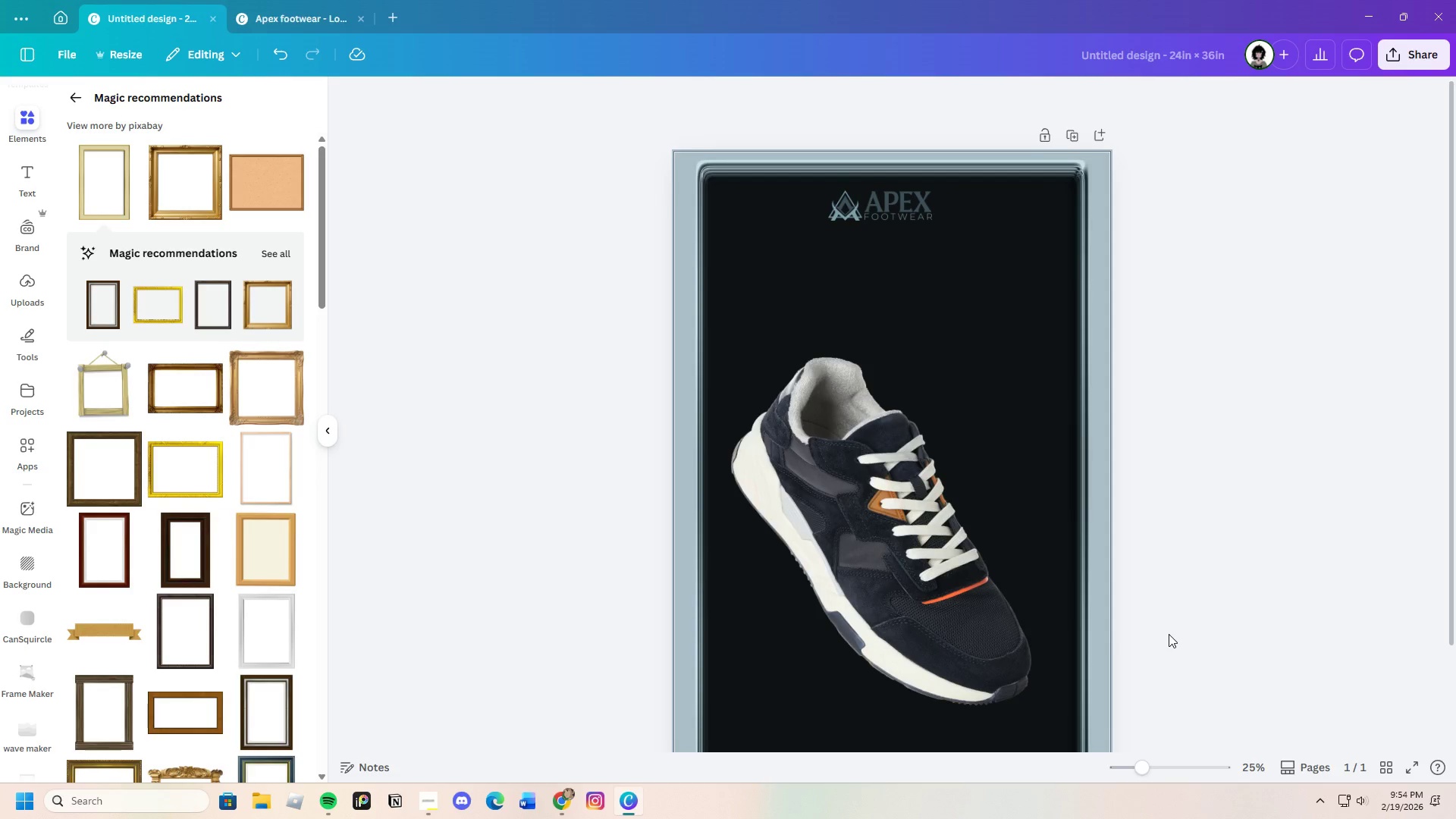 
scroll: coordinate [1169, 634], scroll_direction: down, amount: 3.0
 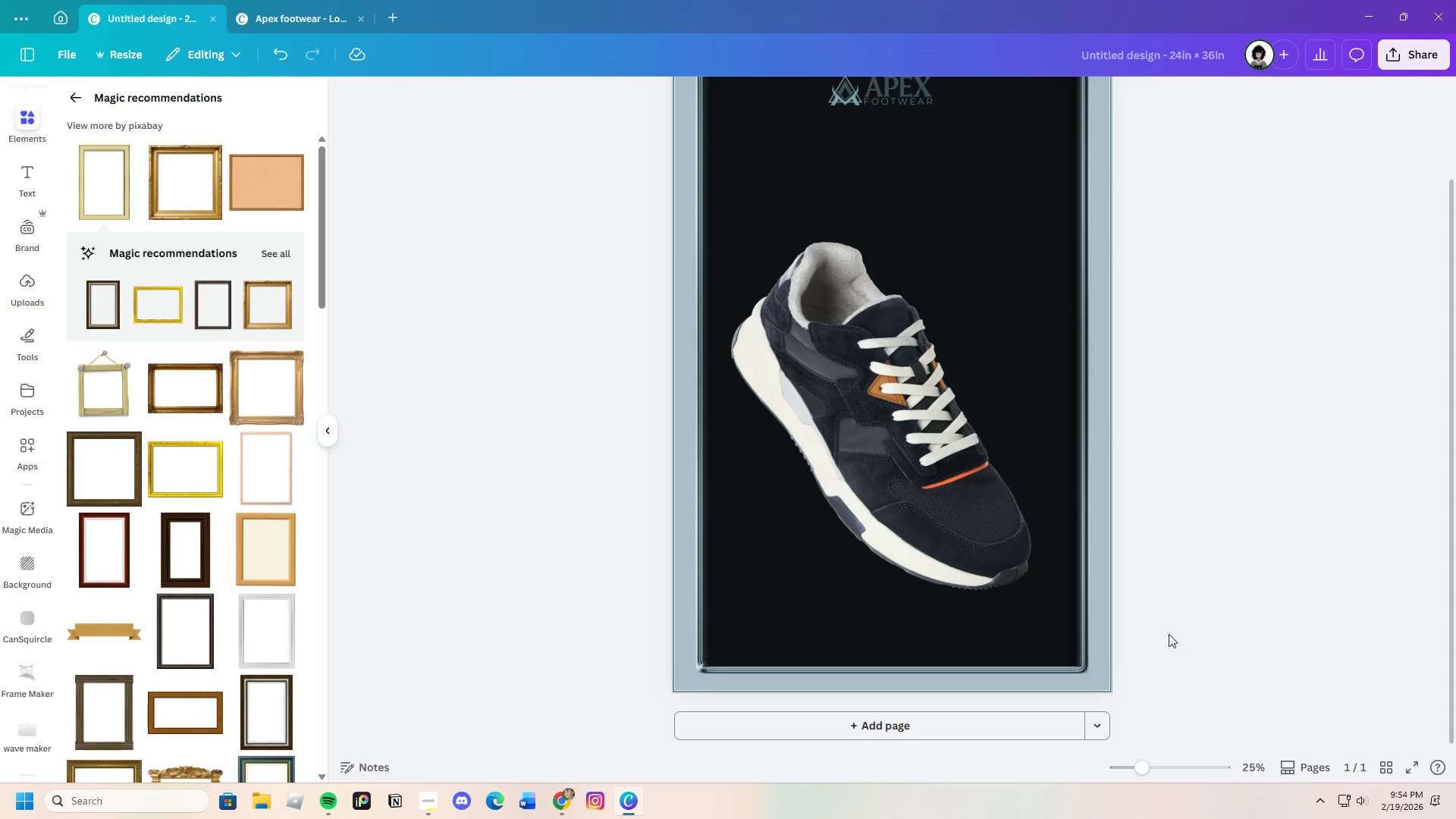 
scroll: coordinate [1169, 634], scroll_direction: up, amount: 3.0
 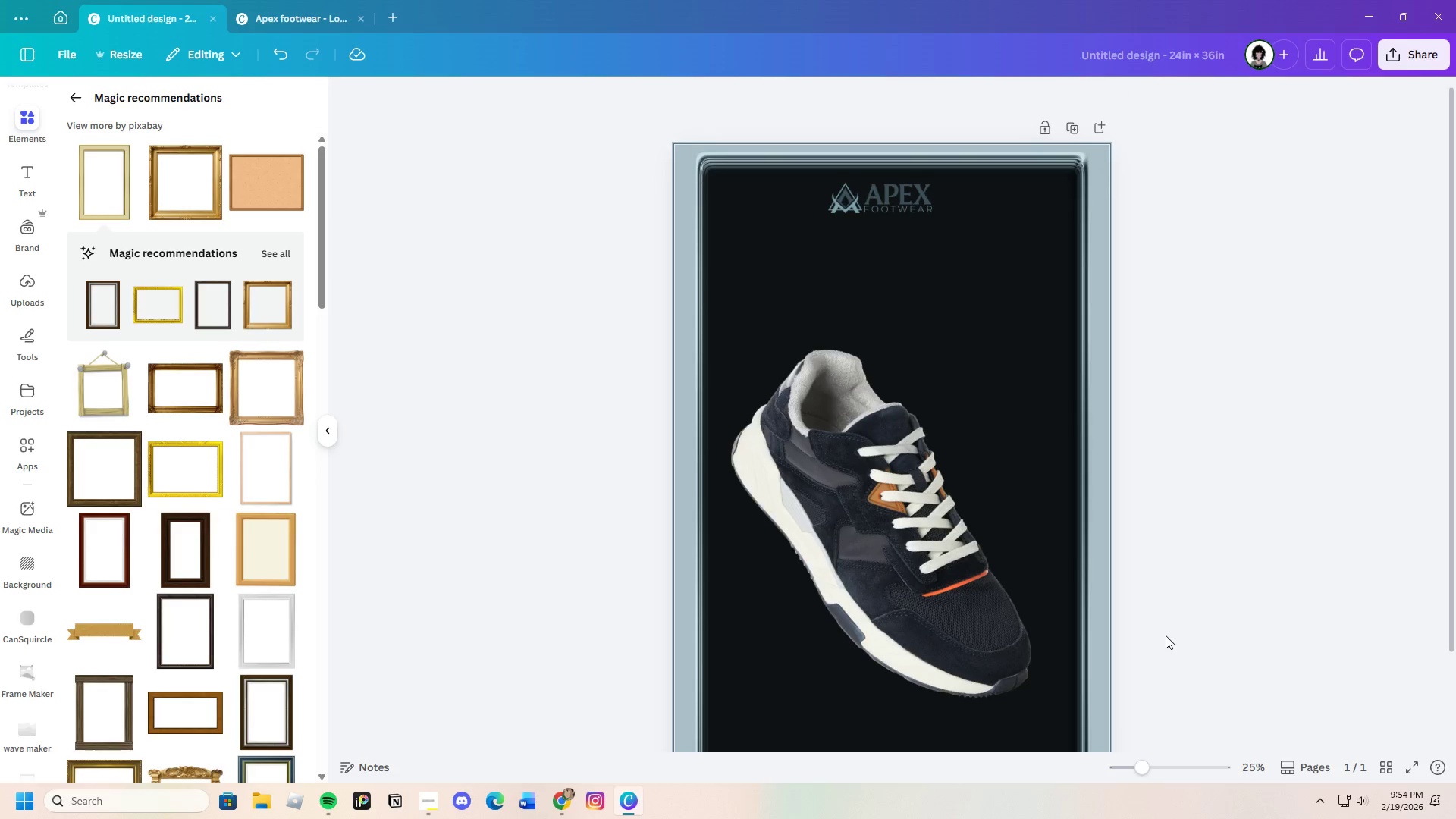 
scroll: coordinate [1166, 635], scroll_direction: down, amount: 3.0
 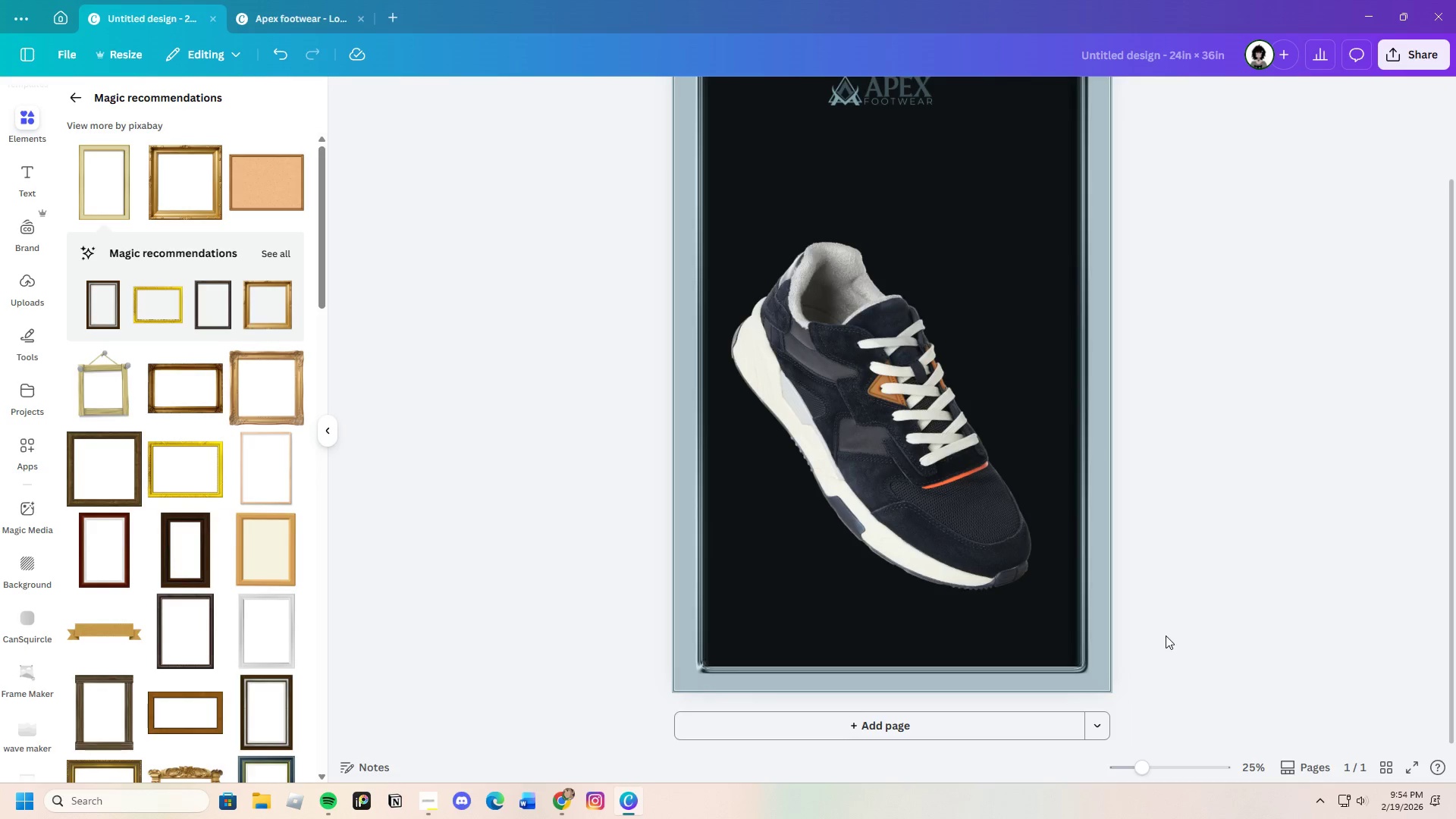 
scroll: coordinate [1165, 635], scroll_direction: none, amount: 0.0
 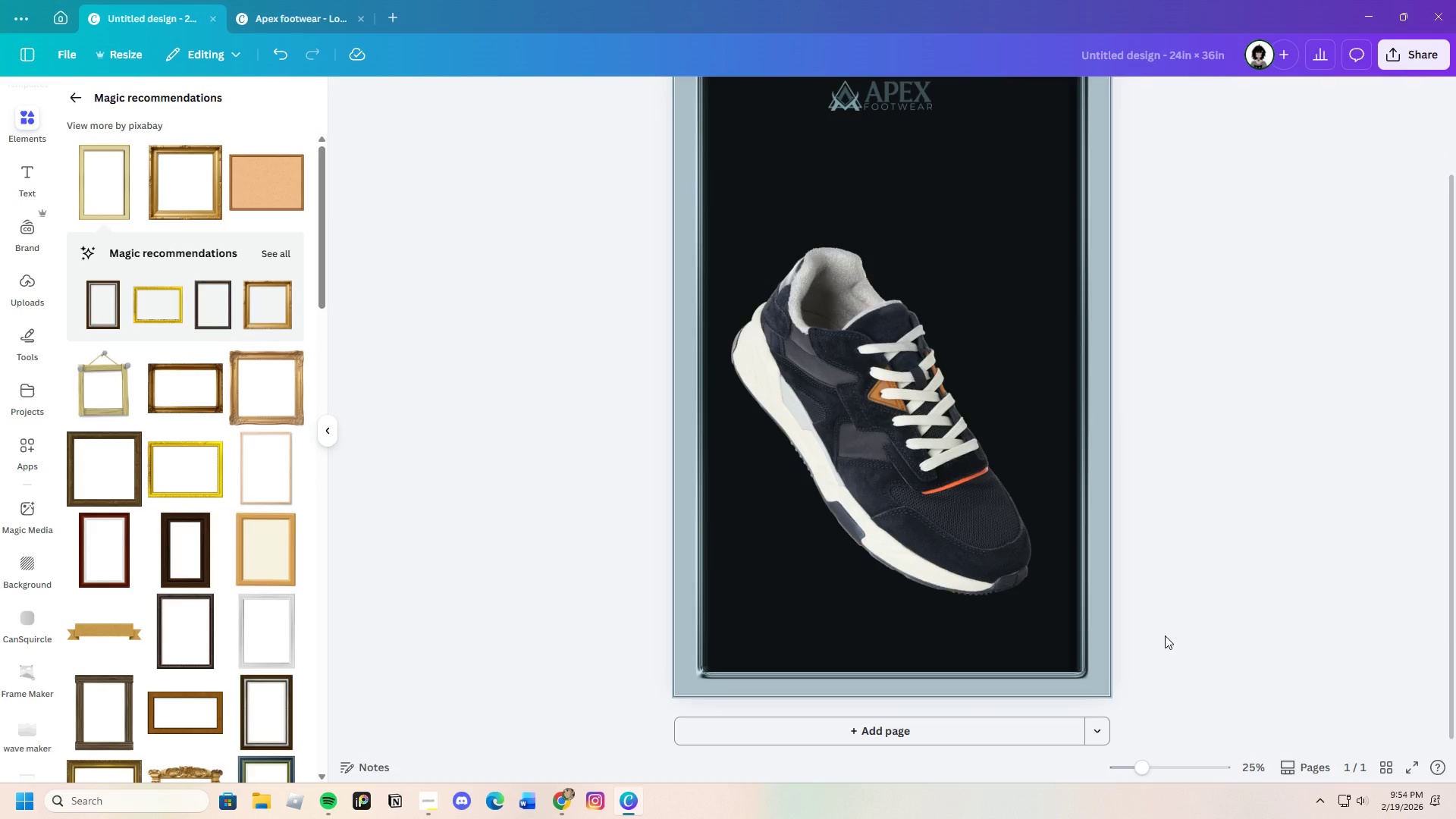 
scroll: coordinate [1151, 627], scroll_direction: down, amount: 1.0
 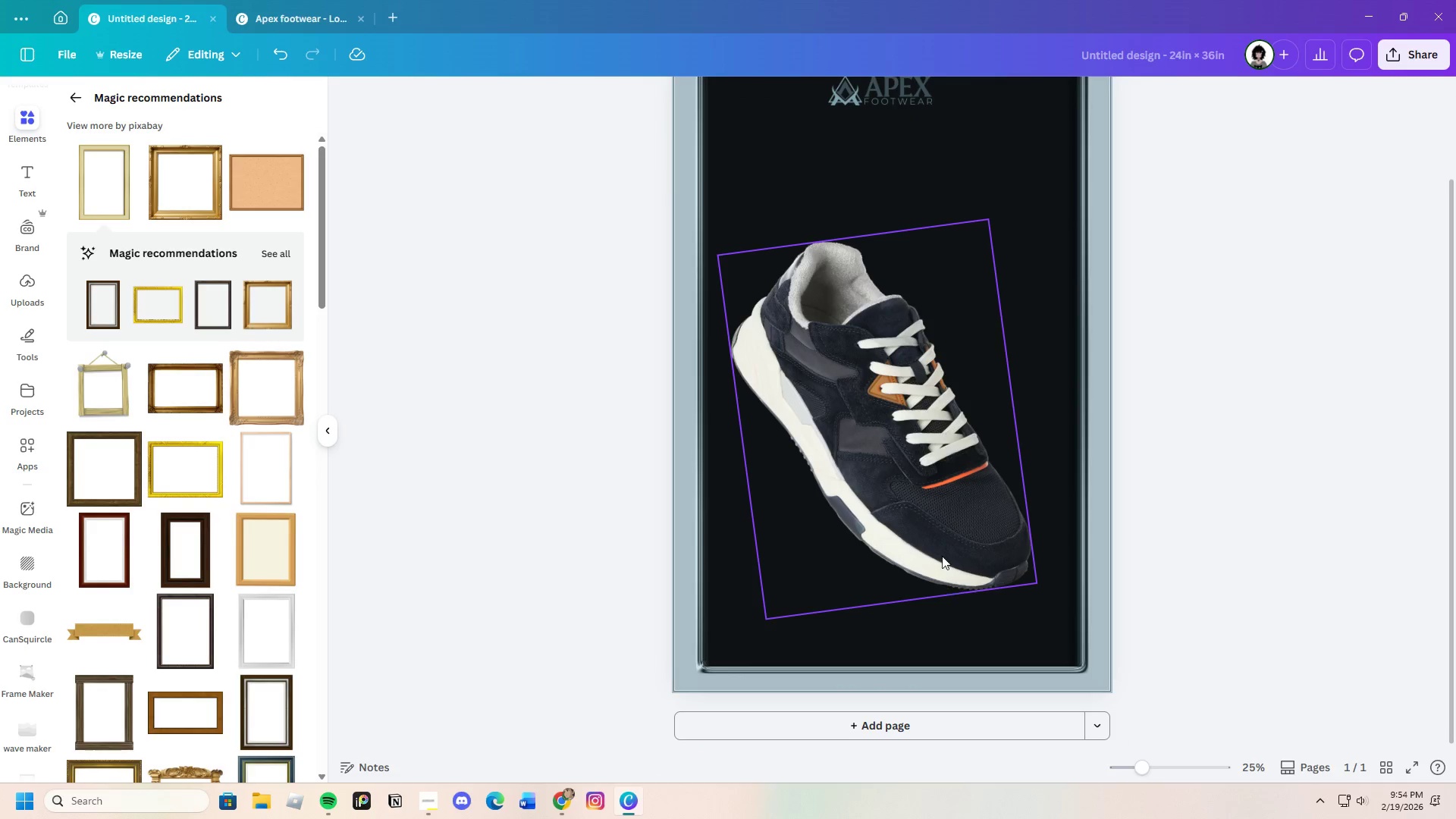 
left_click_drag(start_coordinate=[947, 547], to_coordinate=[958, 638])
 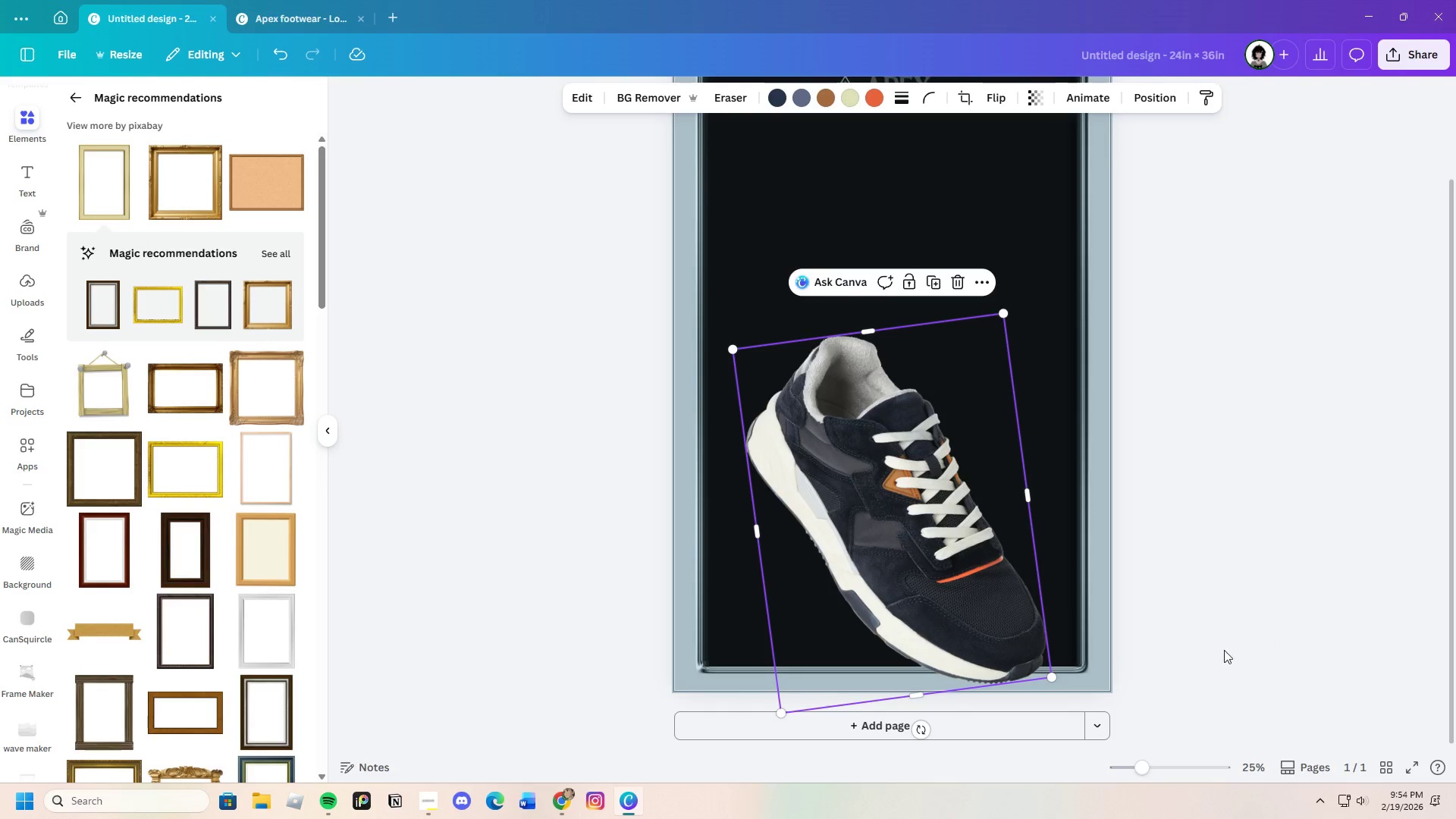 
scroll: coordinate [1144, 648], scroll_direction: up, amount: 1.0
 